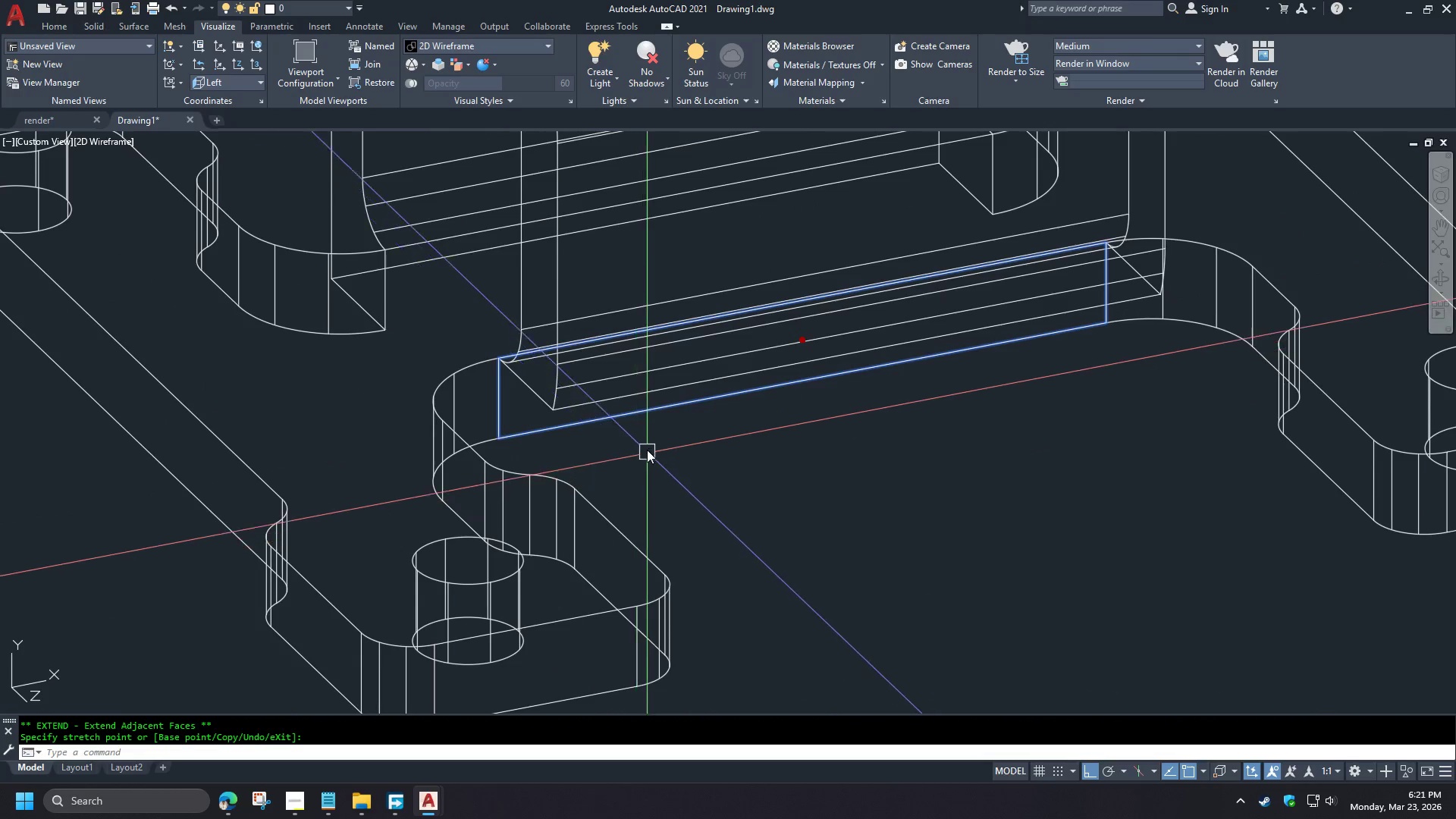 
key(Escape)
 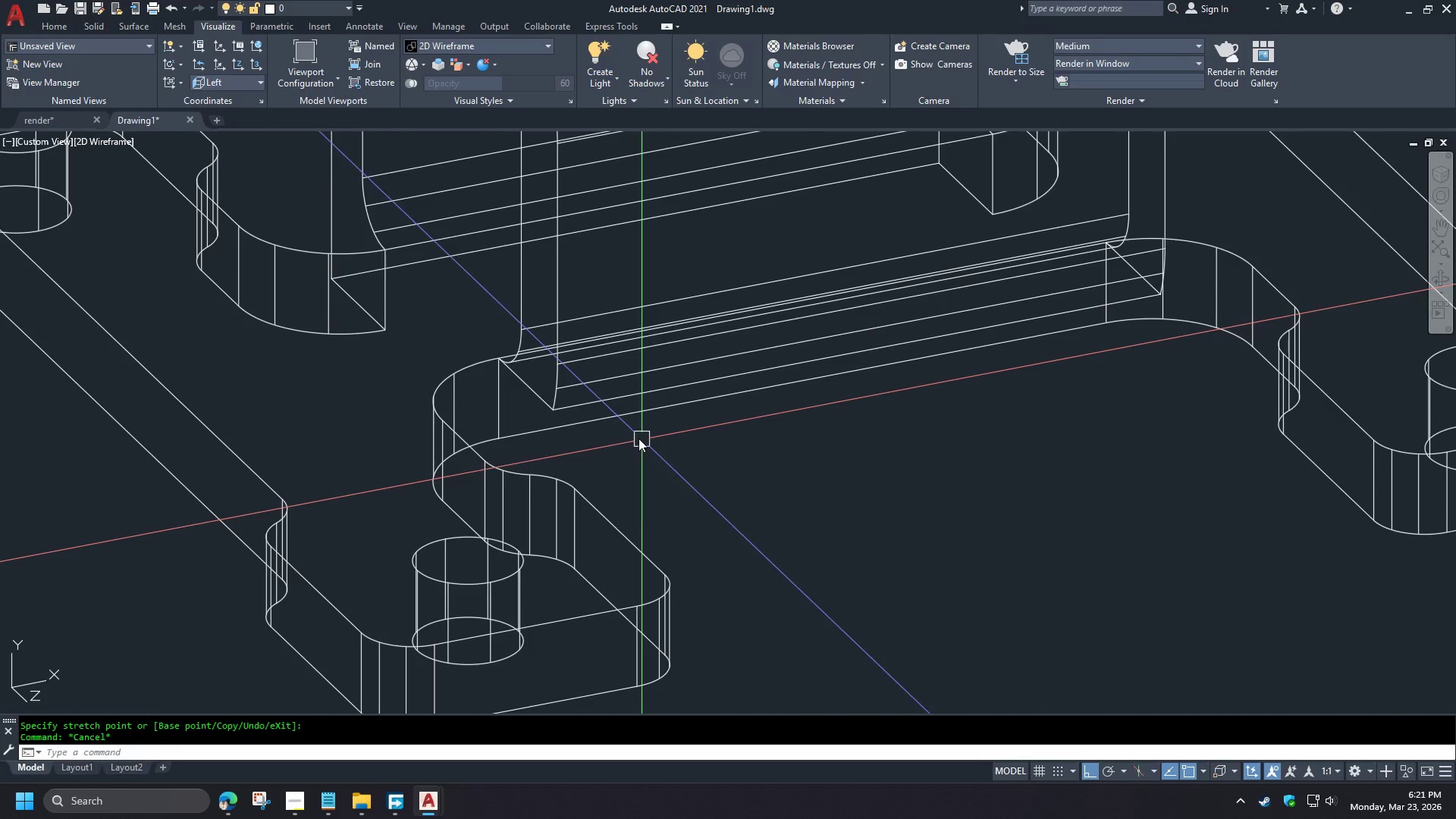 
hold_key(key=ShiftLeft, duration=1.19)
 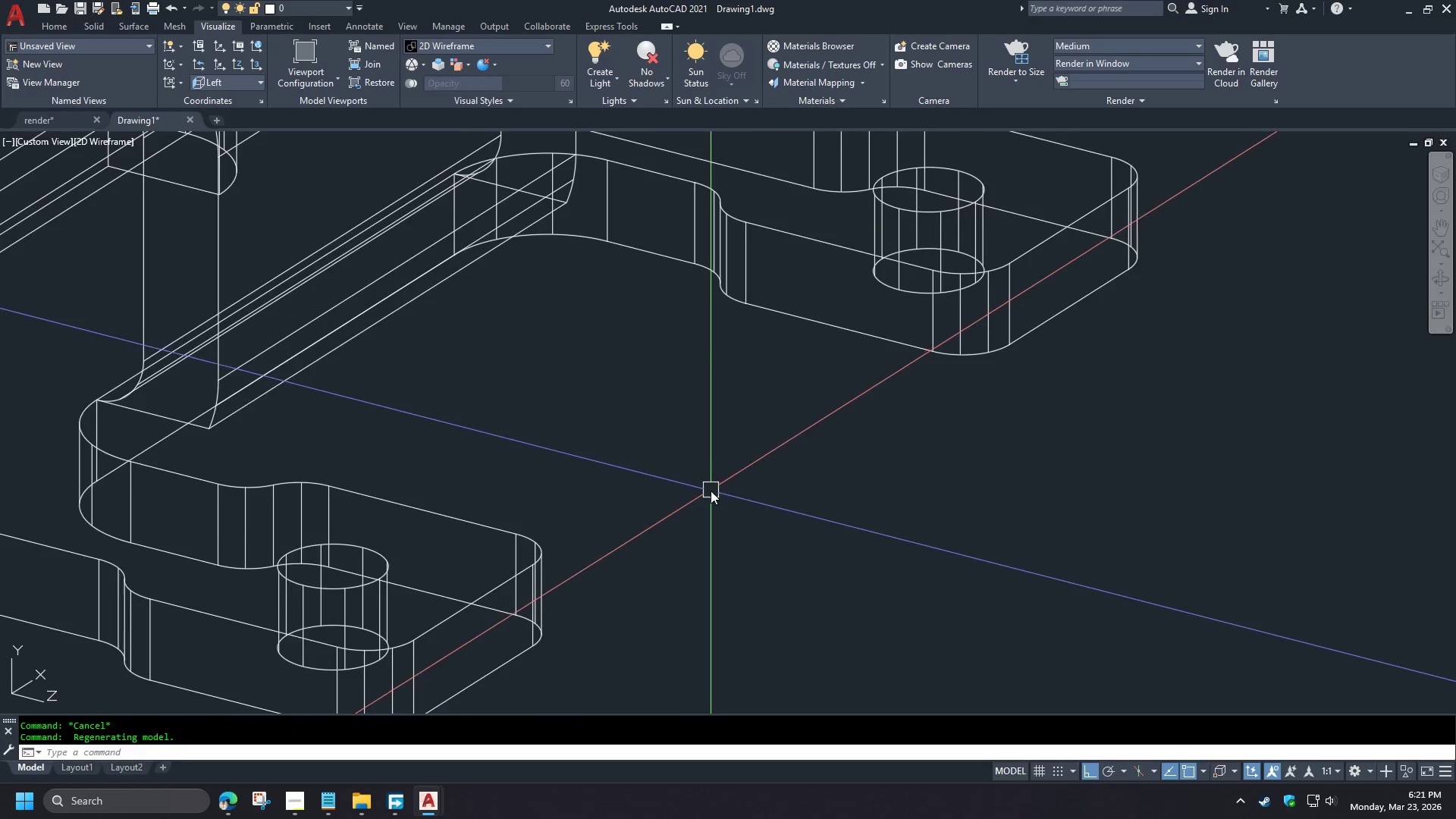 
scroll: coordinate [576, 634], scroll_direction: up, amount: 2.0
 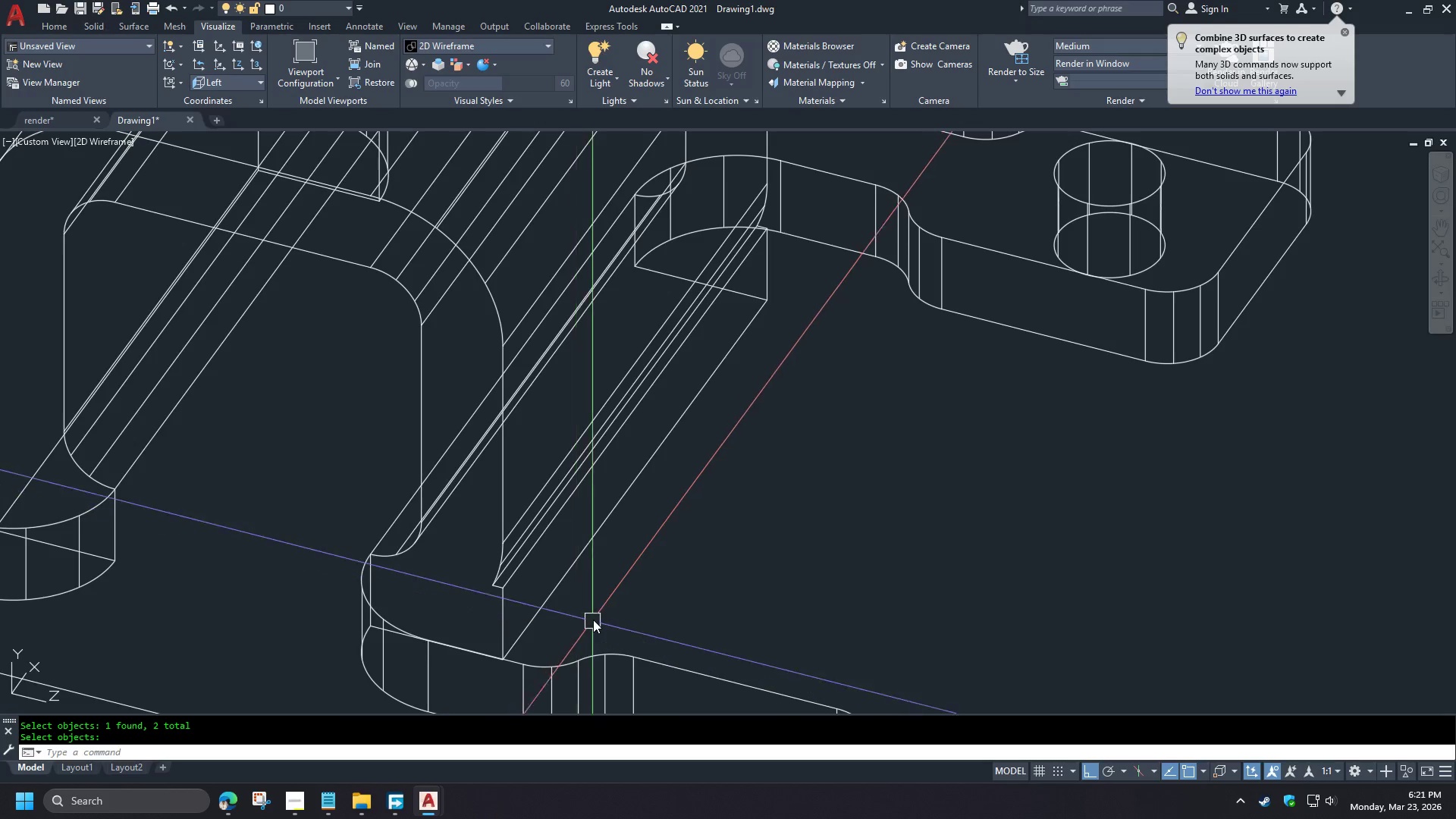 
wait(5.5)
 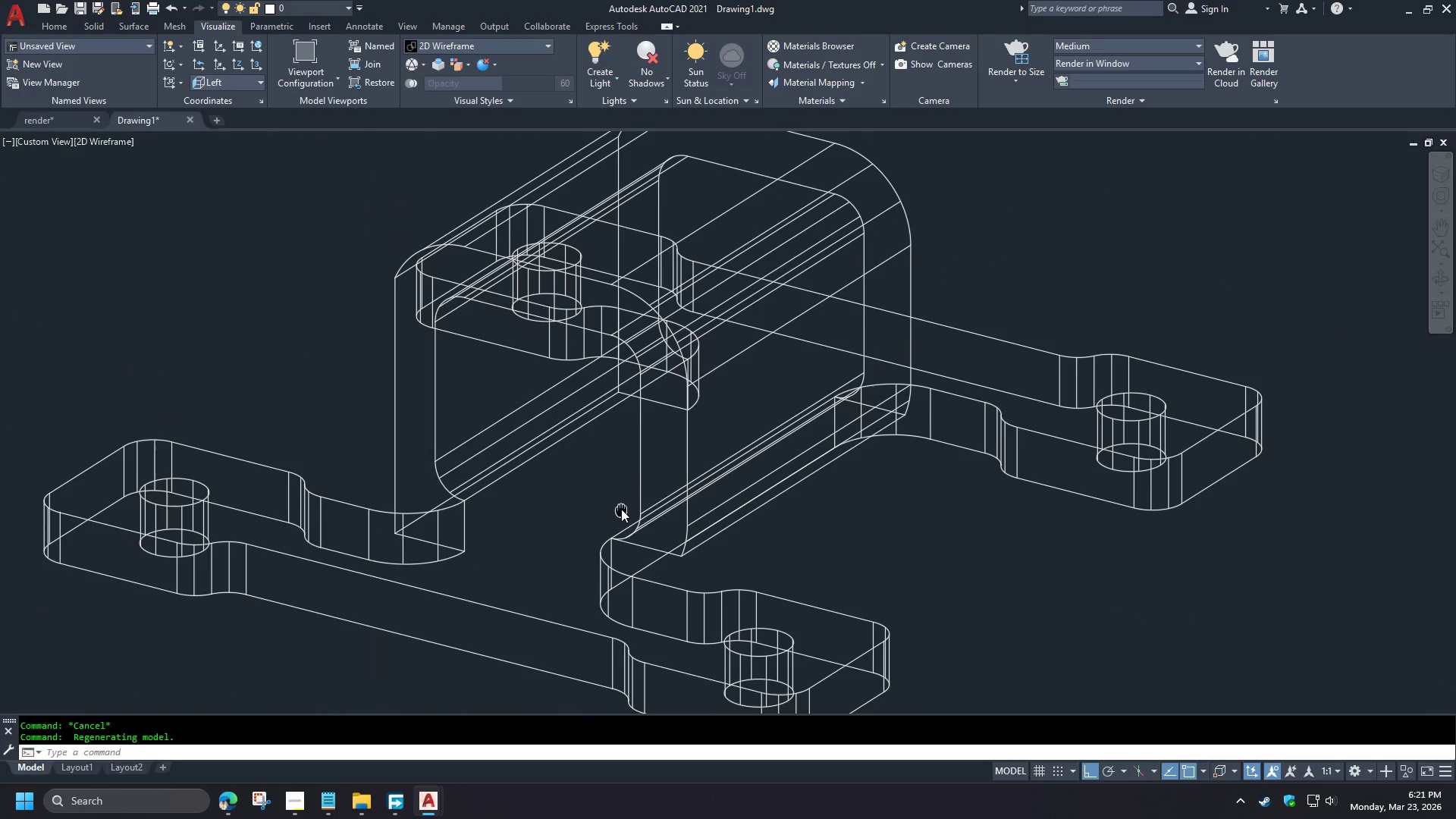 
hold_key(key=ShiftLeft, duration=1.5)
 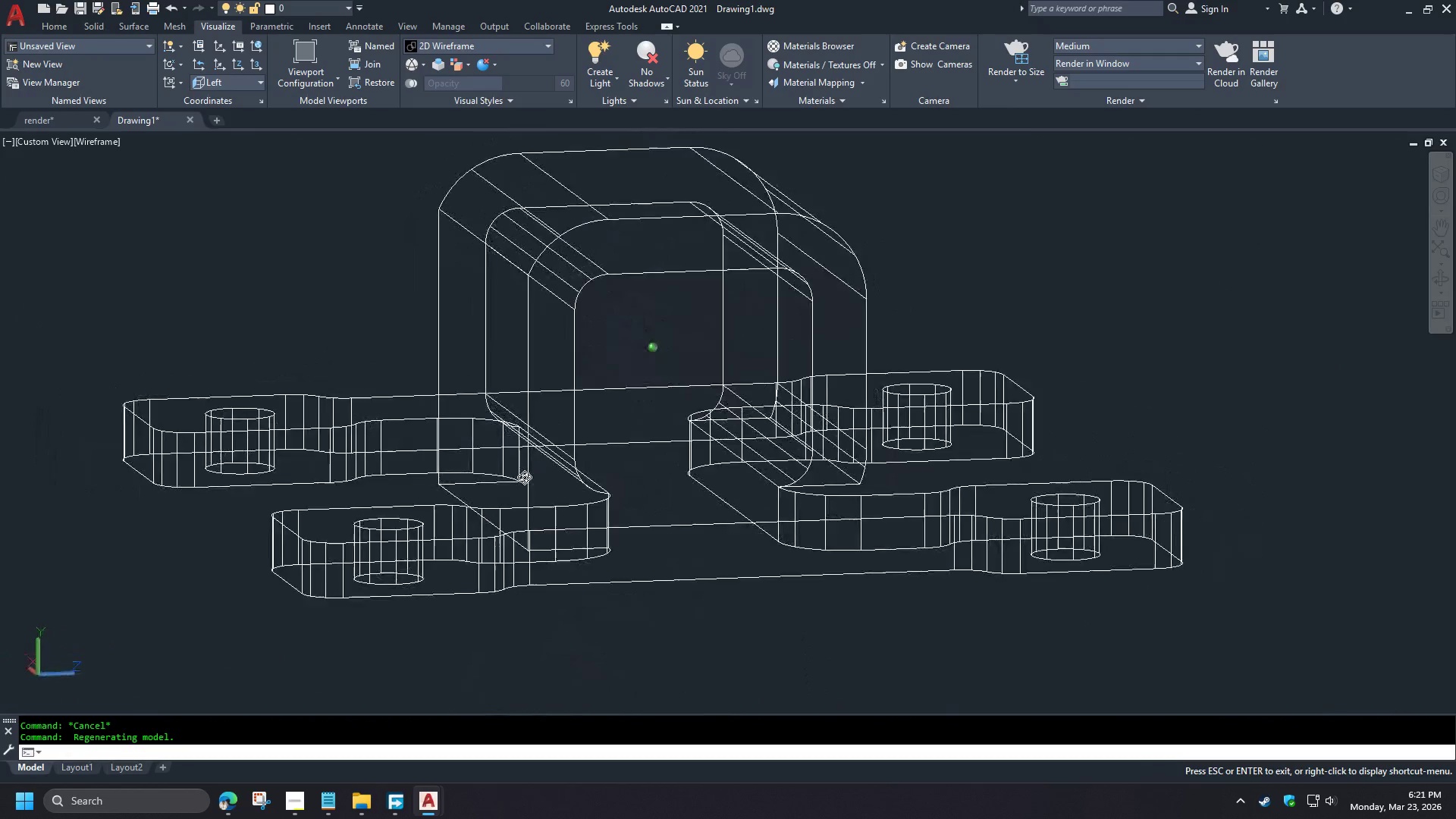 
hold_key(key=ShiftLeft, duration=1.51)
 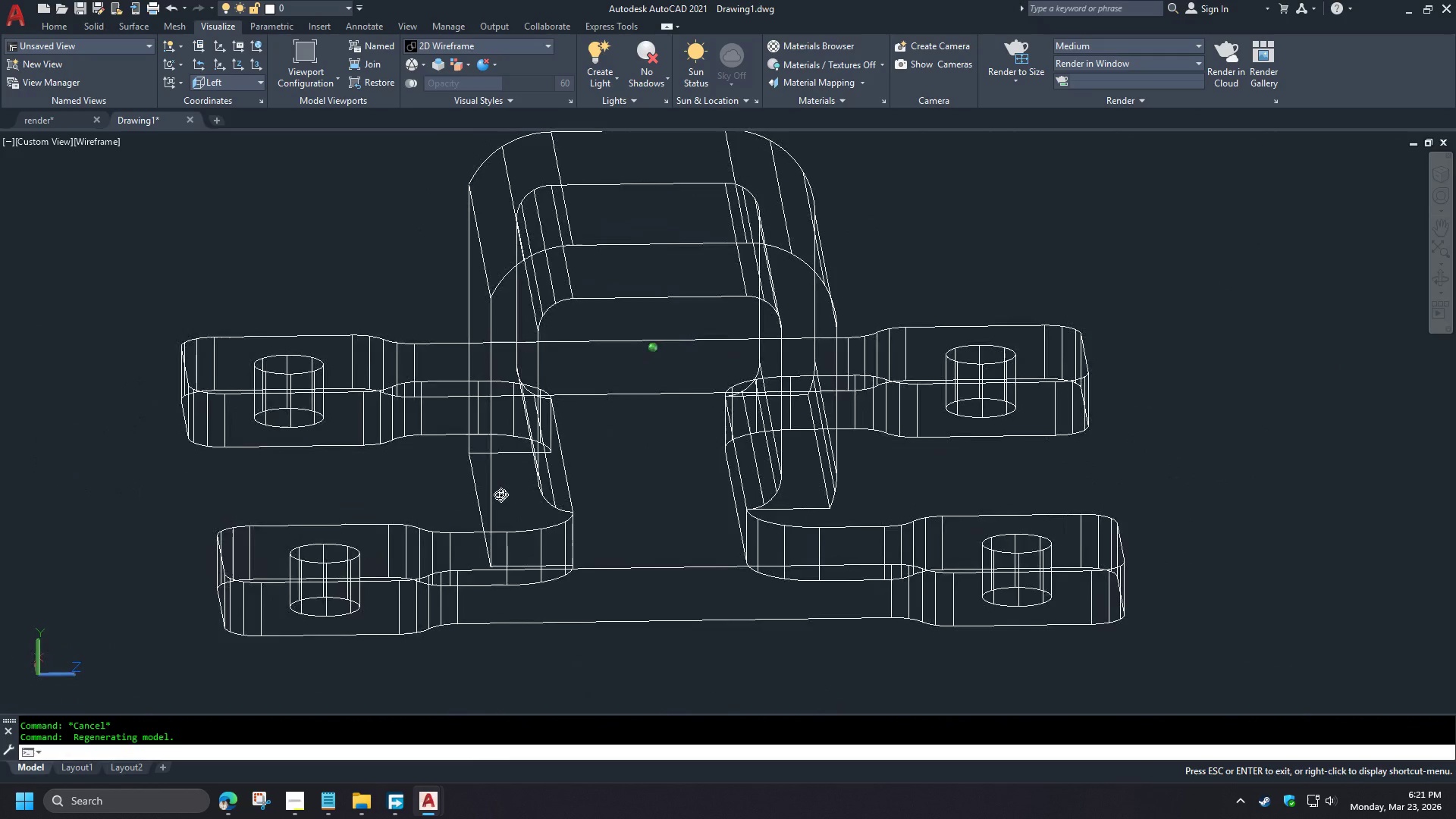 
hold_key(key=ShiftLeft, duration=1.52)
 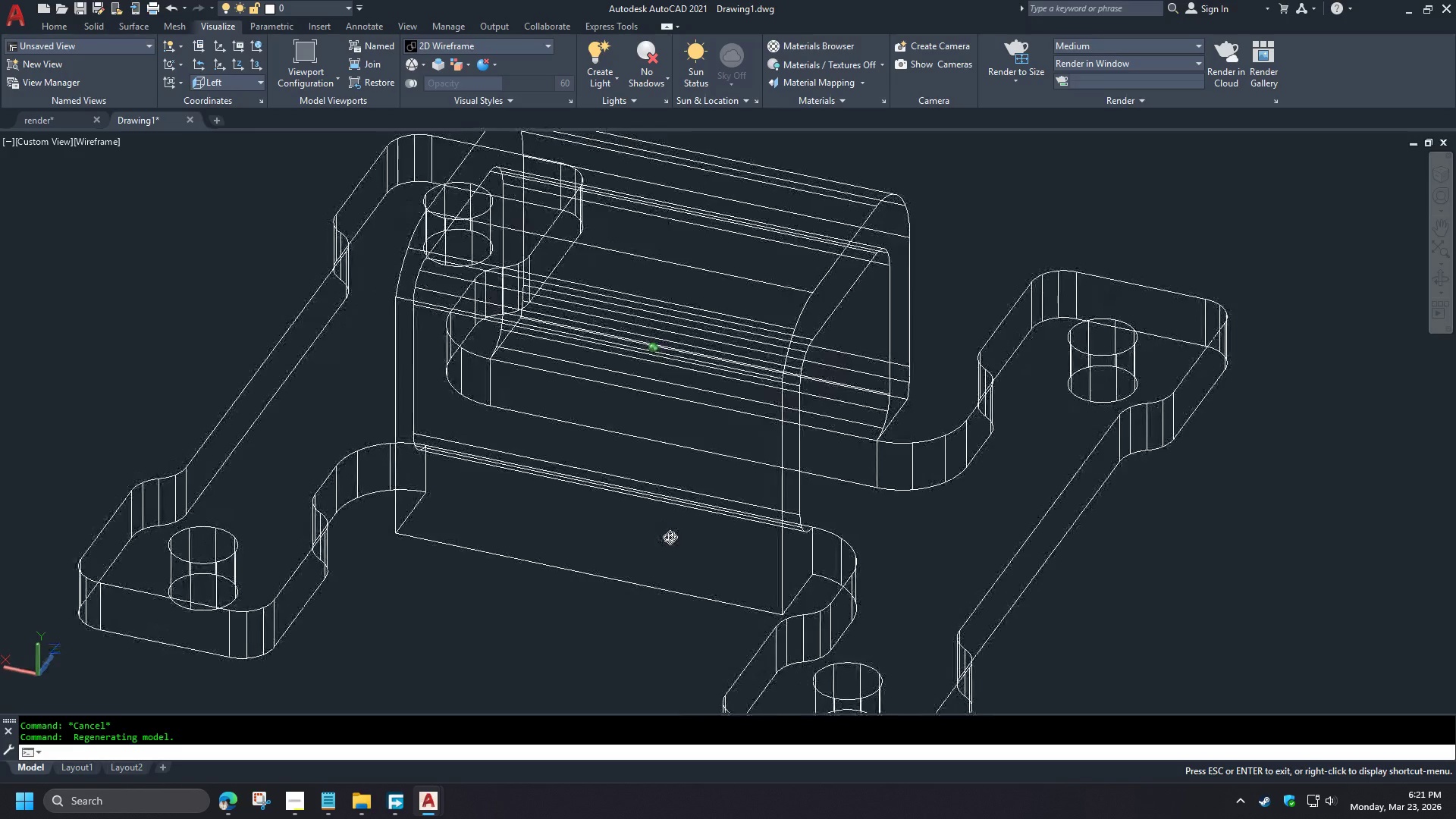 
hold_key(key=ShiftLeft, duration=0.84)
 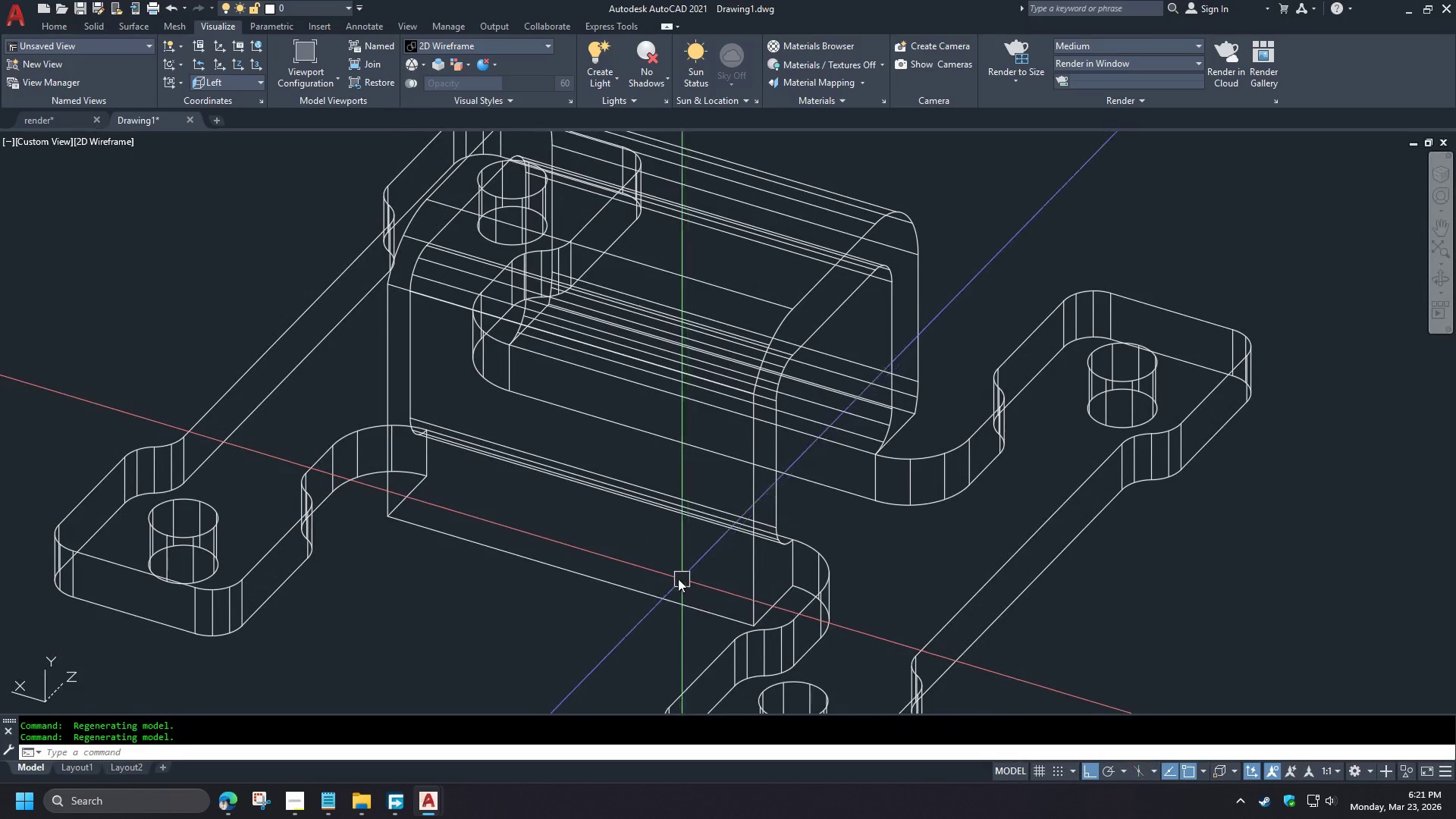 
scroll: coordinate [711, 491], scroll_direction: down, amount: 1.0
 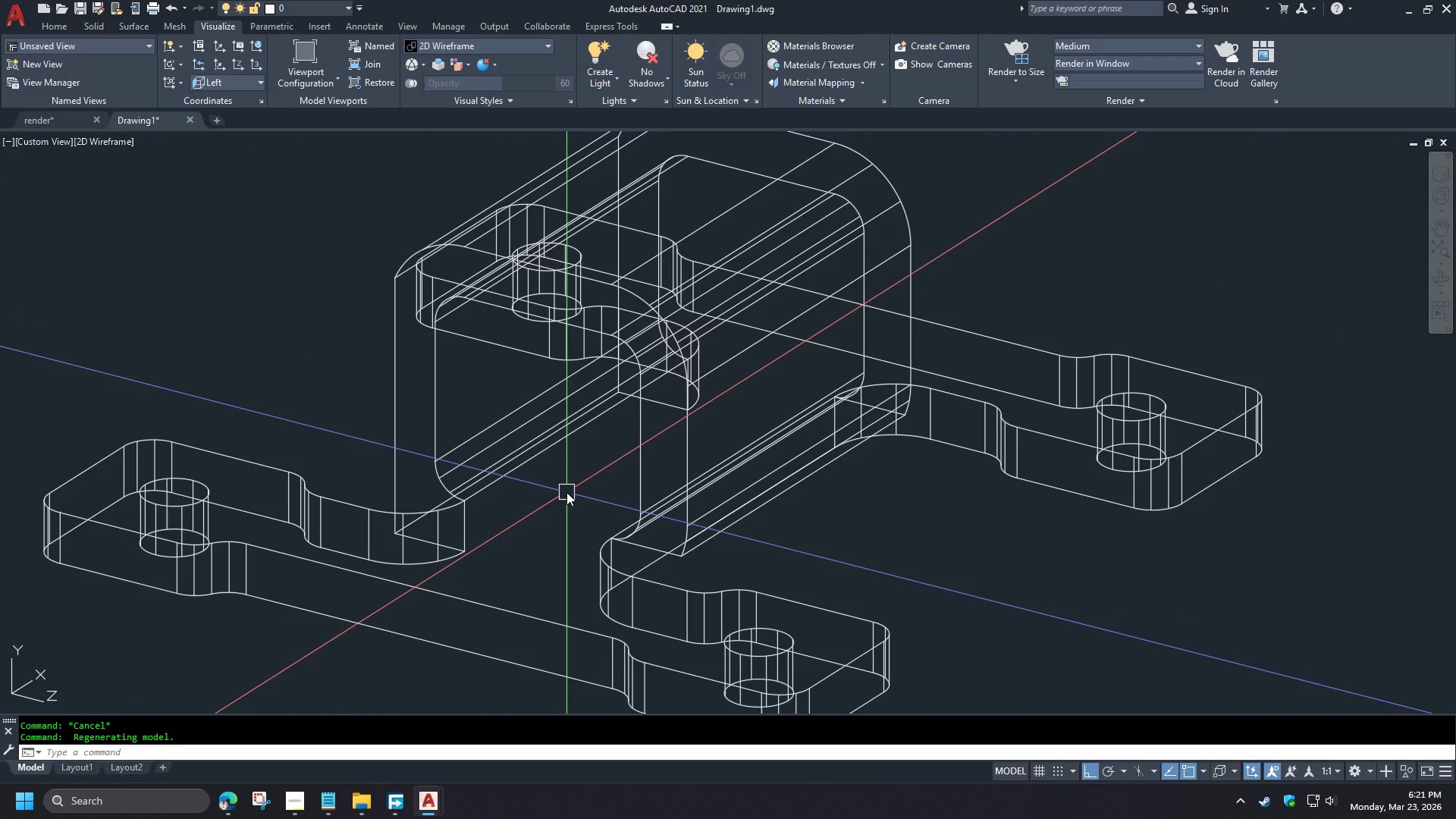 
hold_key(key=ControlLeft, duration=0.81)
 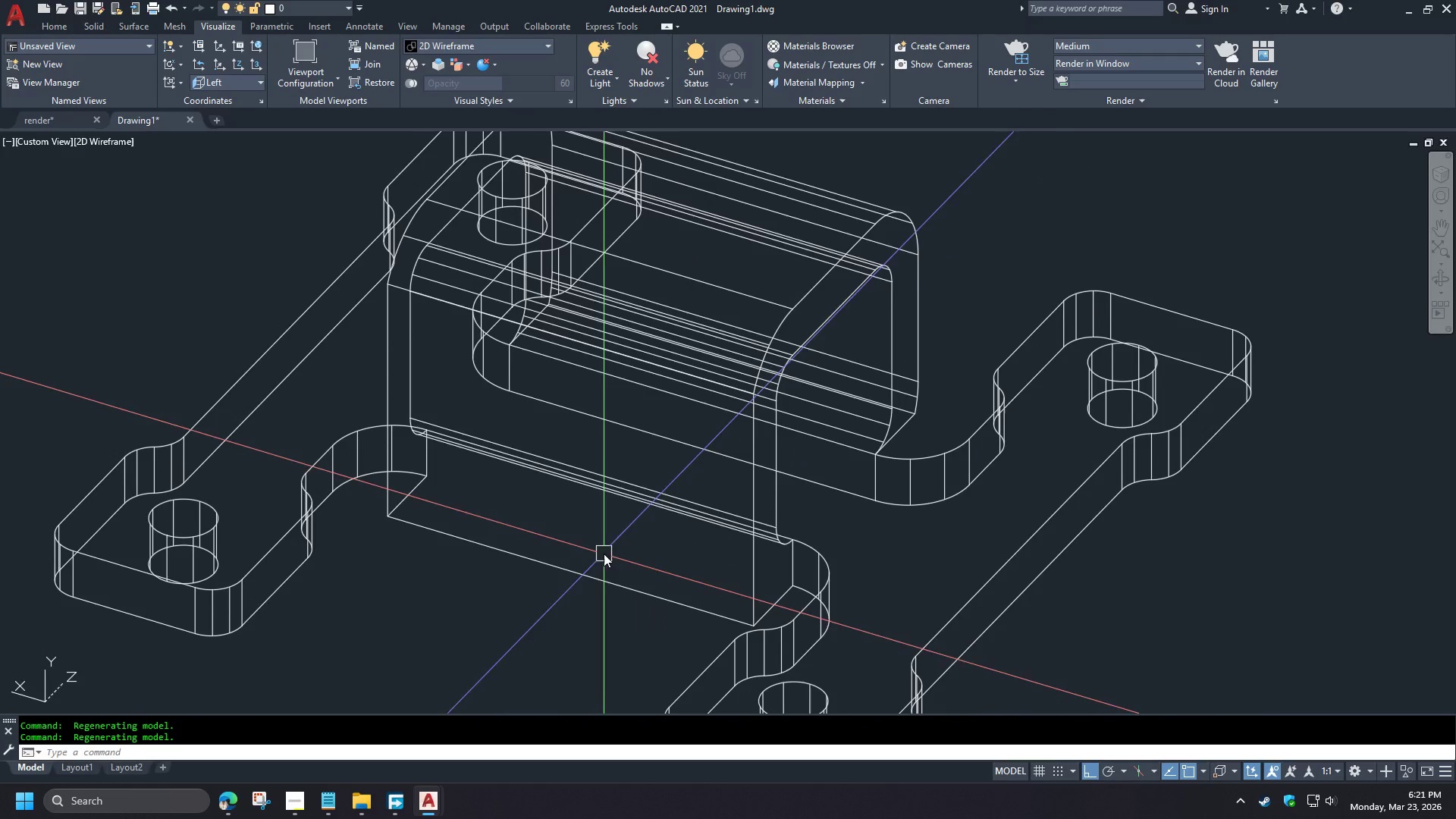 
hold_key(key=ShiftLeft, duration=1.51)
 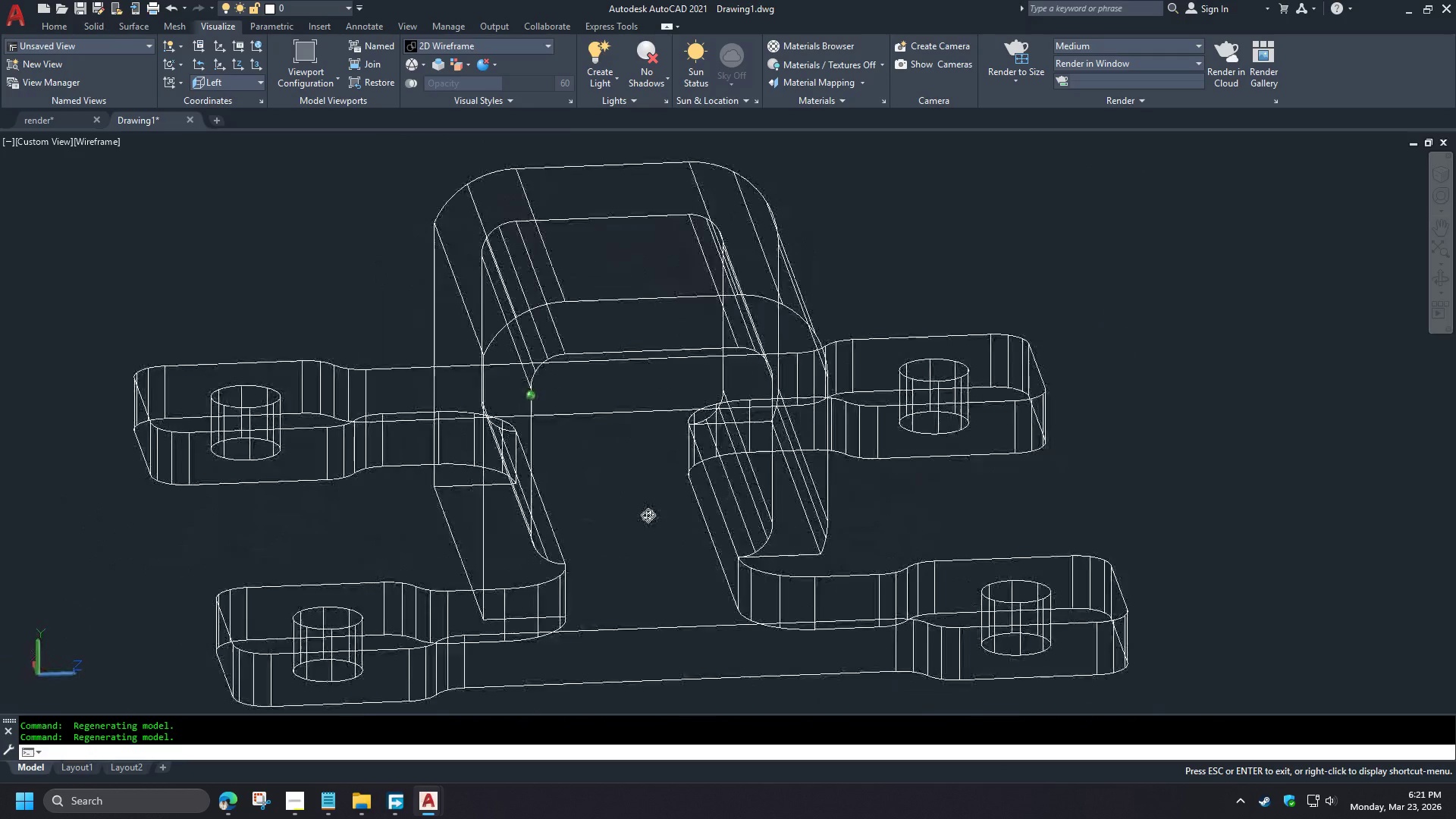 
hold_key(key=ShiftLeft, duration=1.5)
 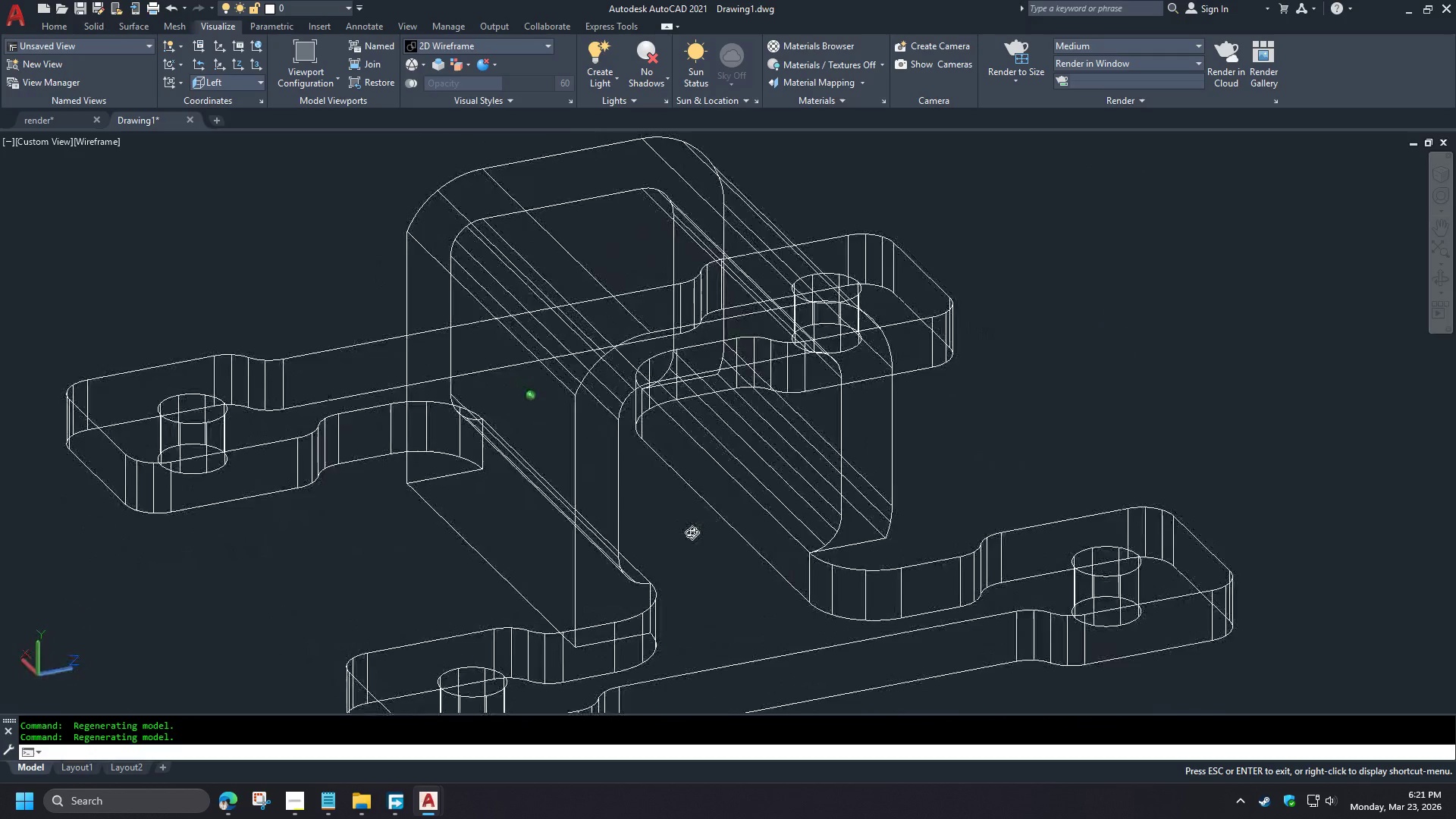 
hold_key(key=ShiftLeft, duration=1.5)
 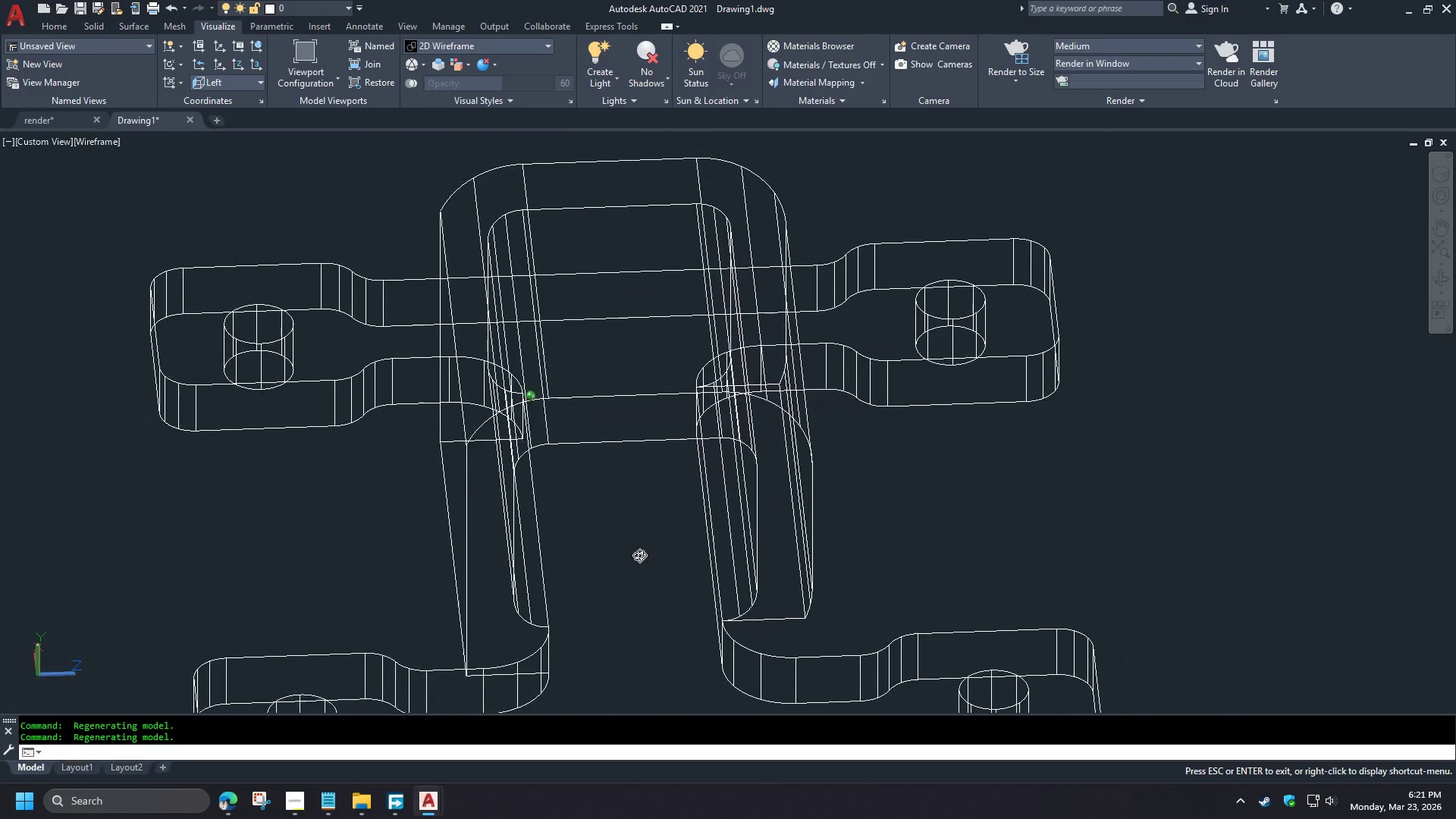 
hold_key(key=ShiftLeft, duration=1.5)
 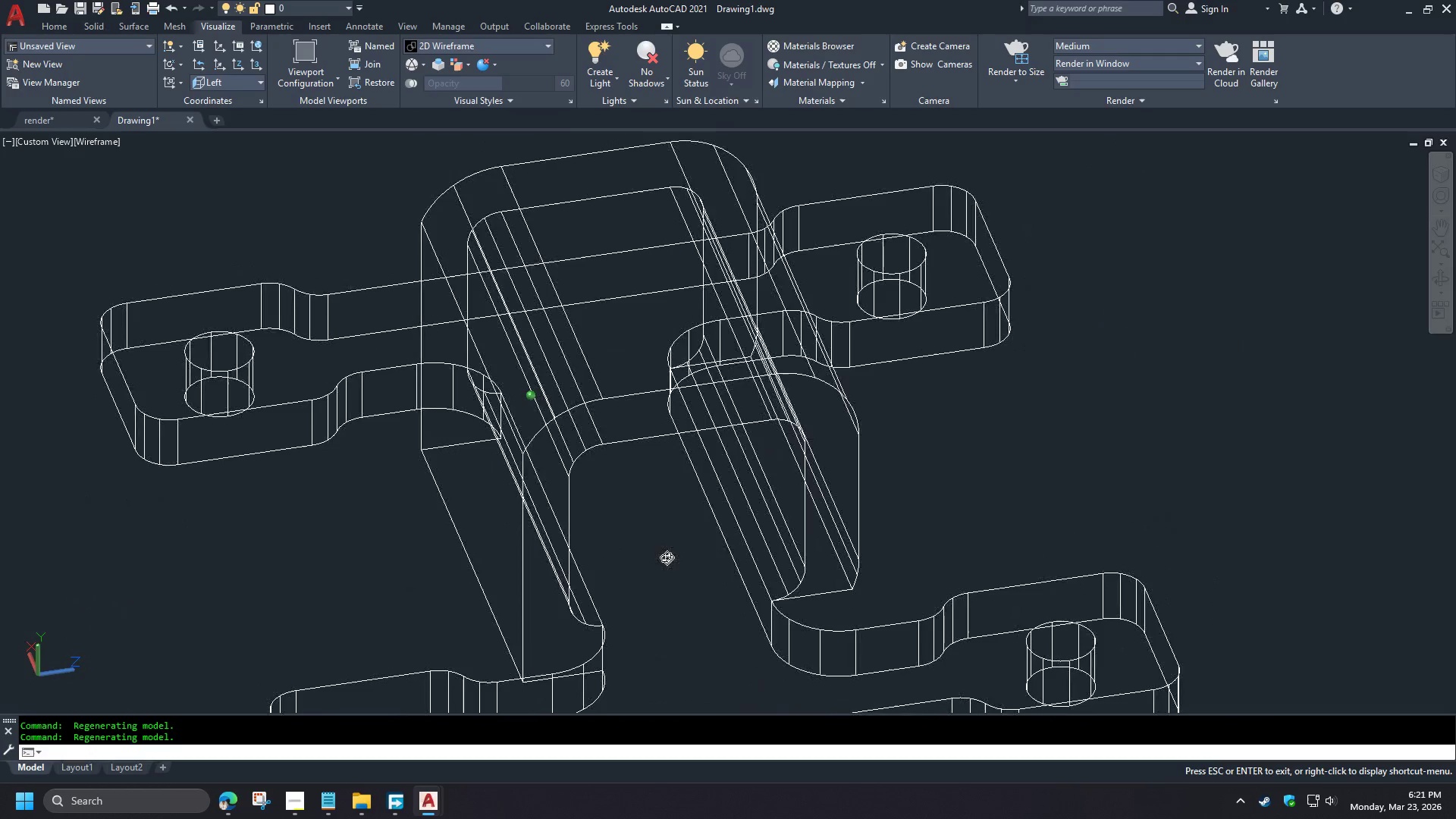 
hold_key(key=ShiftLeft, duration=0.98)
 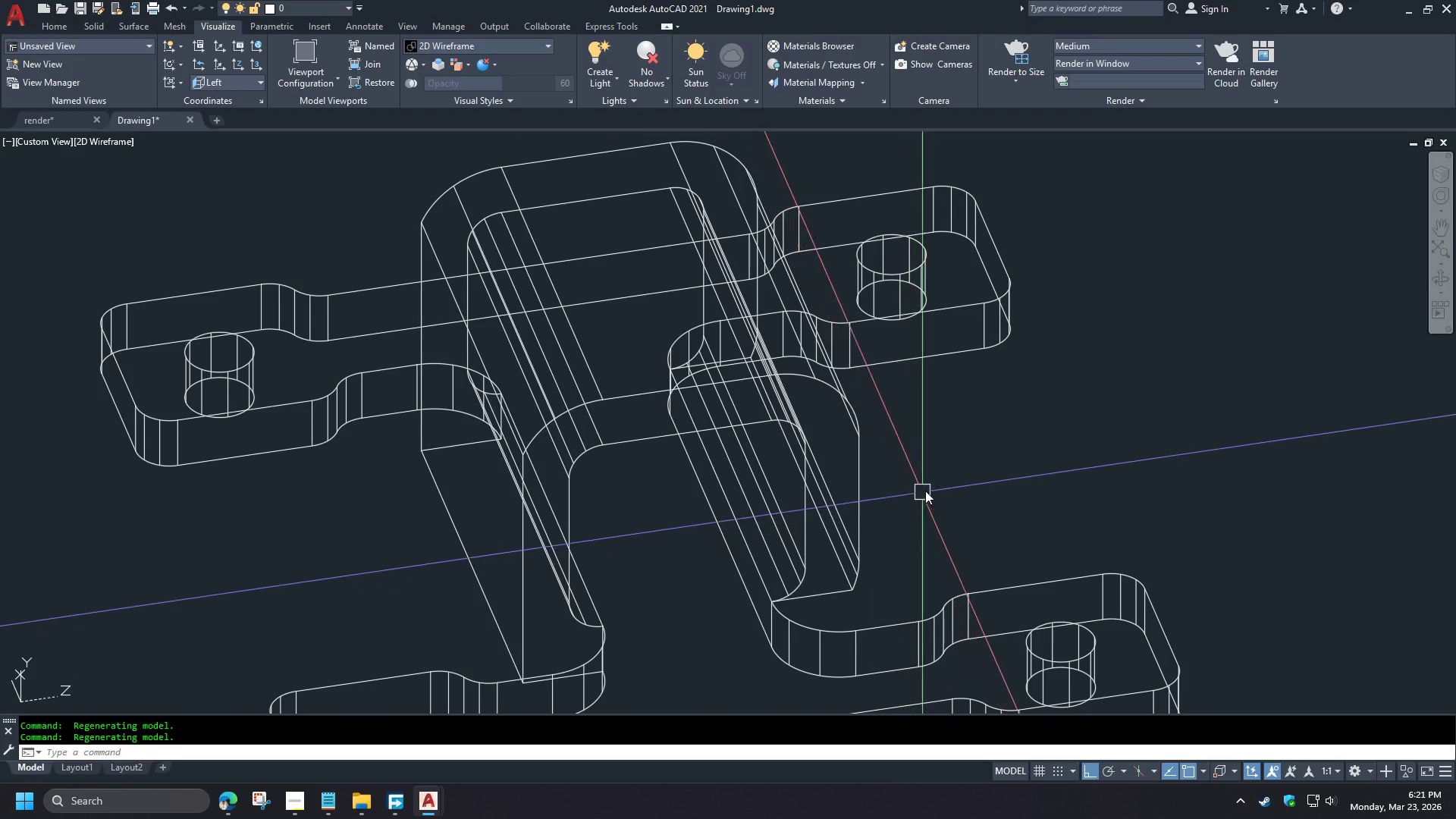 
key(Control+Z)
 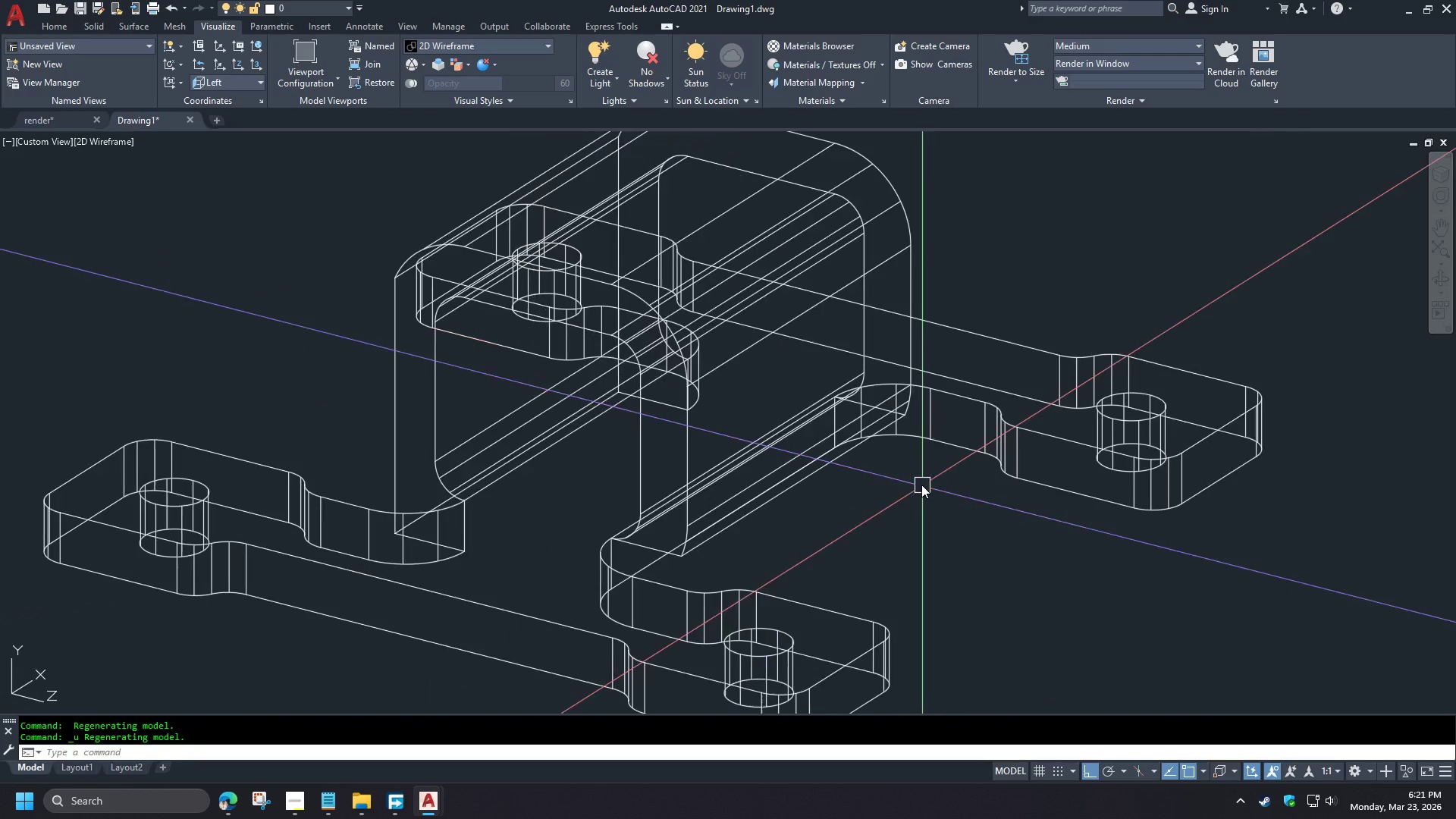 
key(Control+Z)
 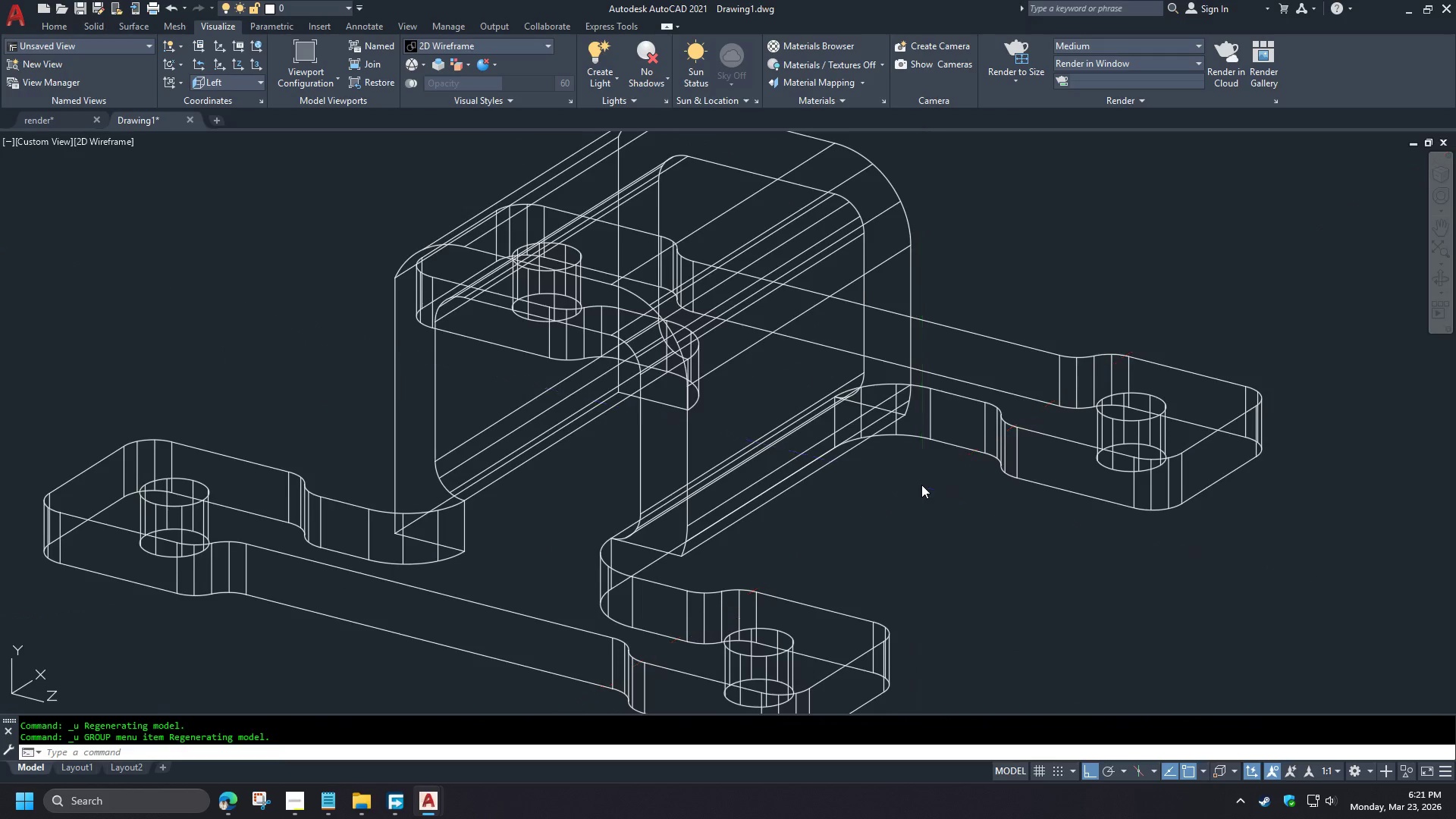 
key(Control+Z)
 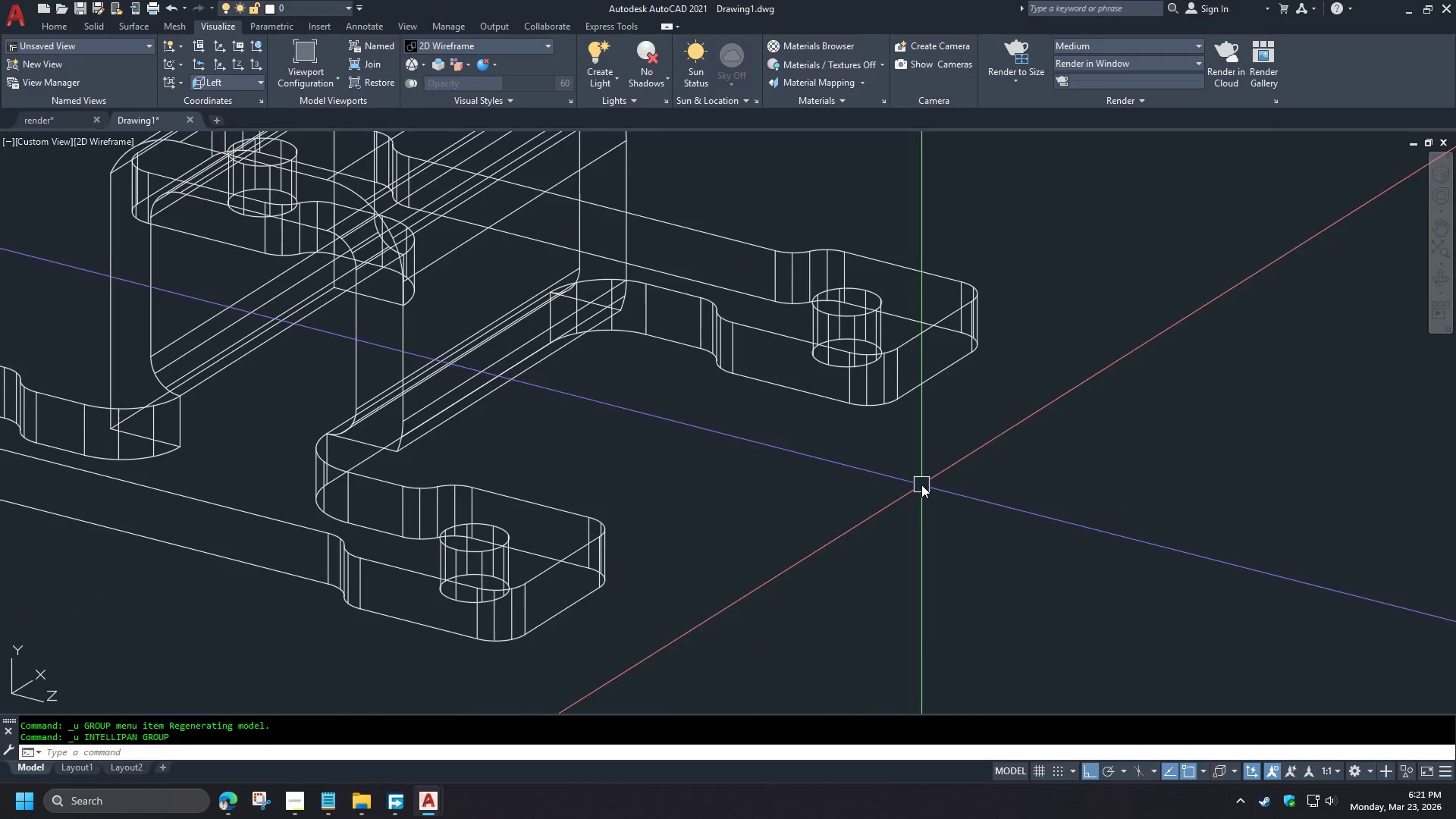 
key(Control+Z)
 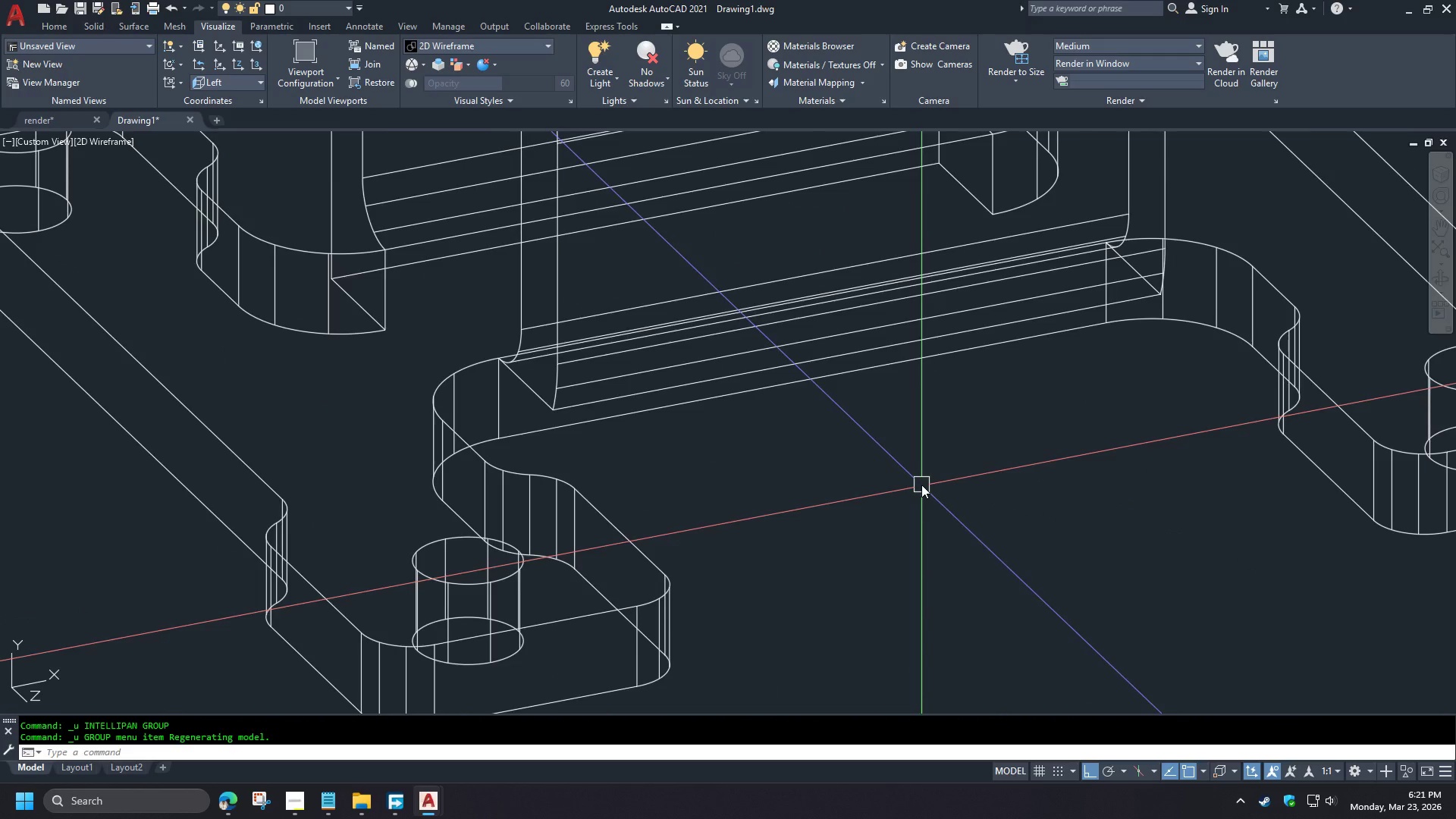 
key(Control+Z)
 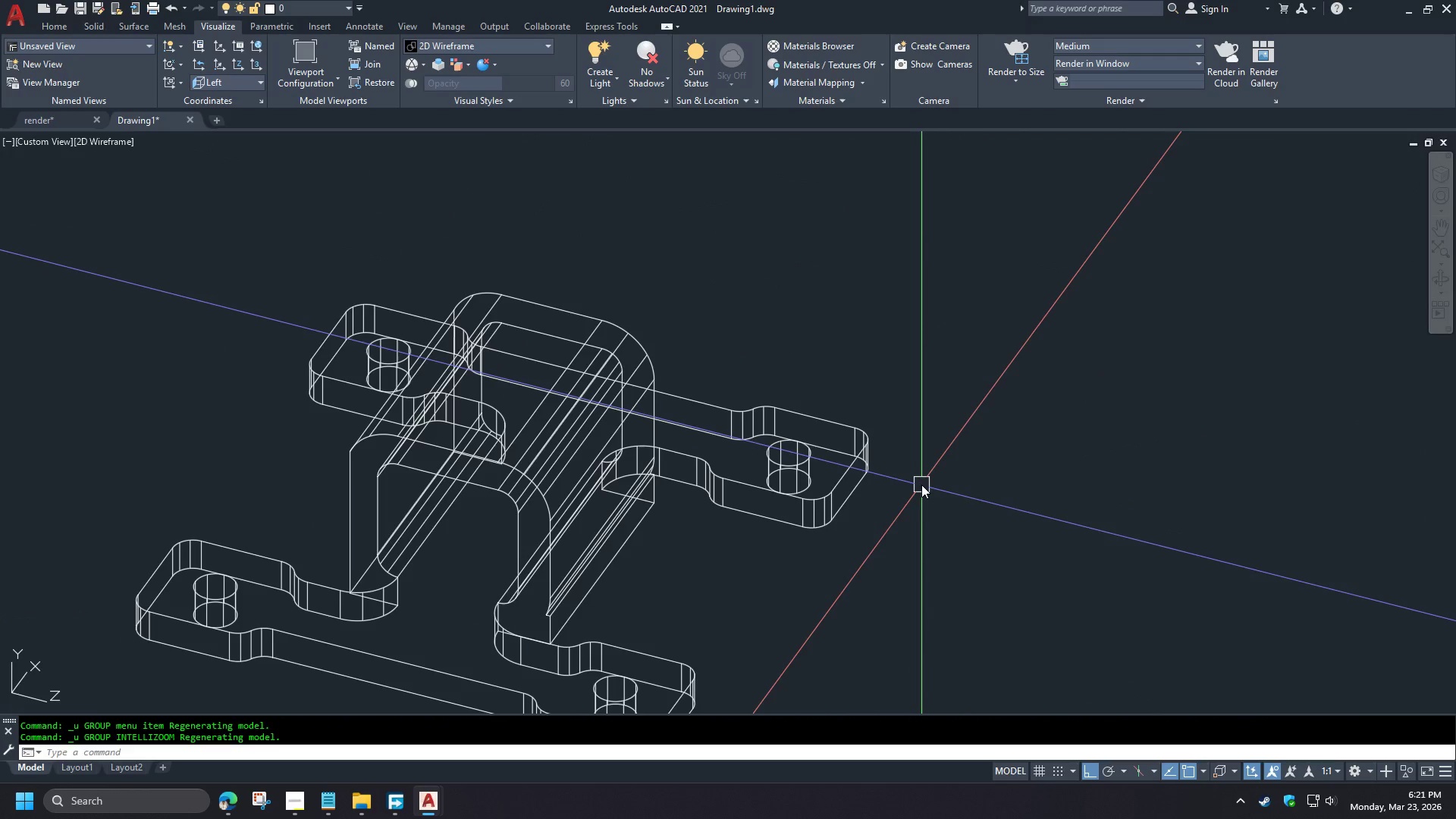 
key(Control+Z)
 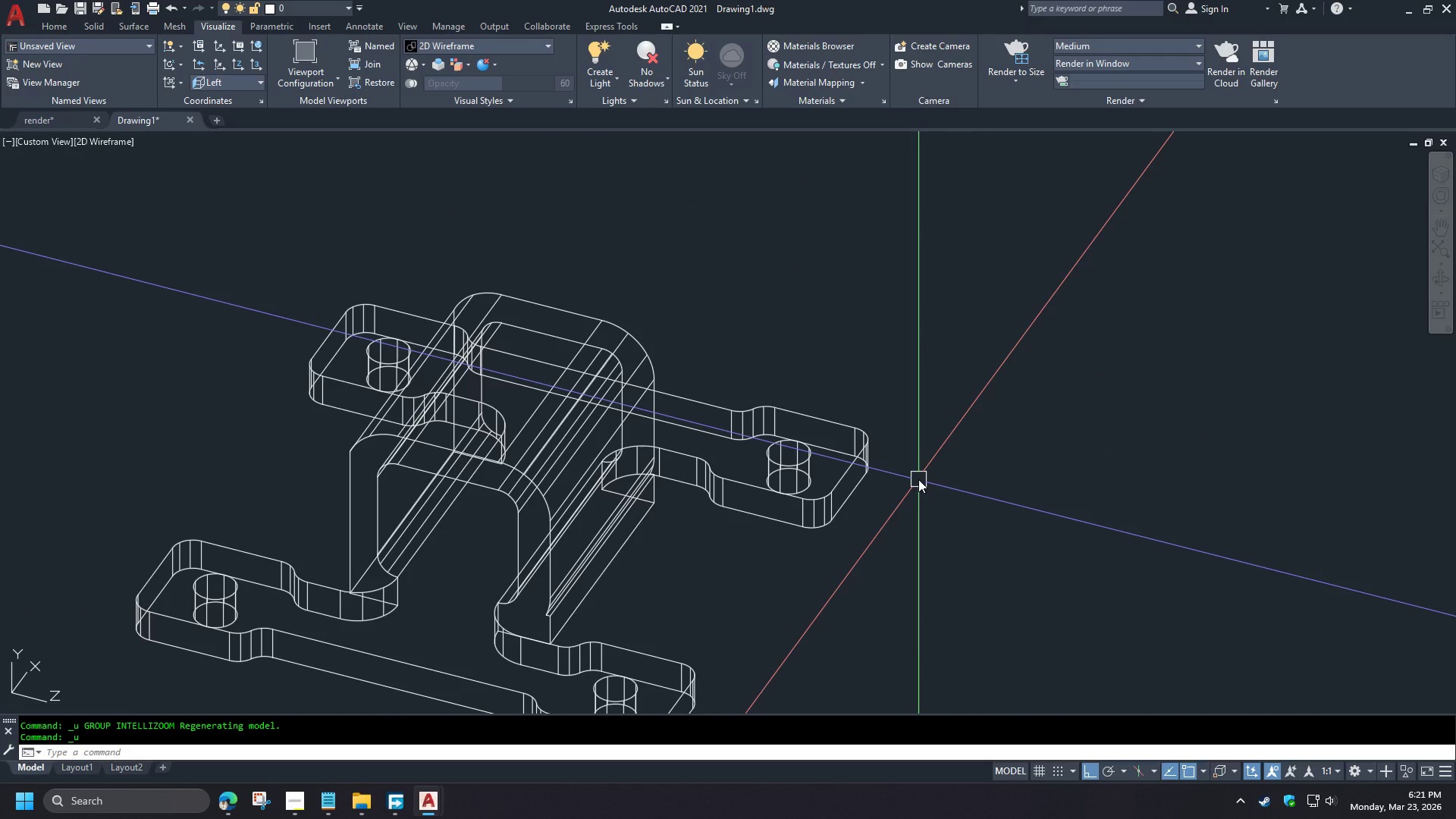 
key(Minus)
 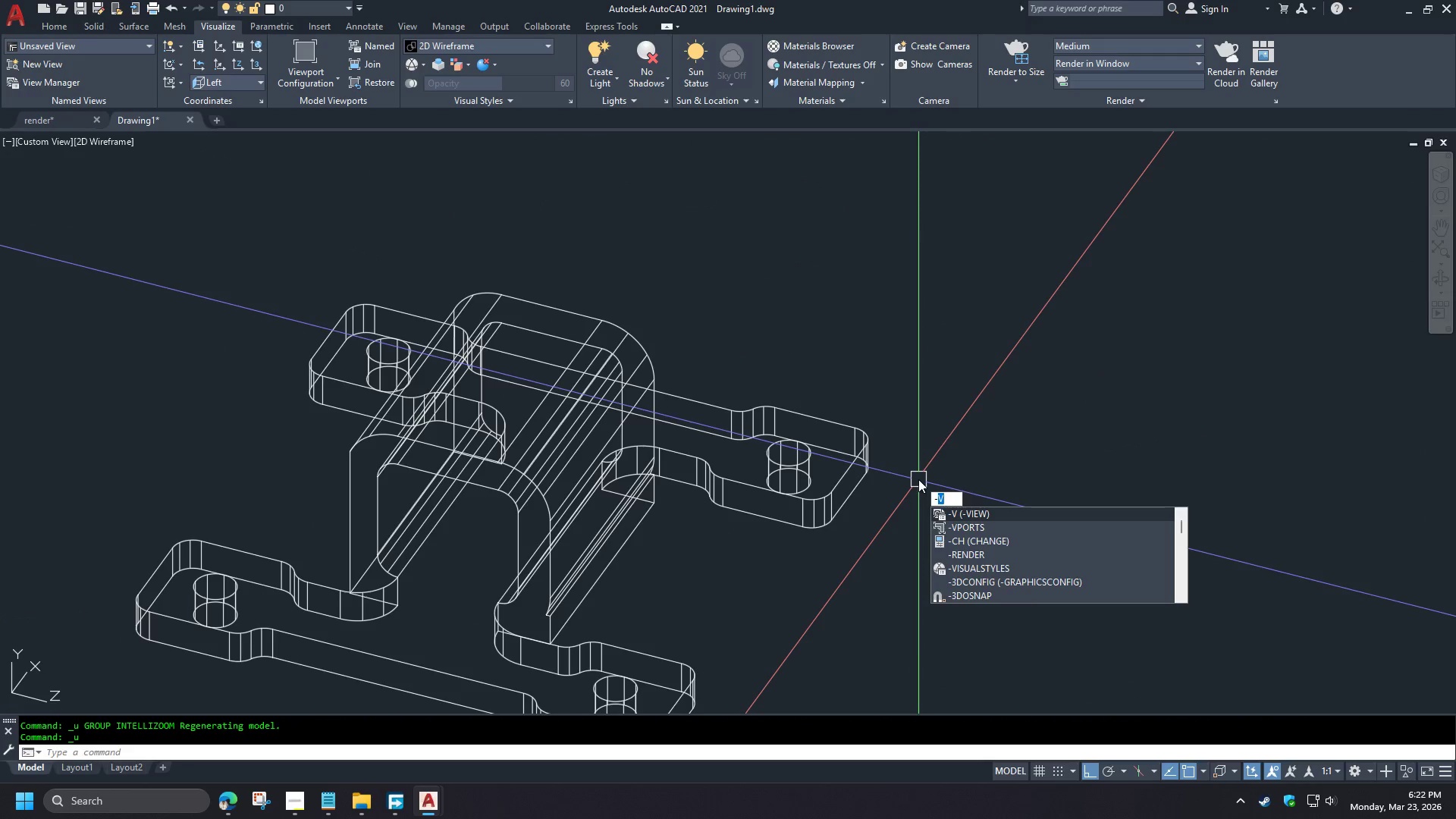 
type(v fr )
 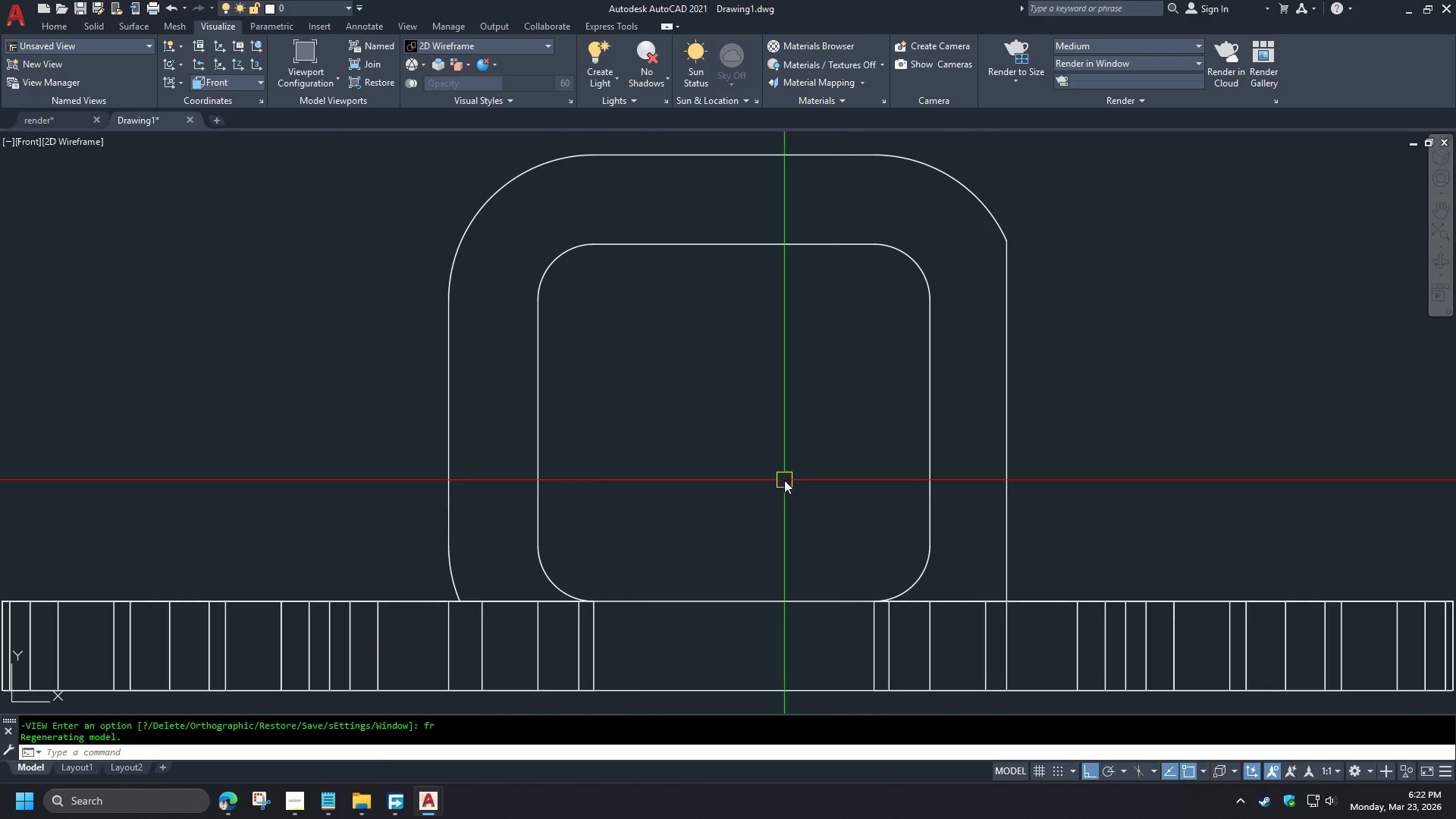 
scroll: coordinate [453, 466], scroll_direction: down, amount: 3.0
 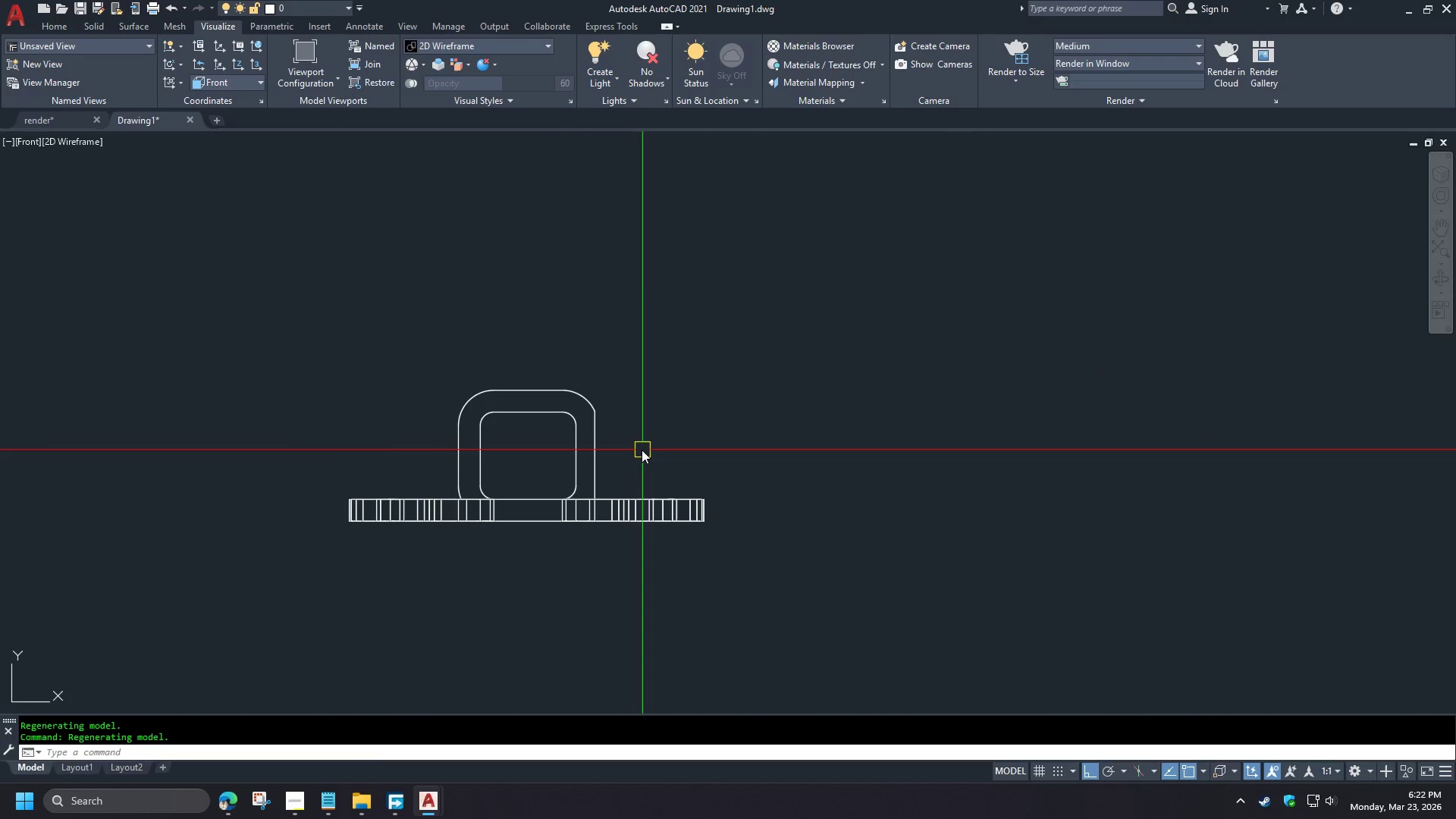 
scroll: coordinate [624, 444], scroll_direction: up, amount: 2.0
 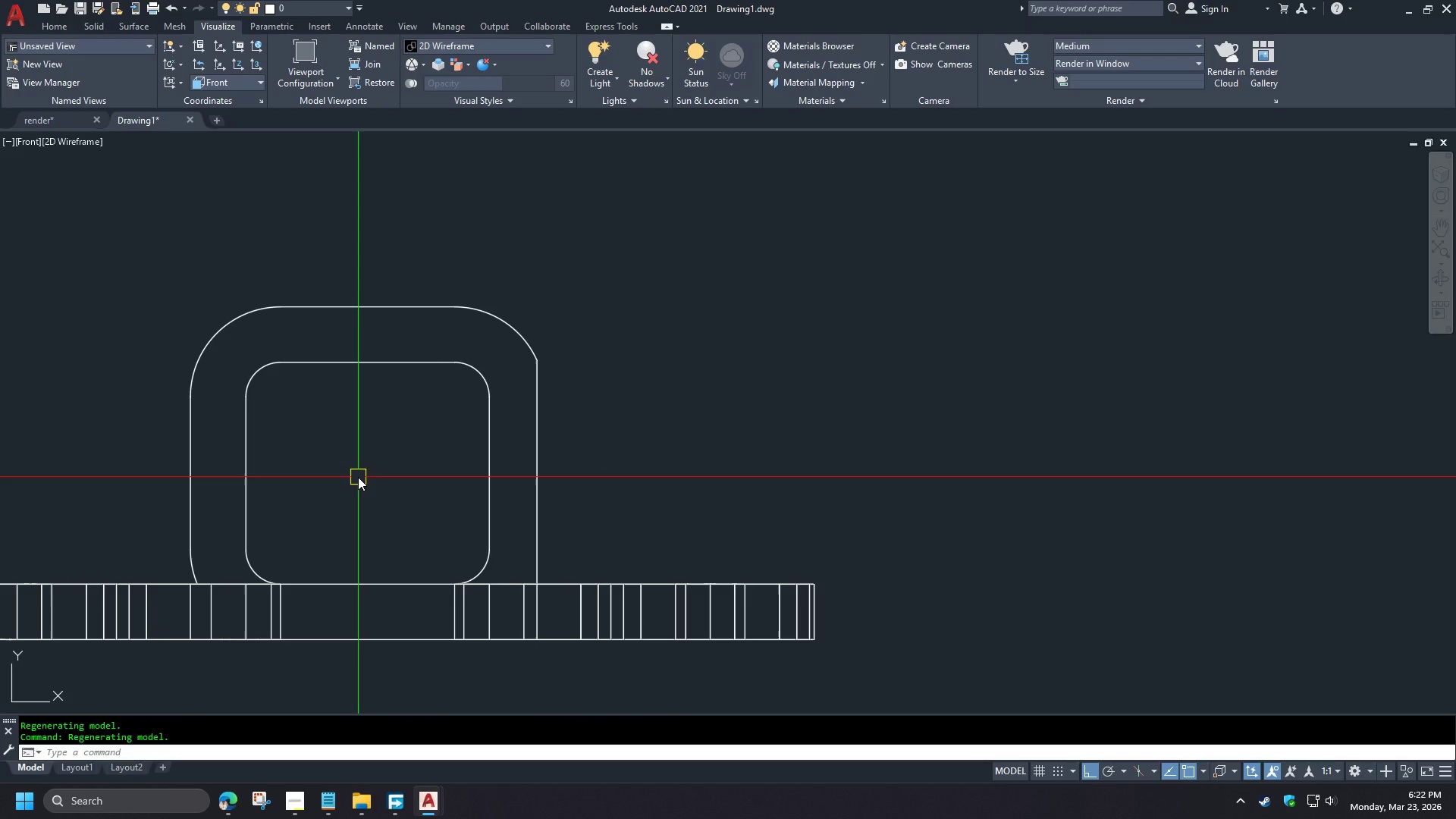 
wait(17.22)
 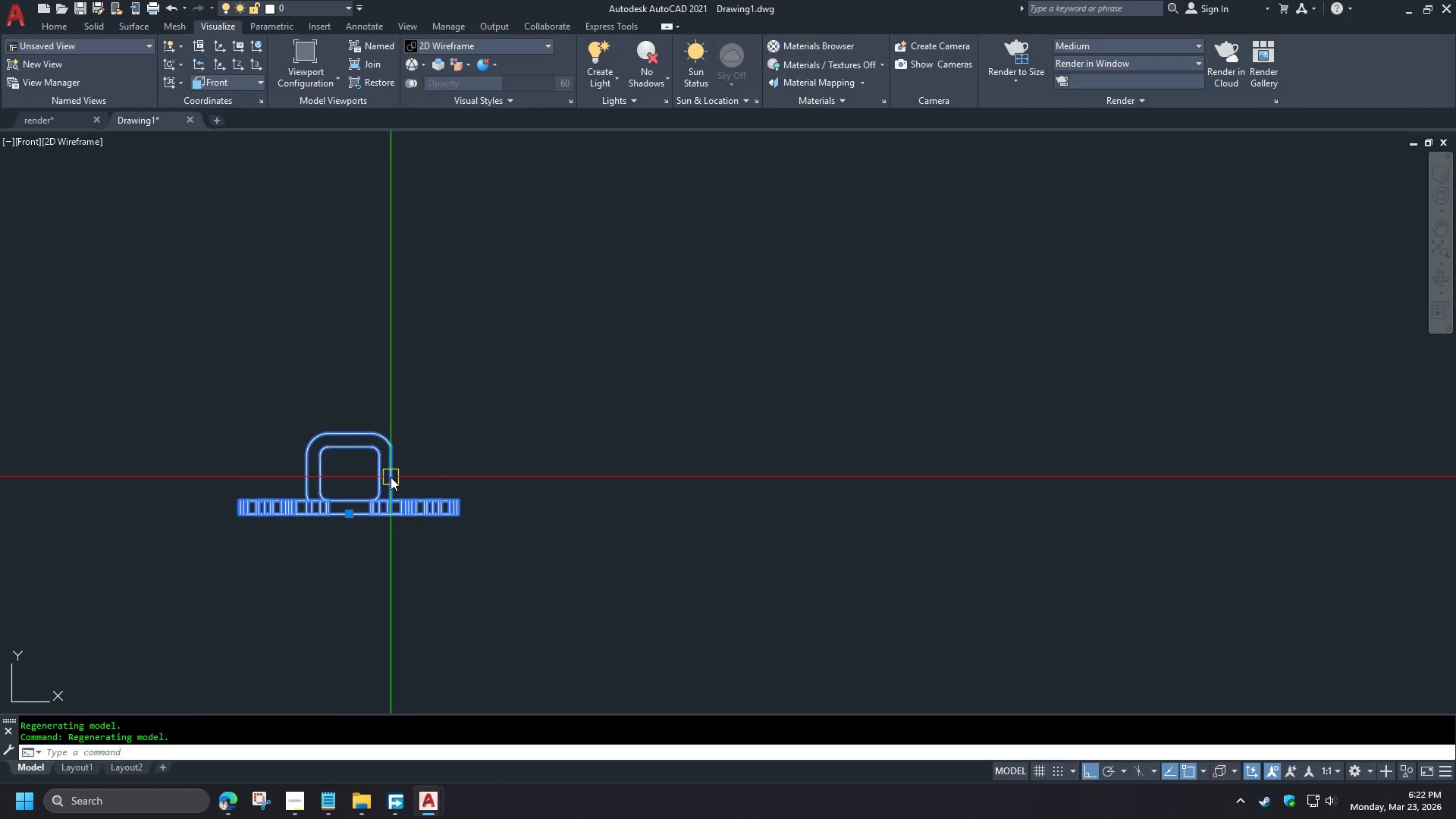 
key(Escape)
 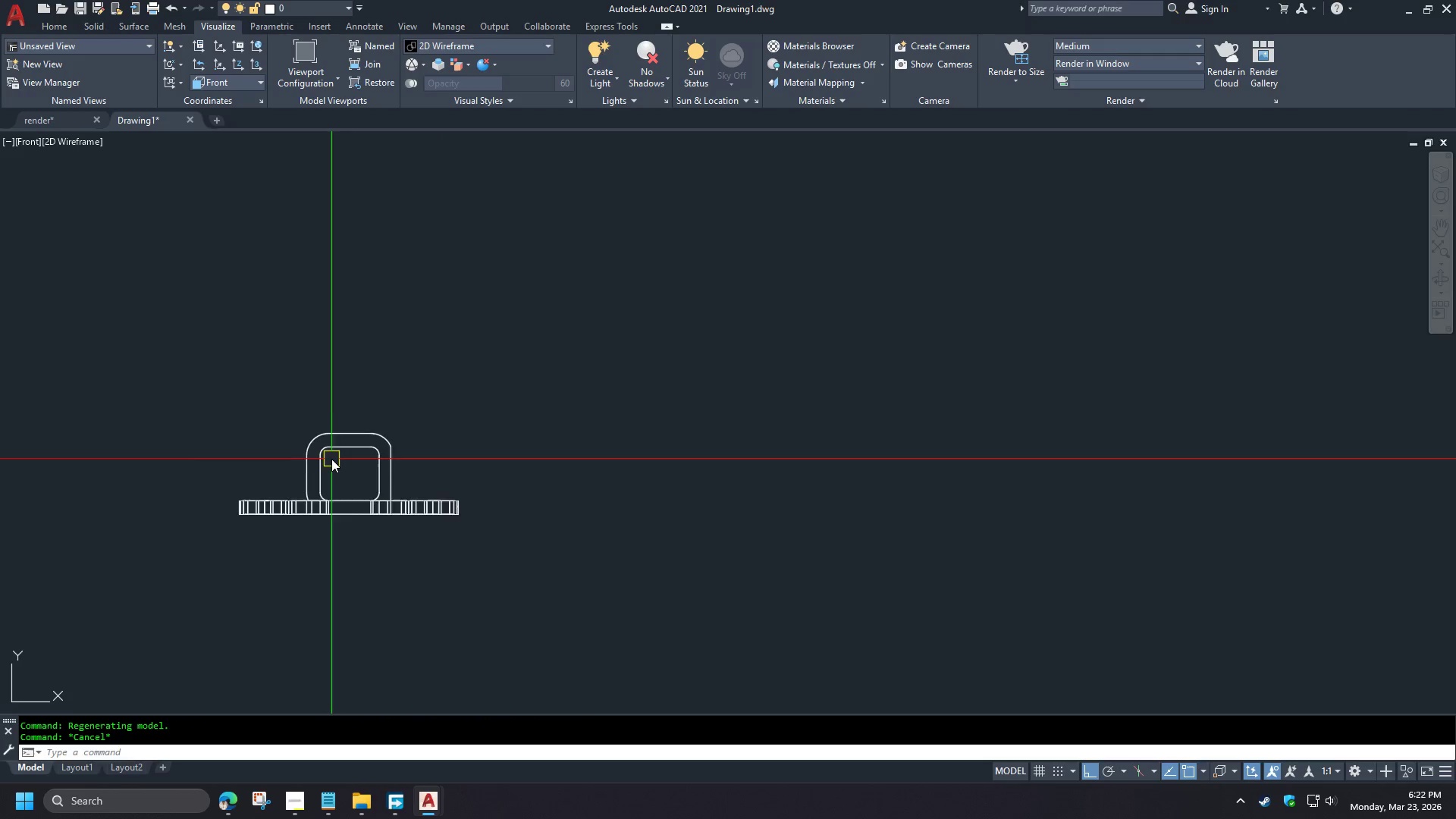 
scroll: coordinate [358, 477], scroll_direction: down, amount: 3.0
 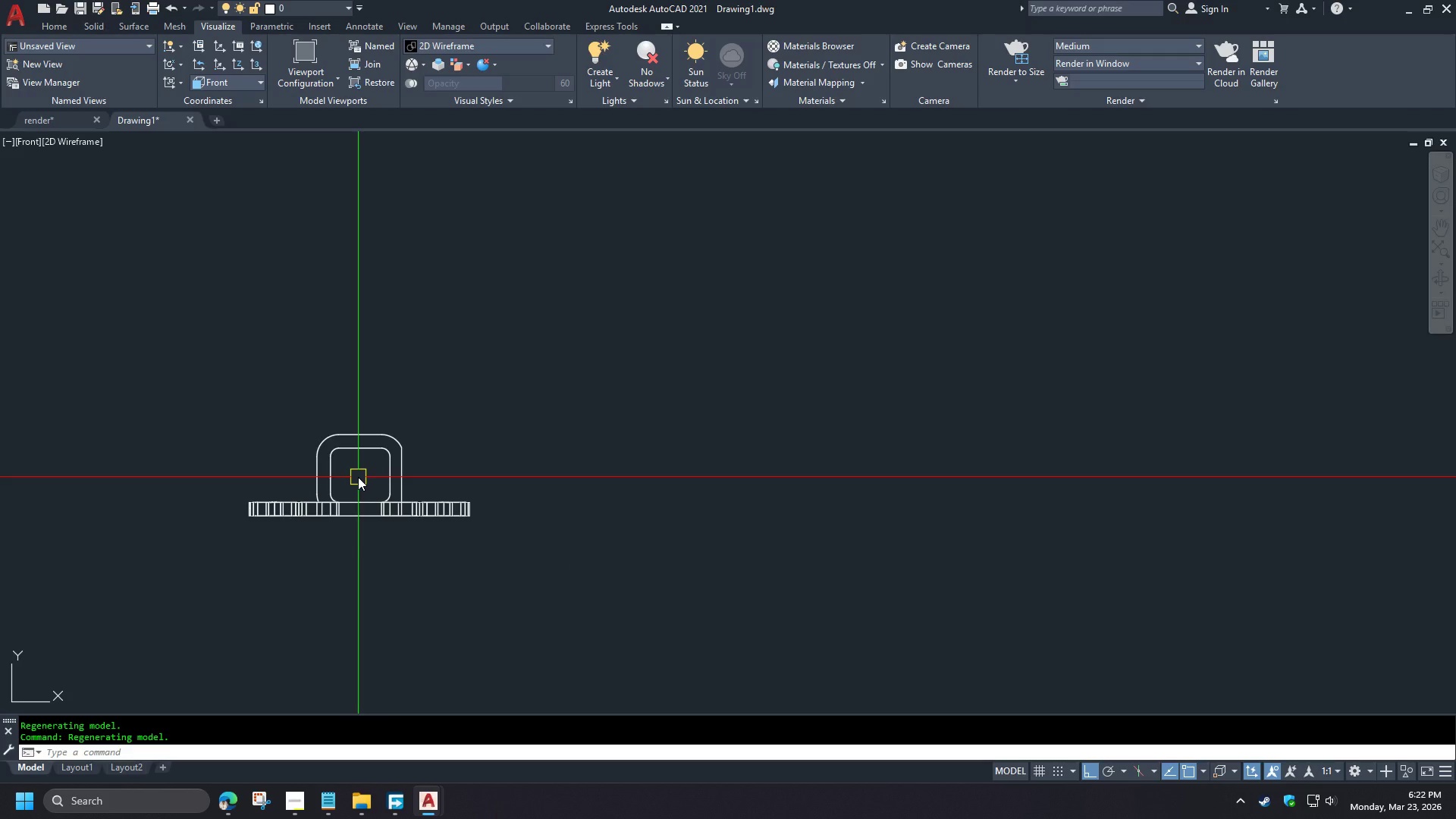 
wait(5.5)
 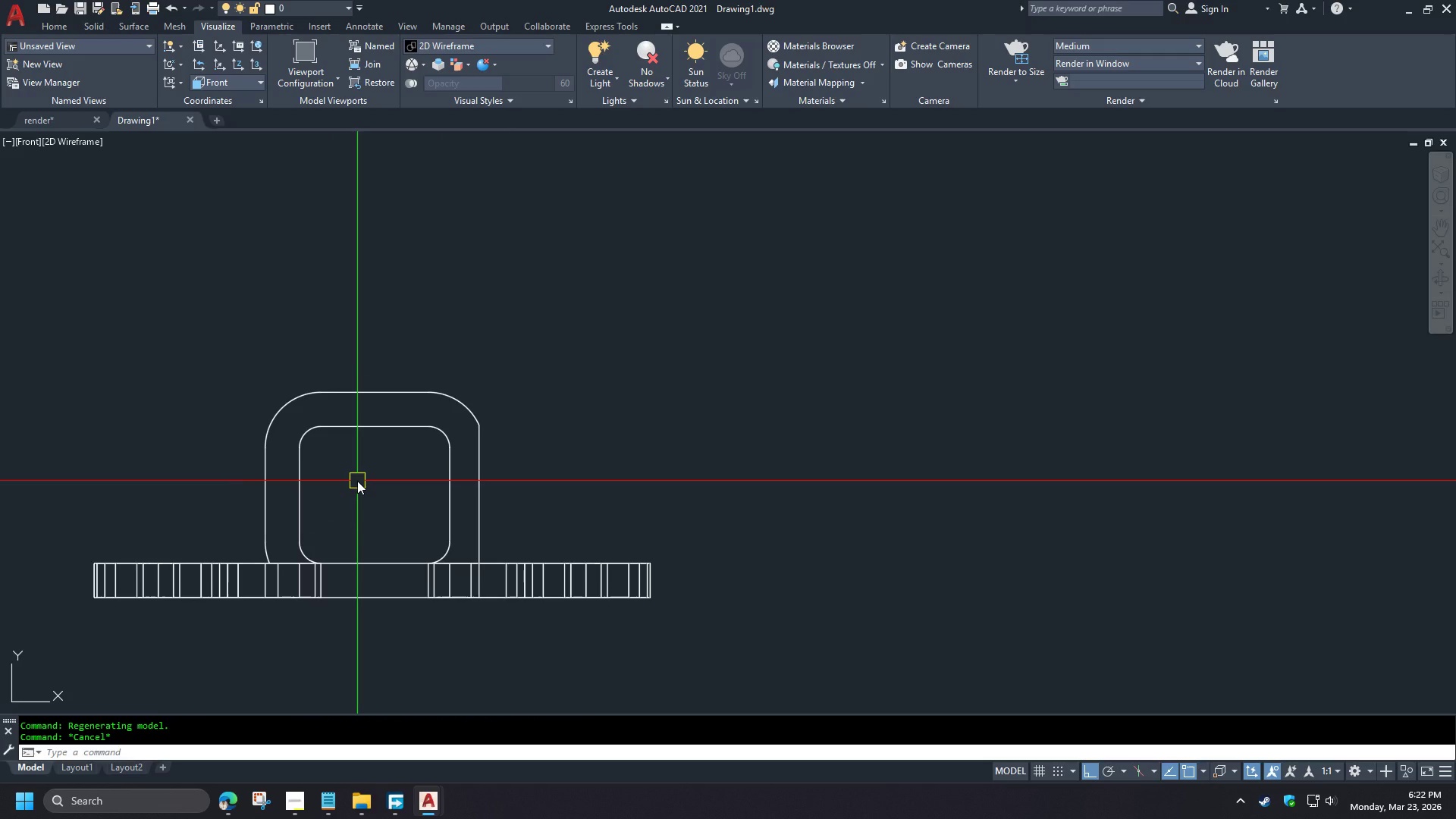 
hold_key(key=ShiftLeft, duration=0.41)
 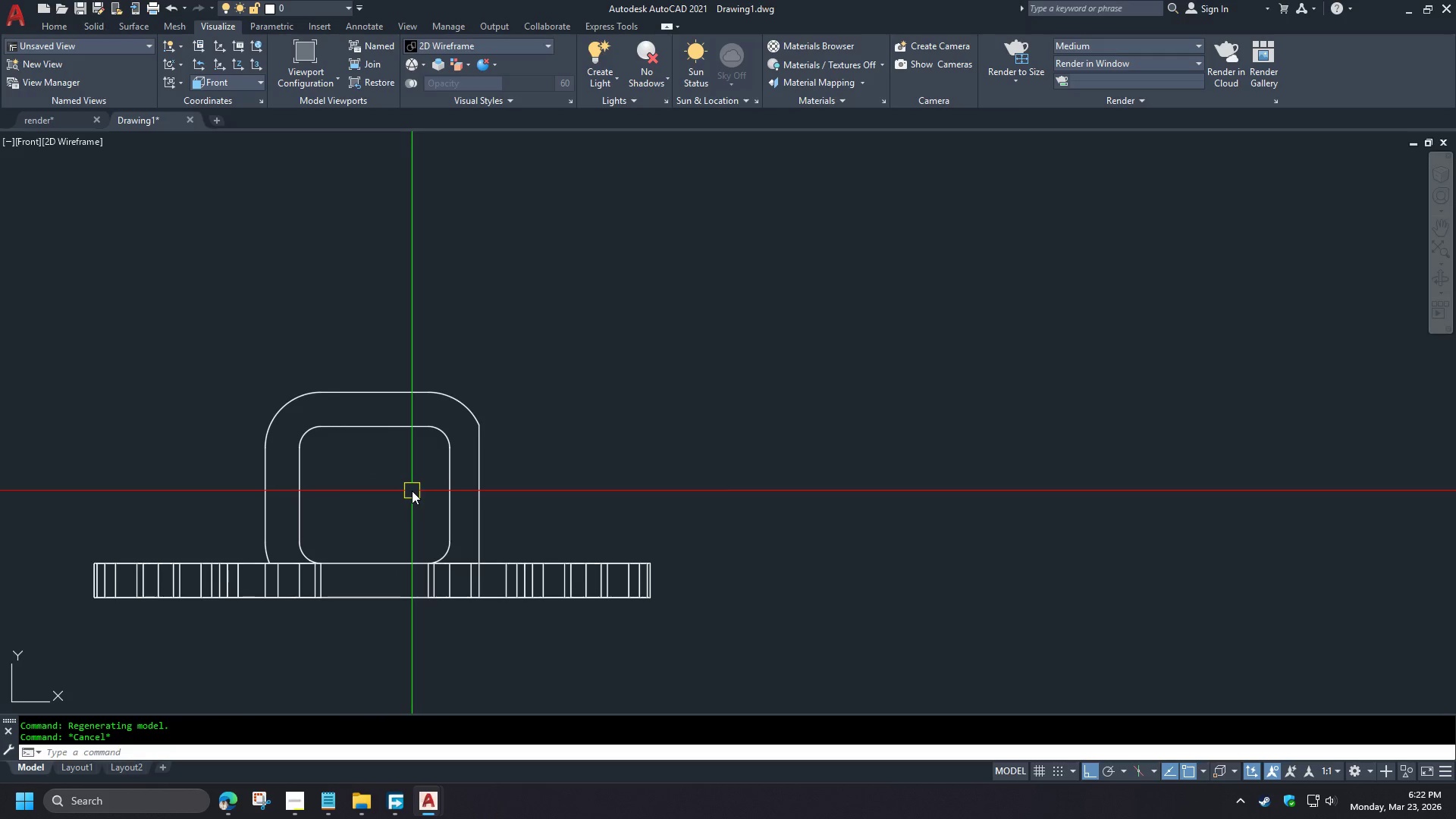 
scroll: coordinate [358, 477], scroll_direction: up, amount: 1.0
 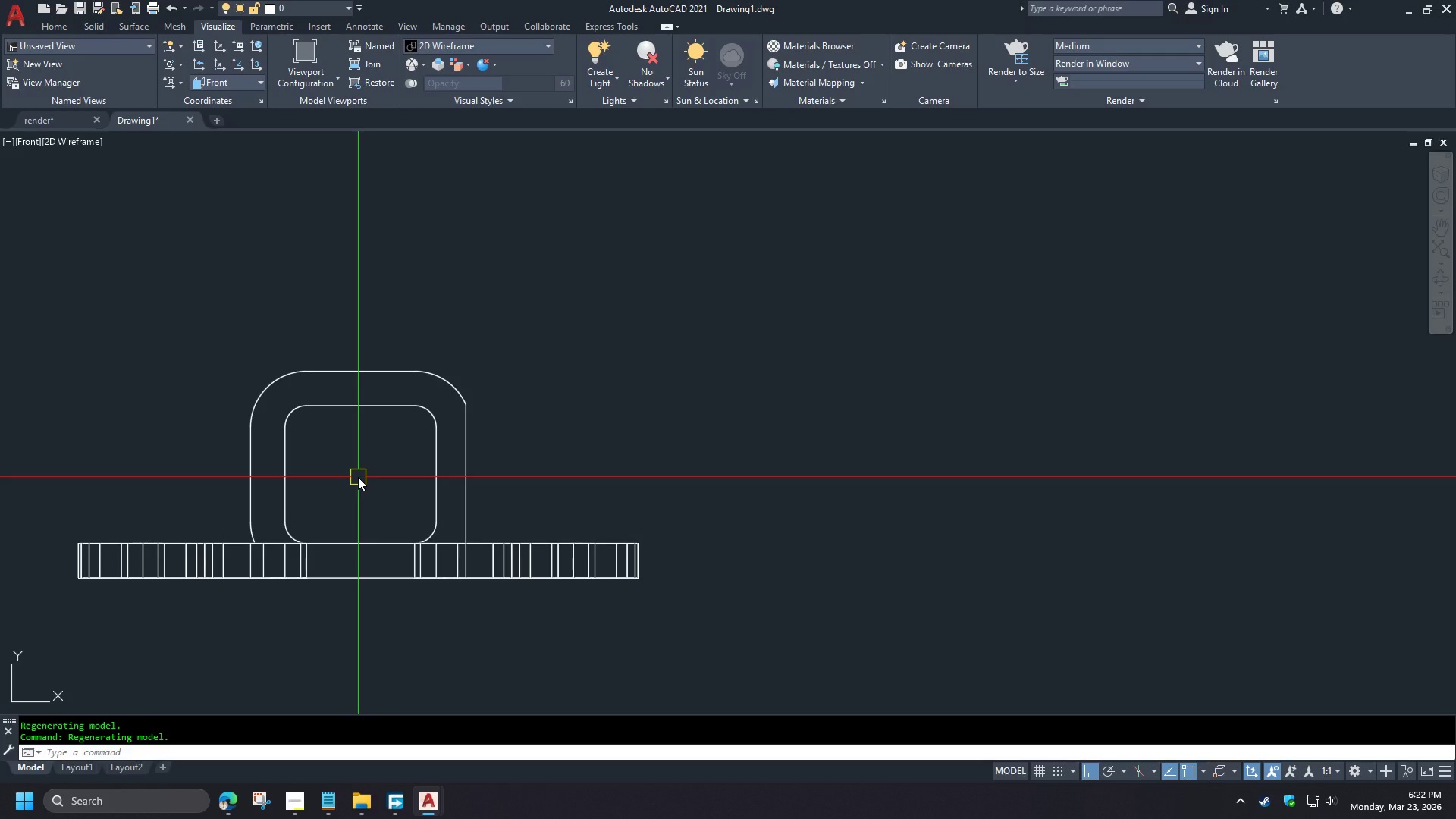 
scroll: coordinate [342, 474], scroll_direction: down, amount: 2.0
 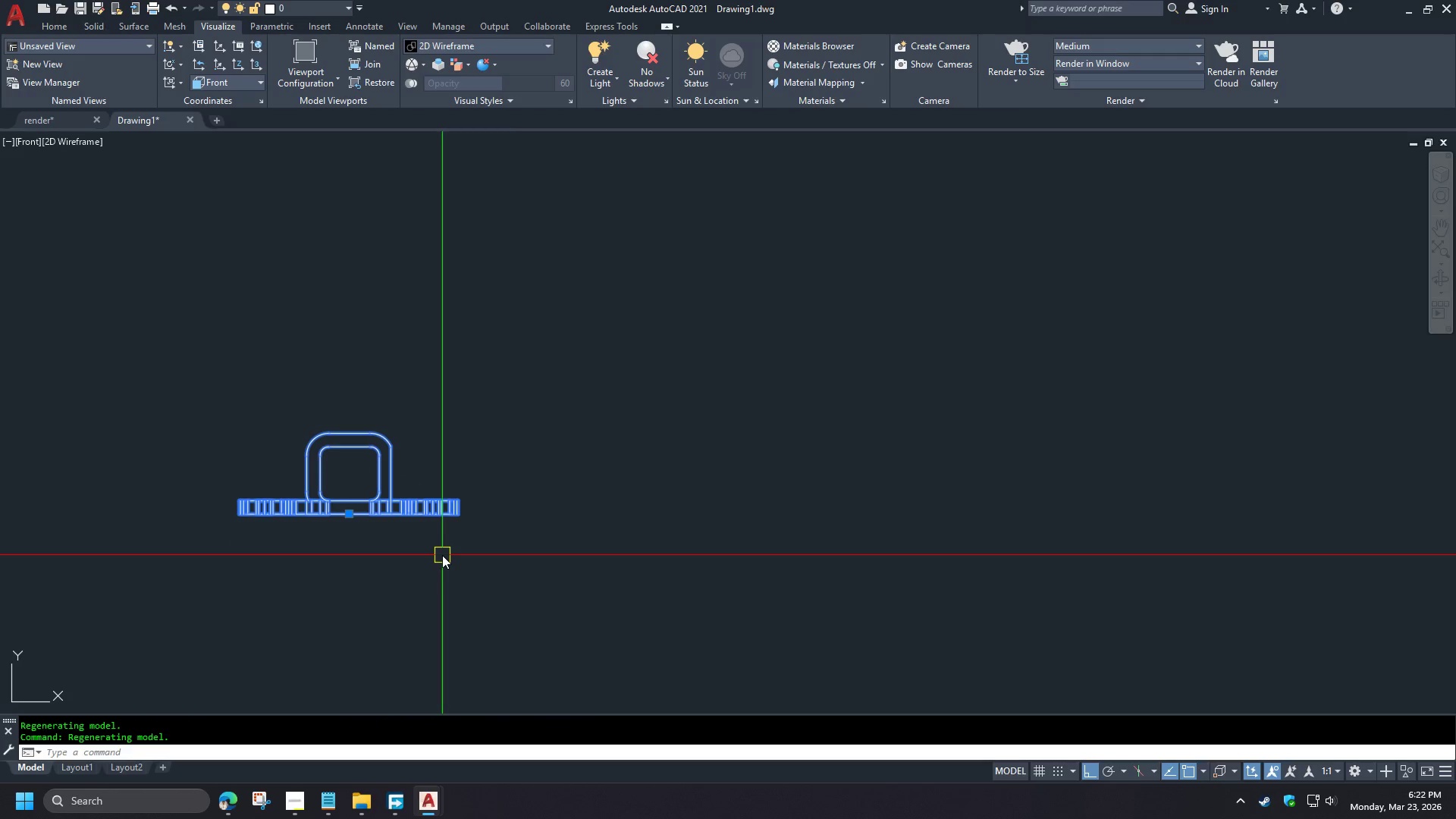 
hold_key(key=ShiftLeft, duration=1.12)
 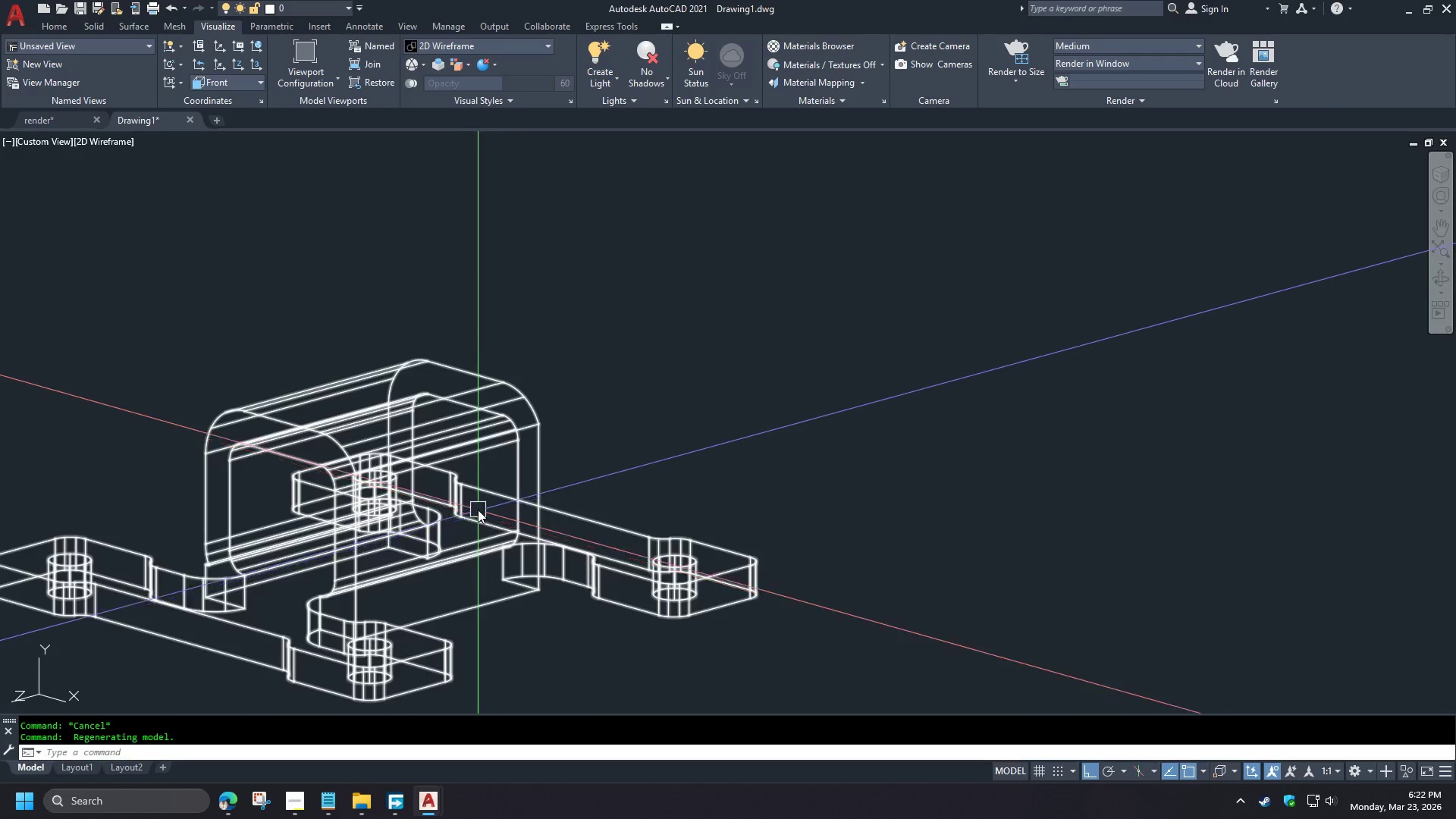 
hold_key(key=ControlLeft, duration=1.25)
 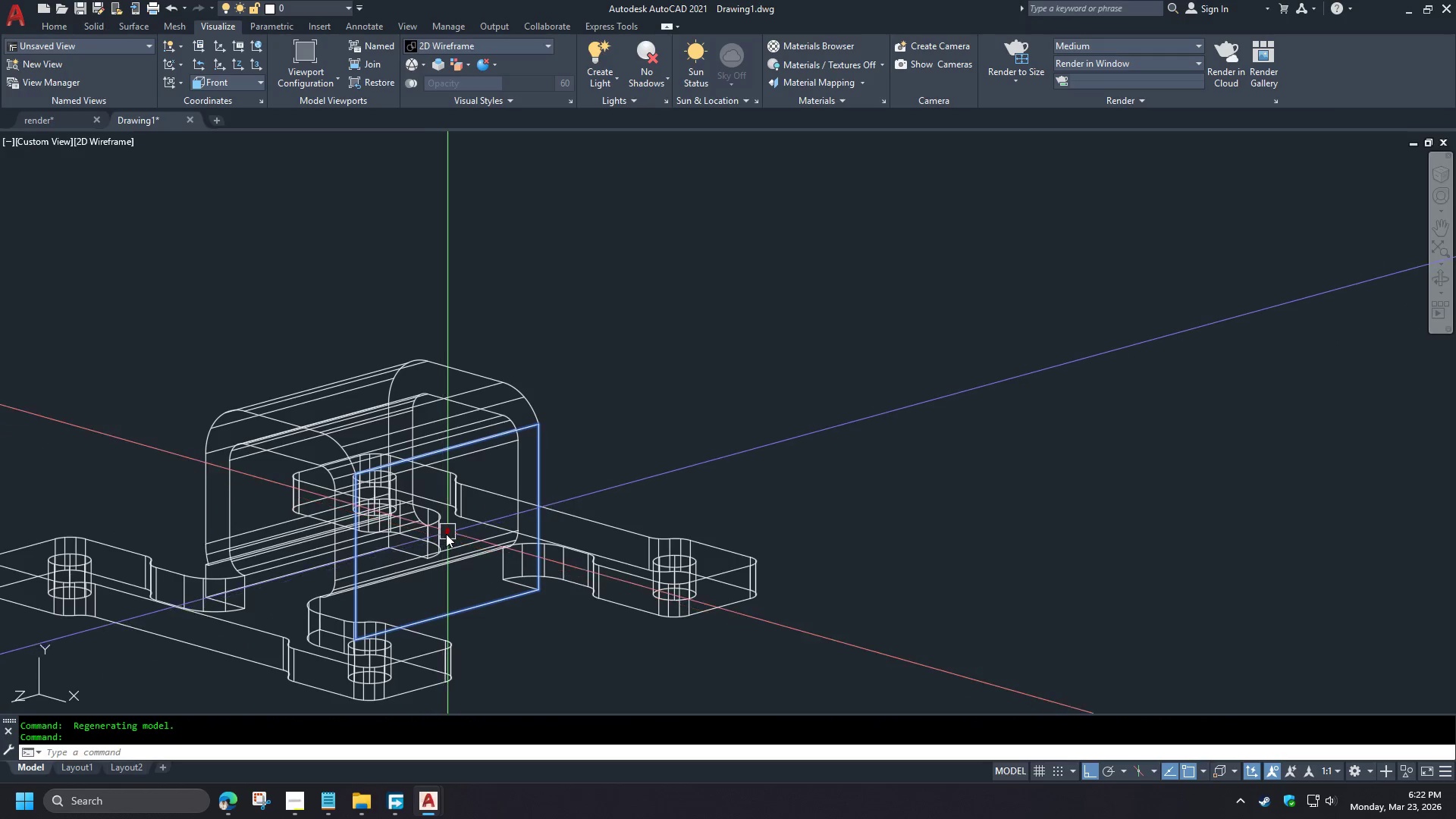 
scroll: coordinate [331, 463], scroll_direction: up, amount: 2.0
 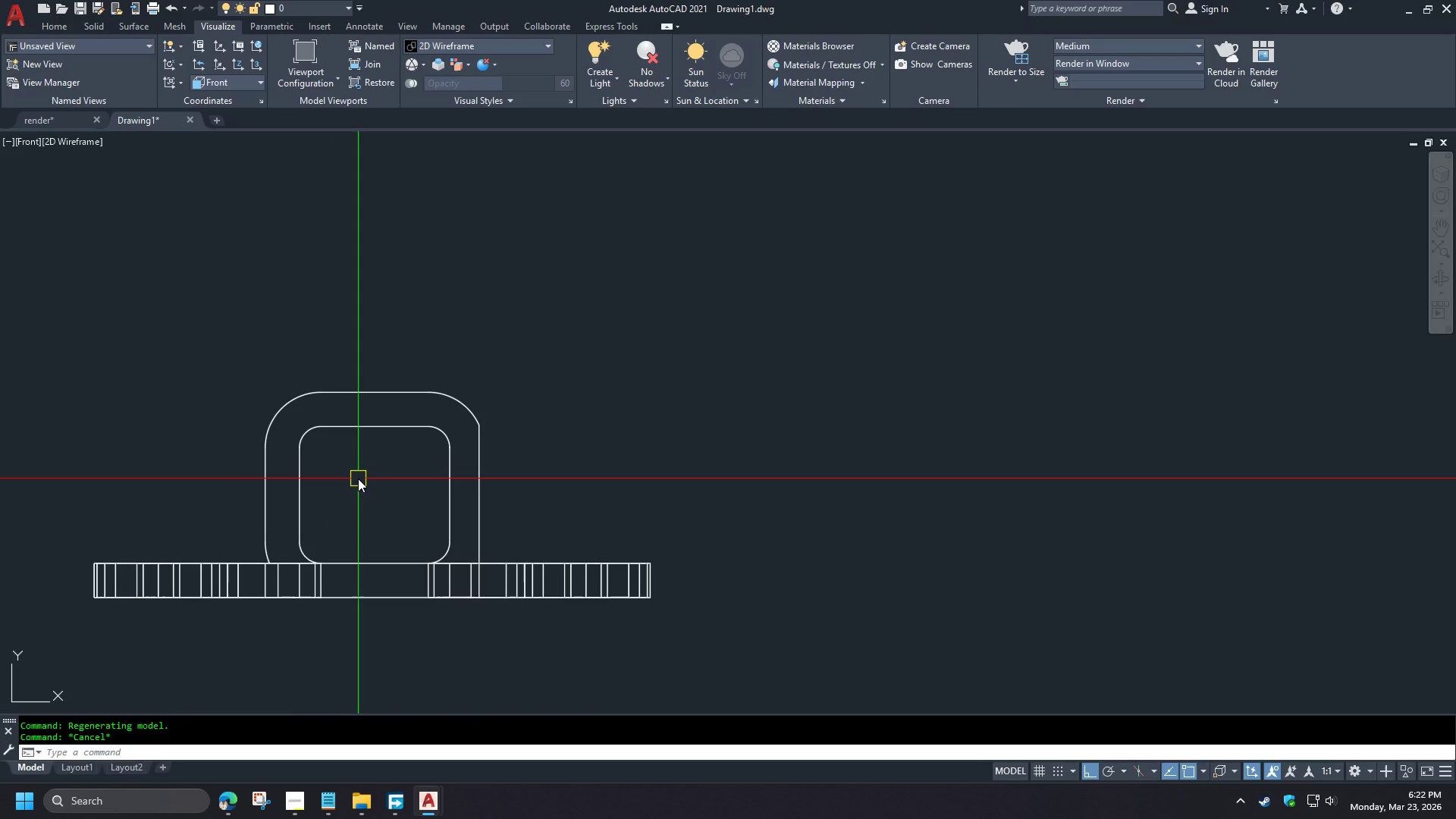 
left_click([465, 585])
 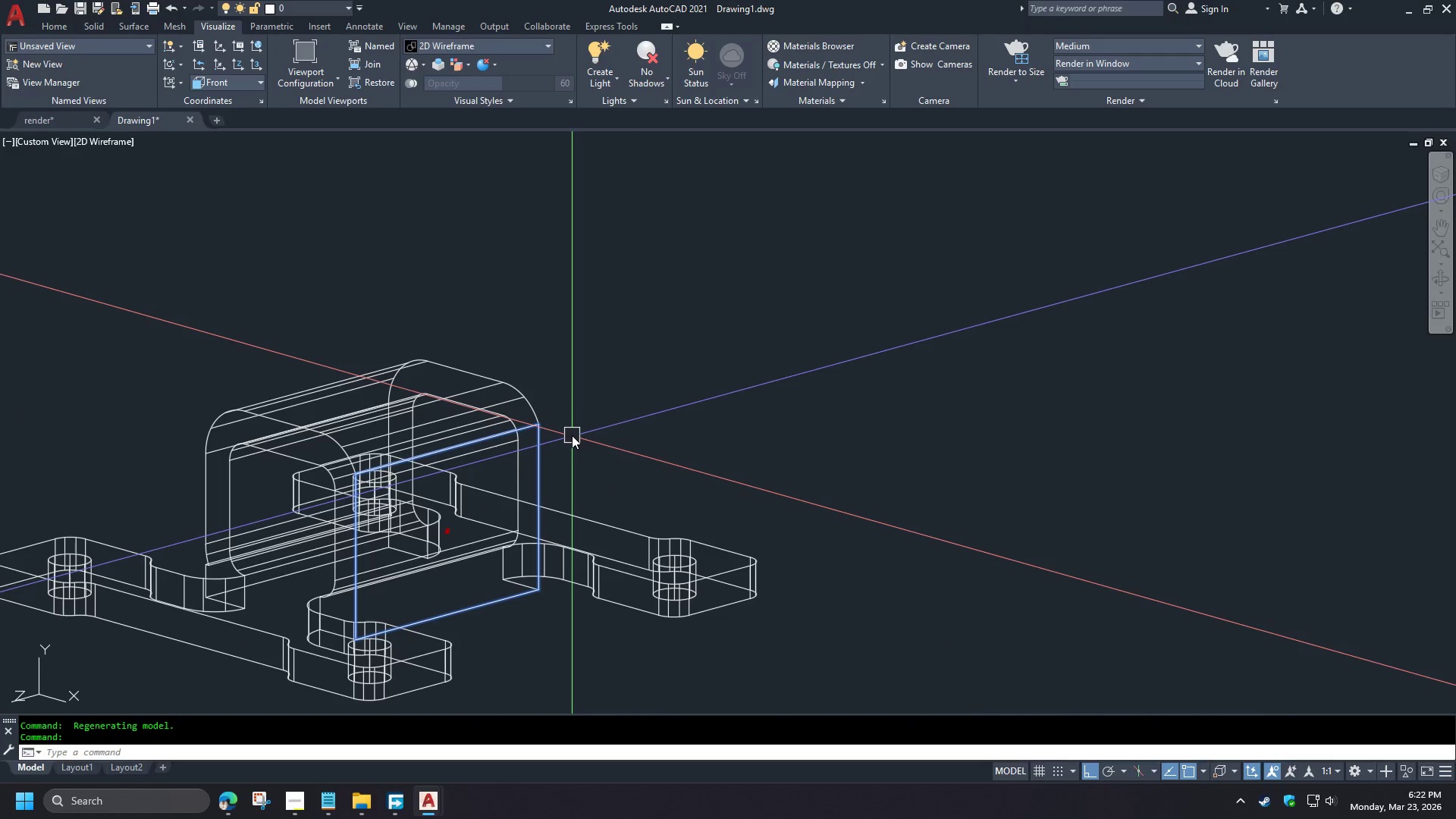 
key(Escape)
 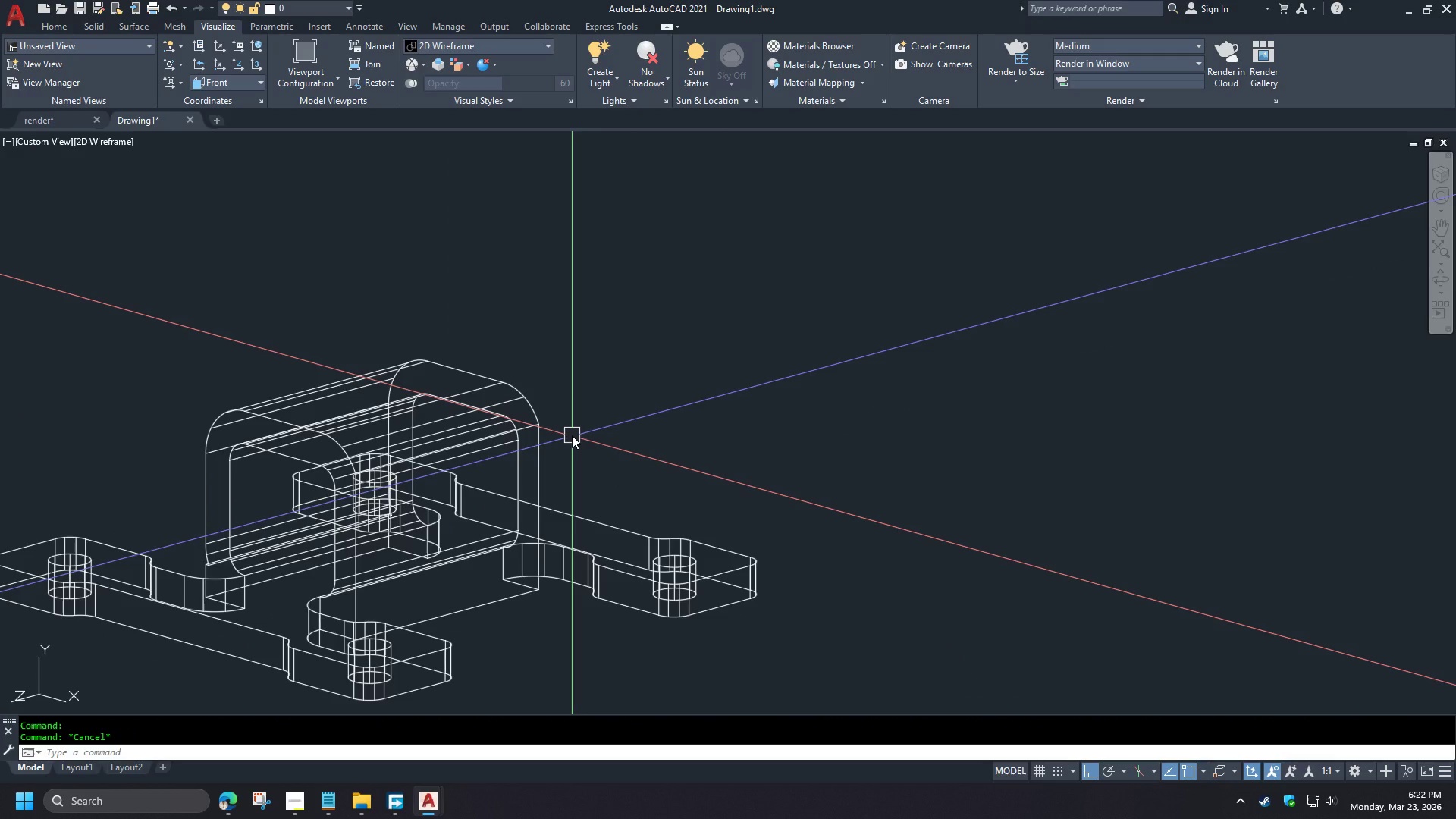 
key(Minus)
 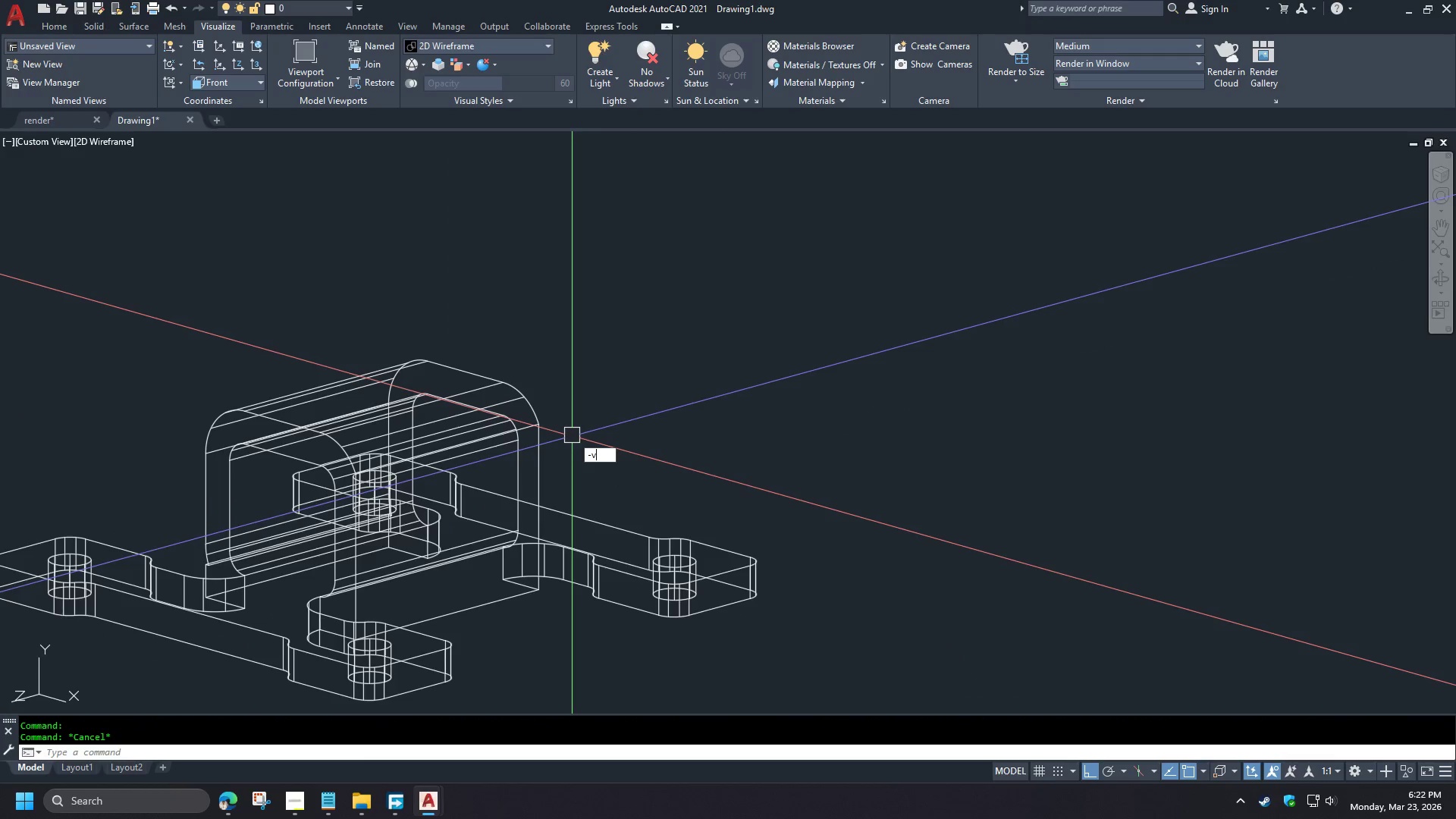 
type(v fr )
 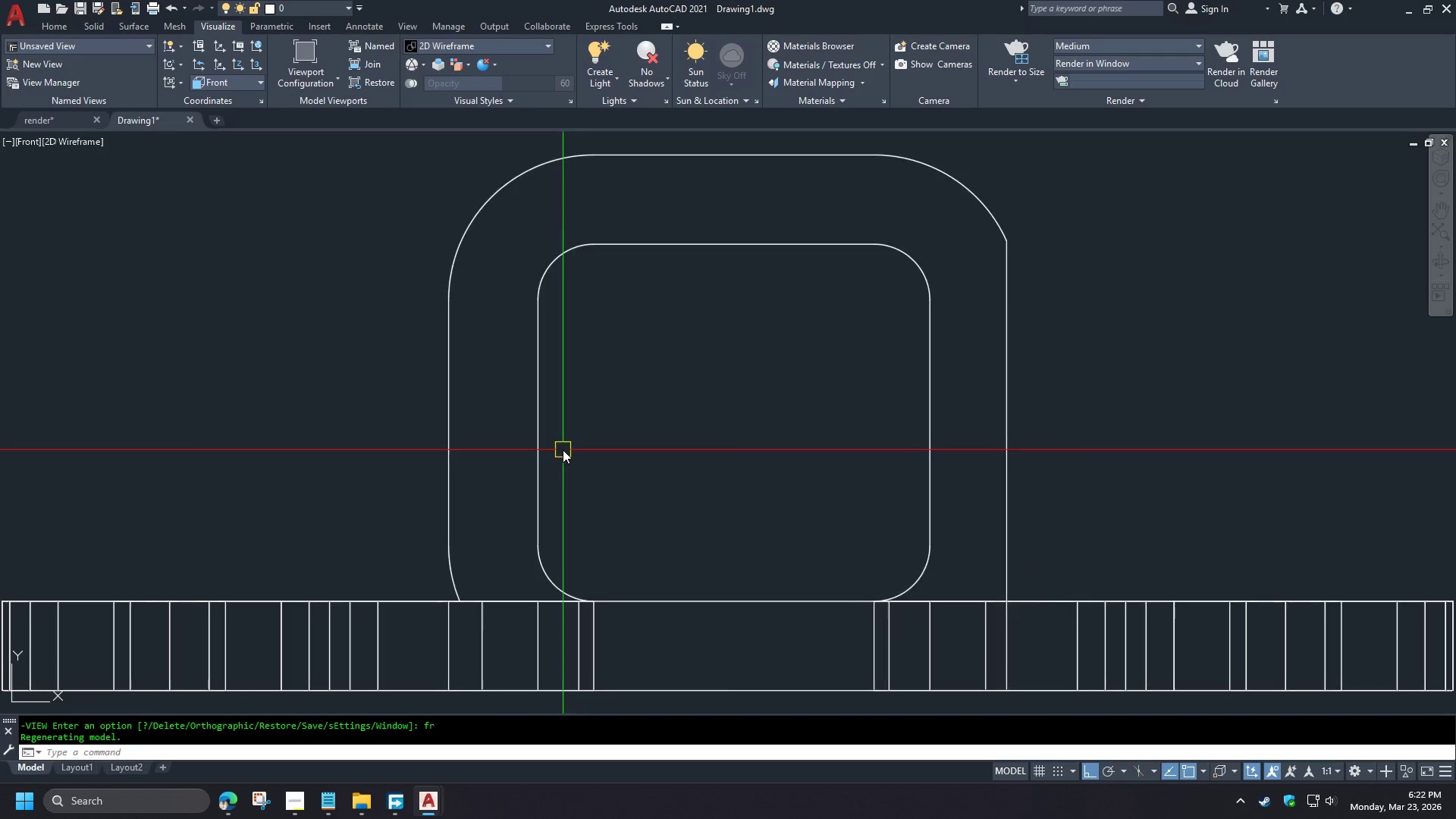 
type(sli )
 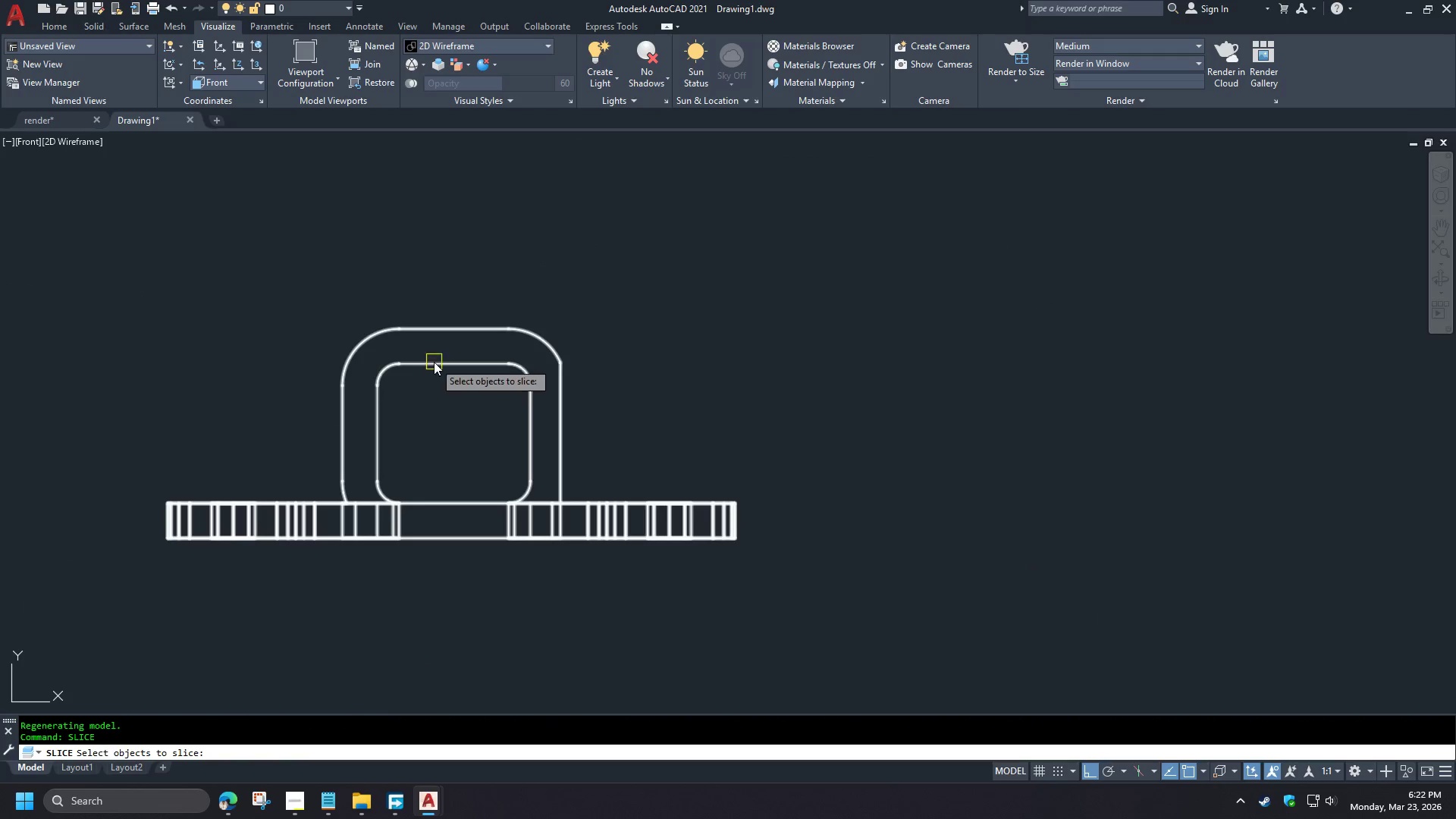 
left_click([434, 362])
 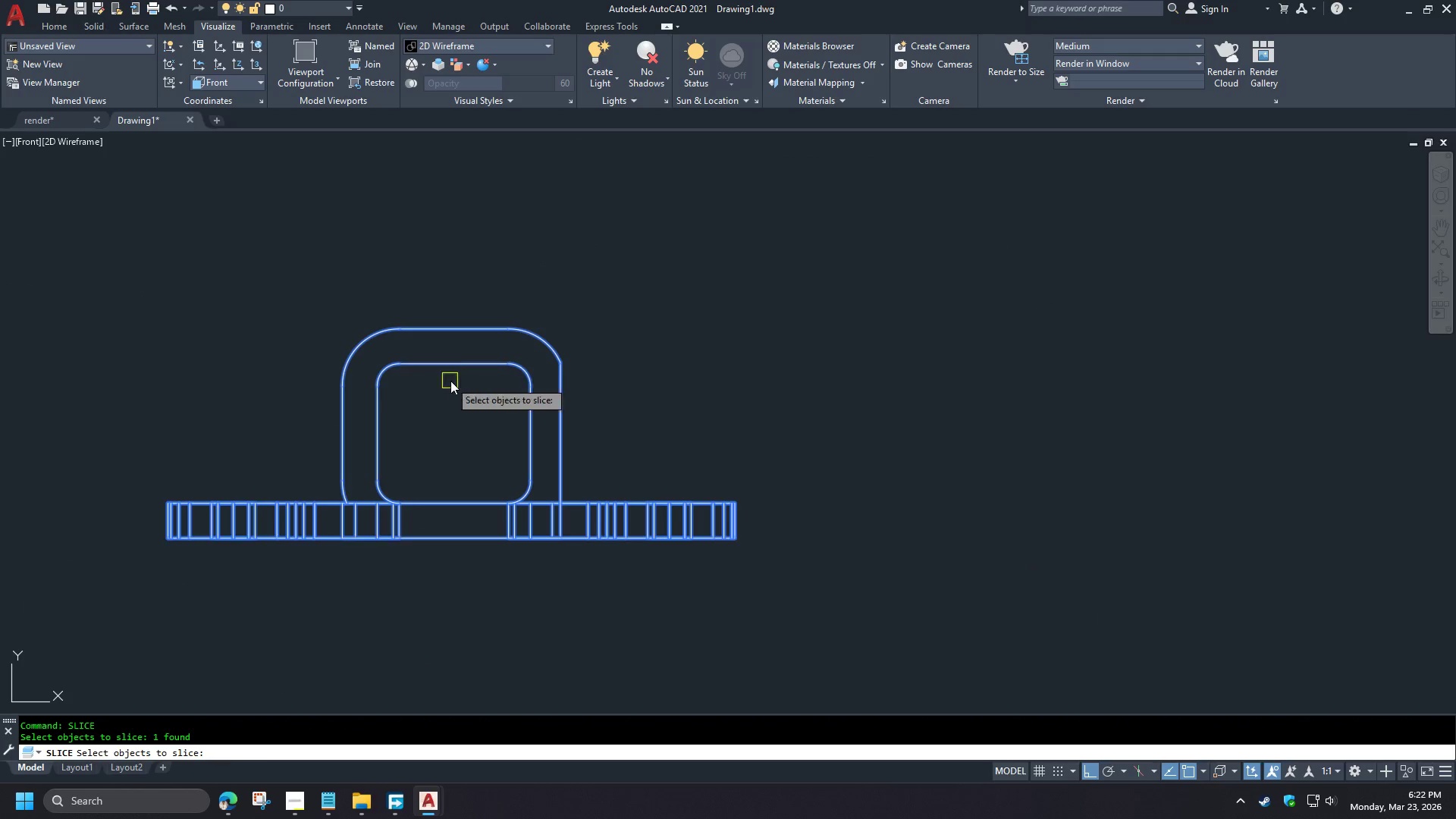 
key(Space)
 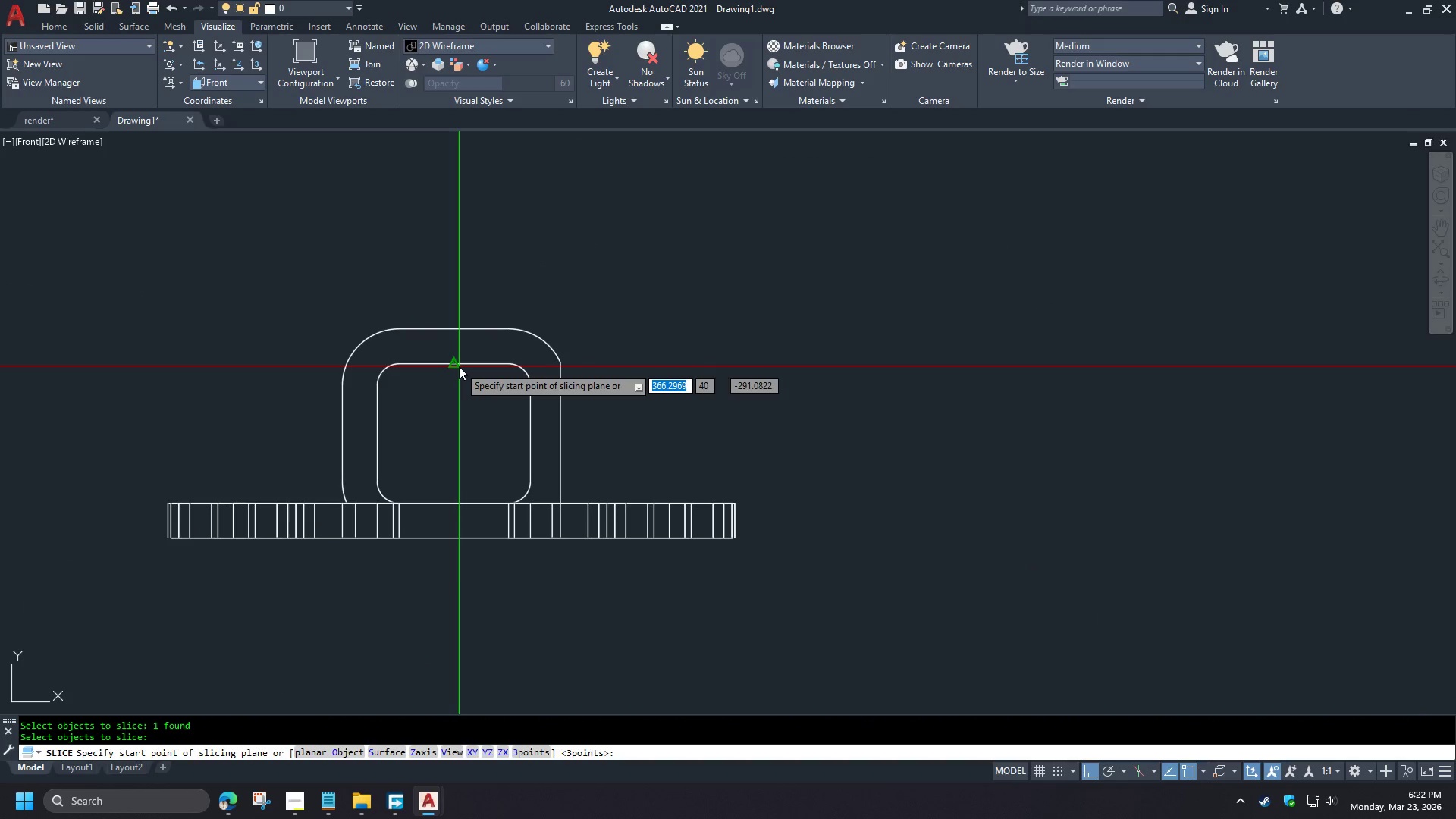 
left_click([459, 366])
 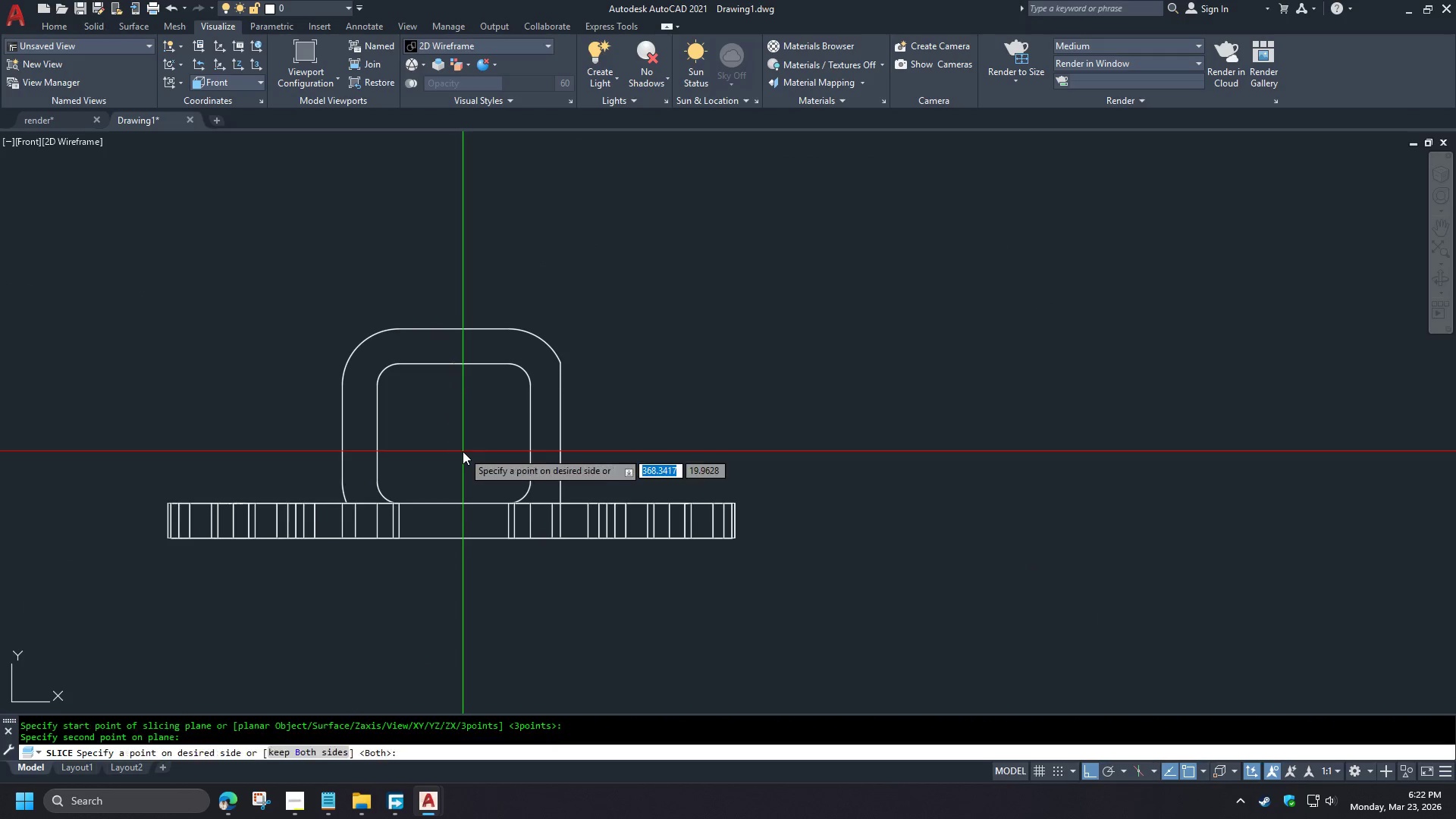 
key(Space)
 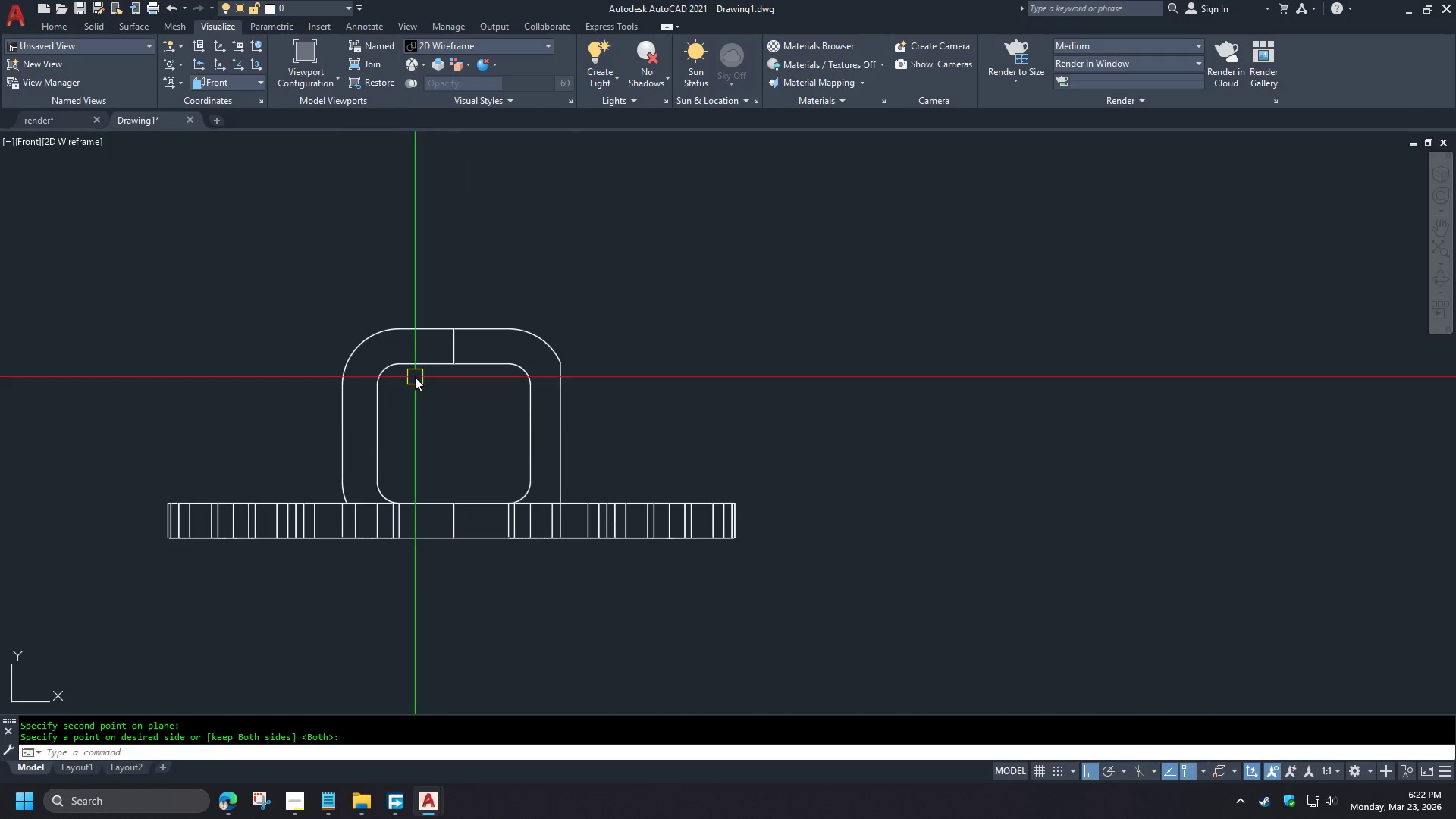 
key(Space)
 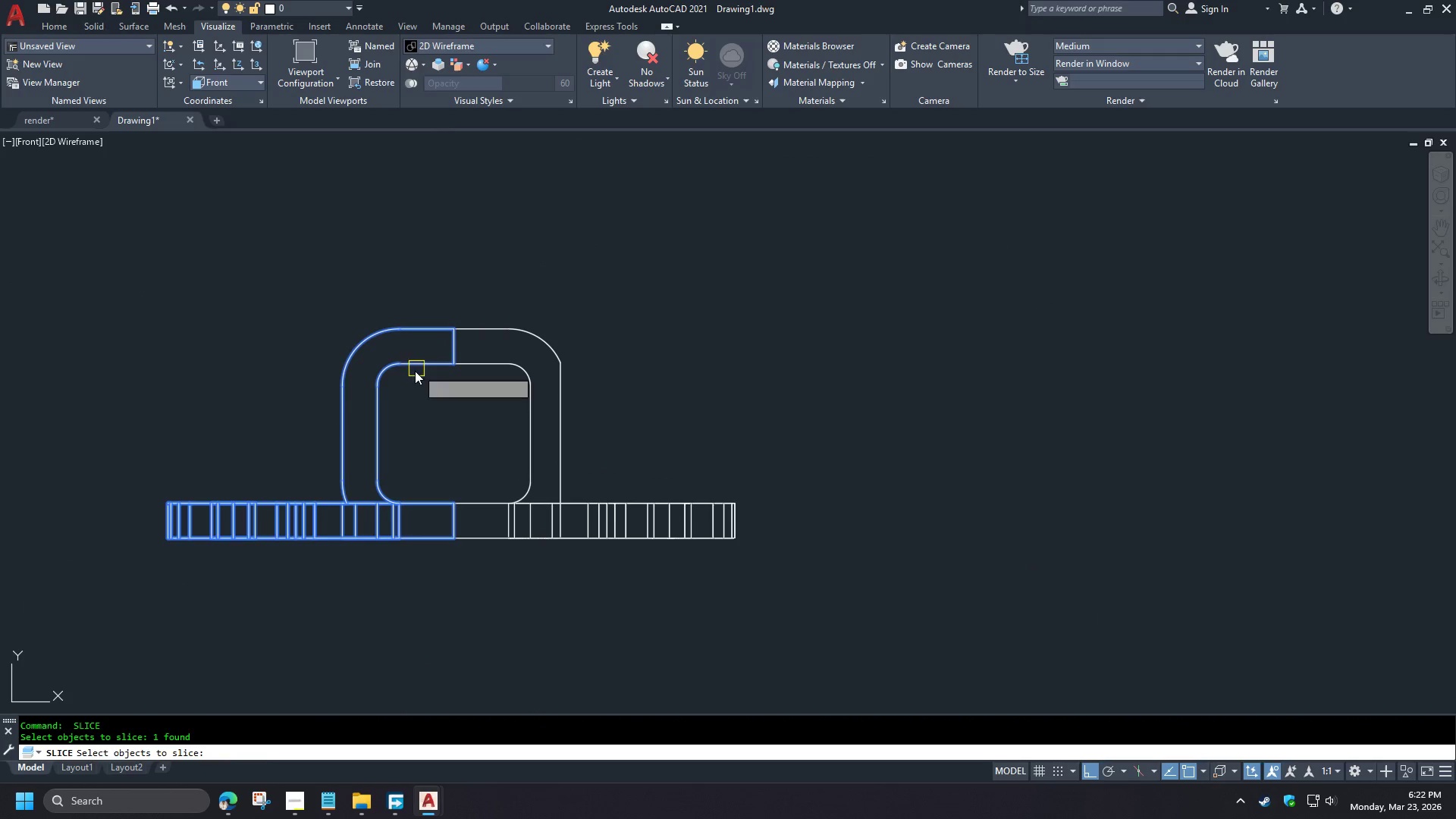 
key(Space)
 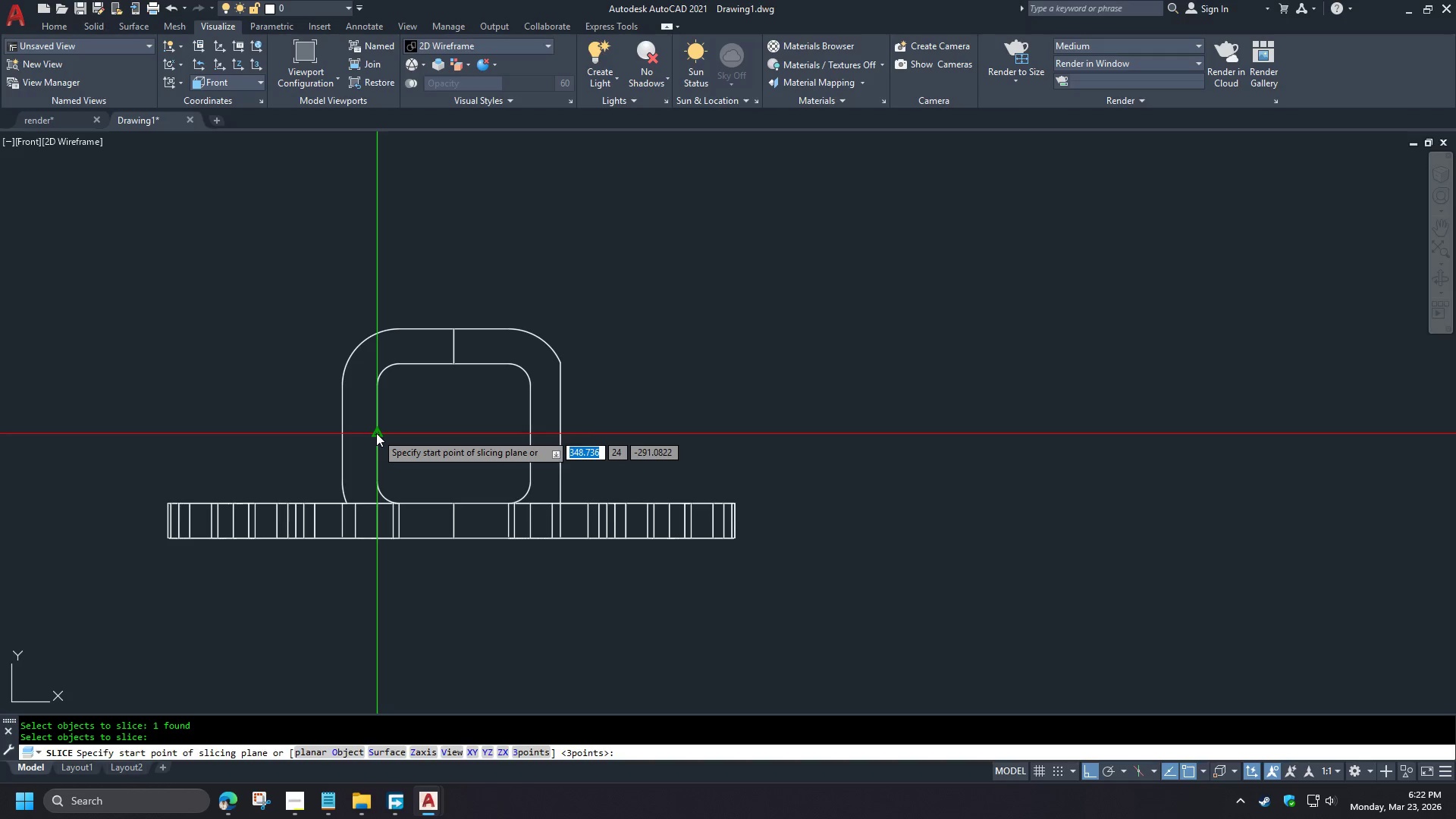 
left_click([376, 434])
 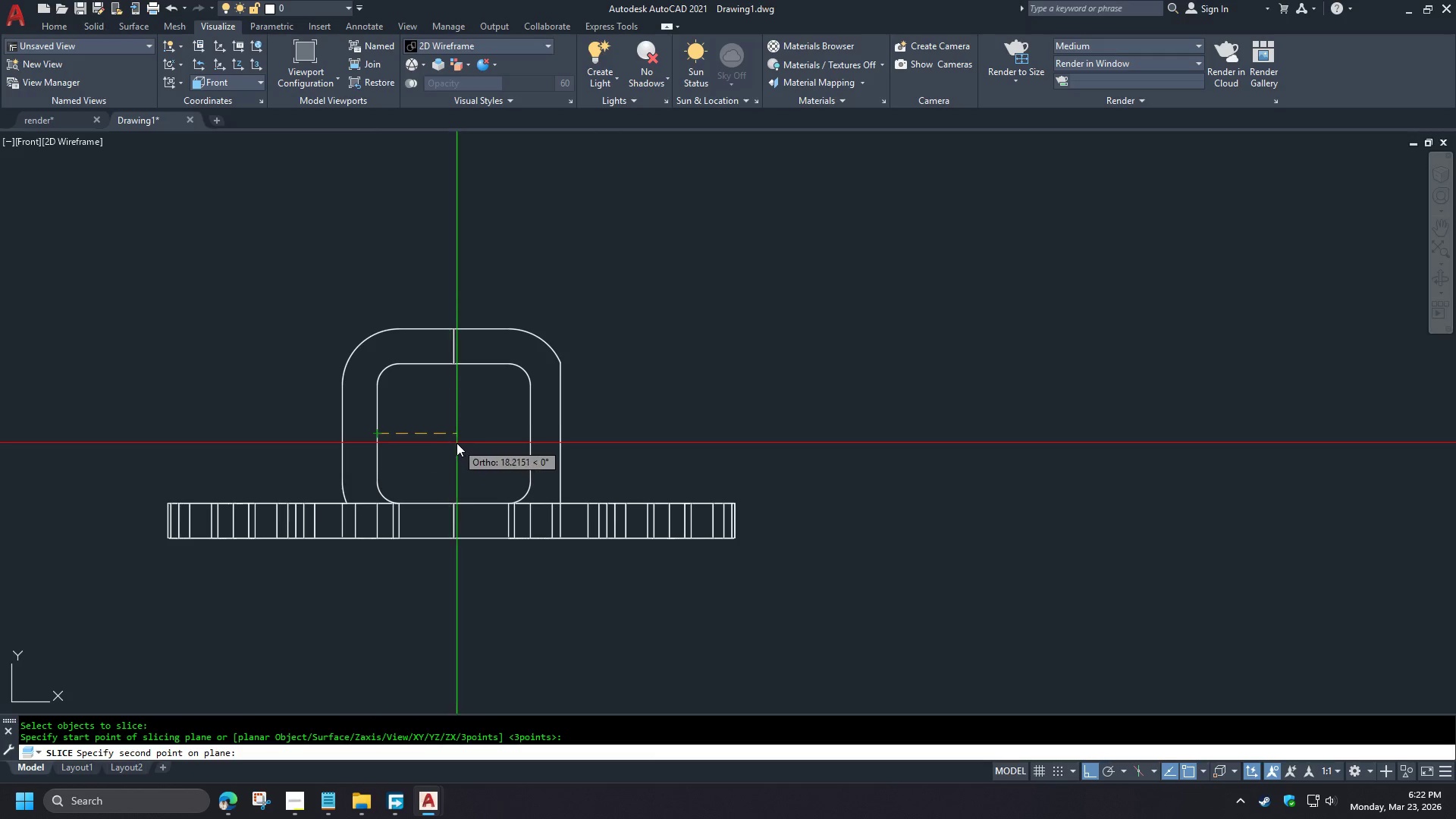 
left_click([457, 443])
 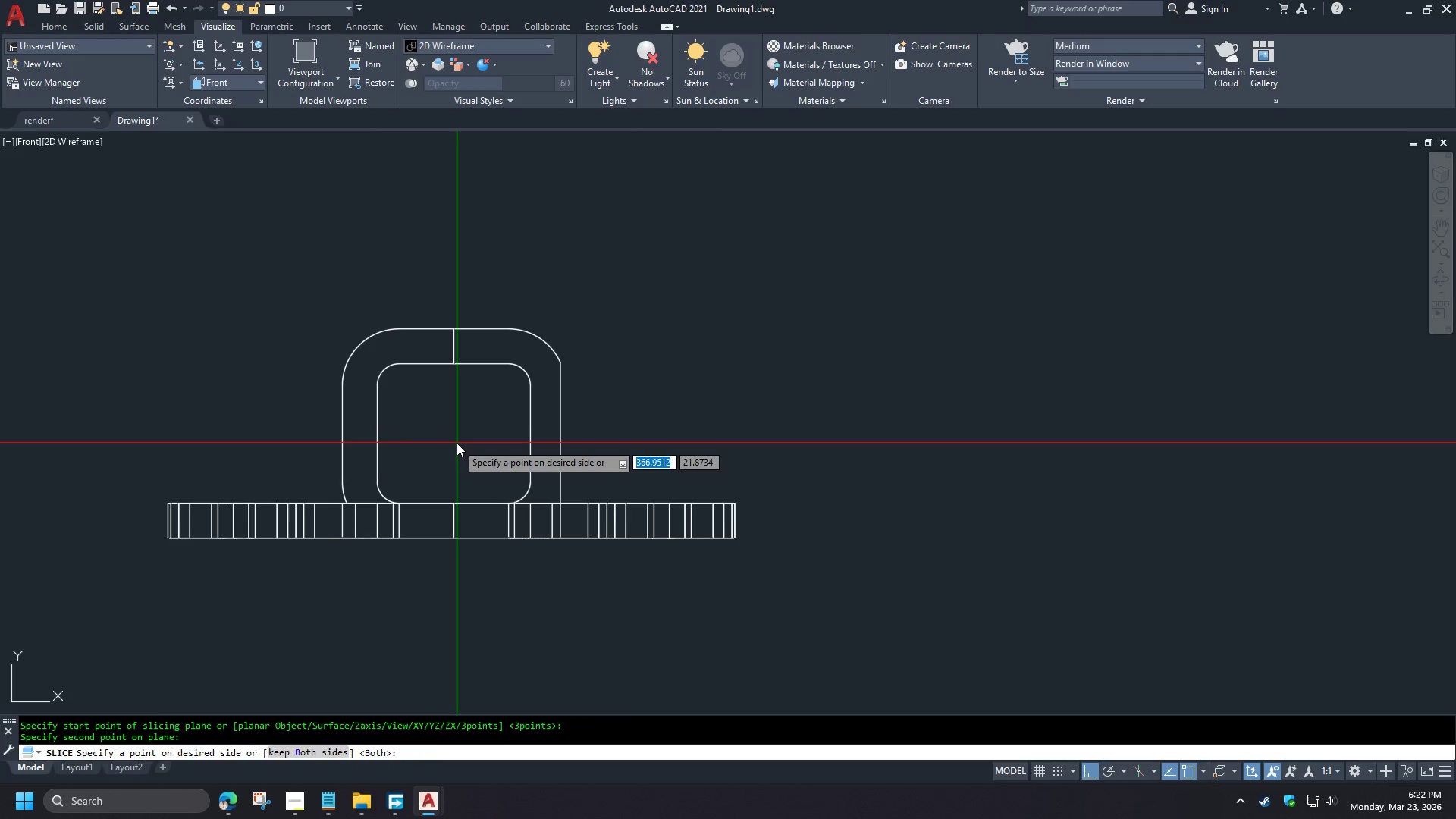 
key(Space)
 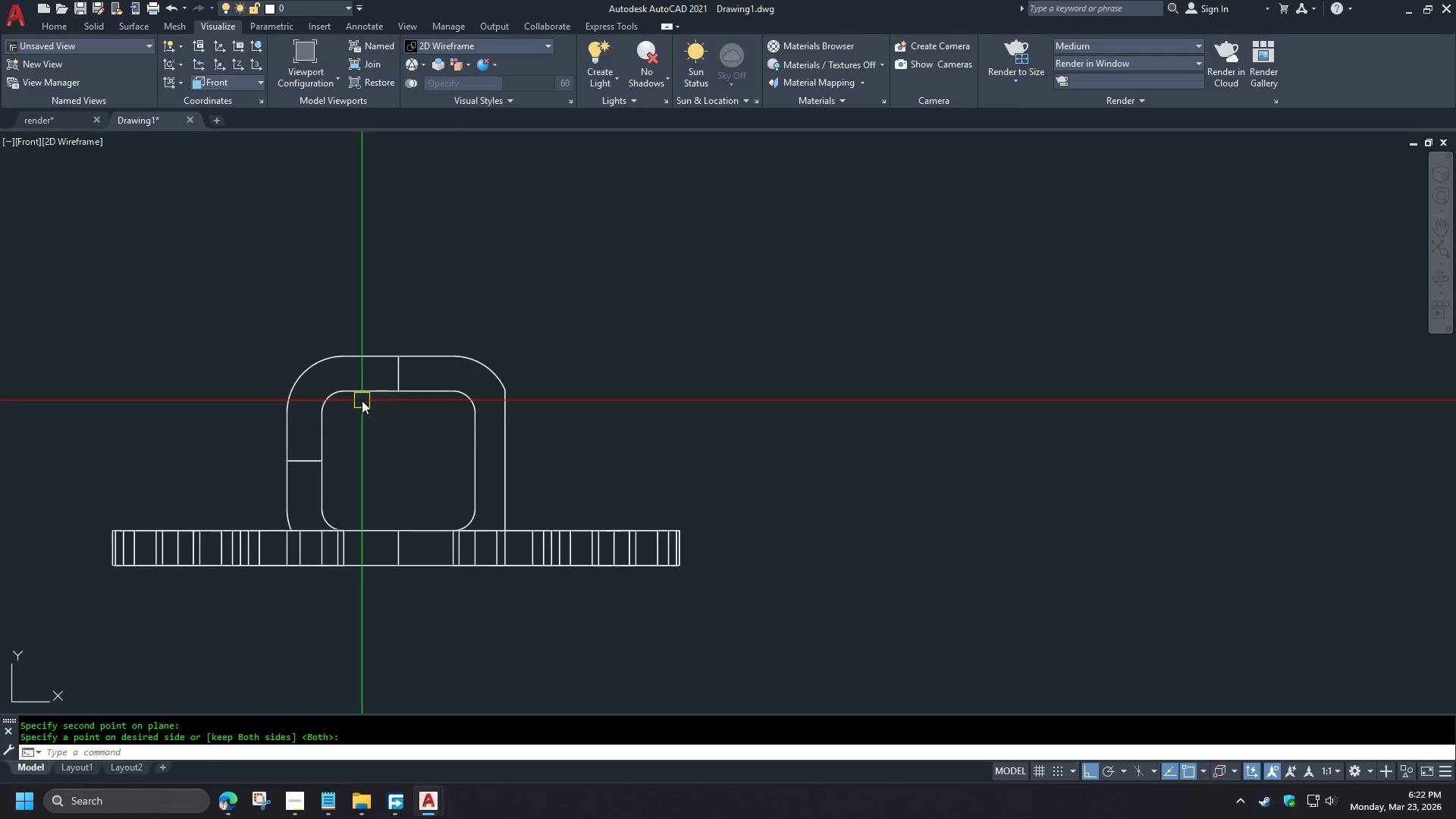 
scroll: coordinate [436, 433], scroll_direction: down, amount: 2.0
 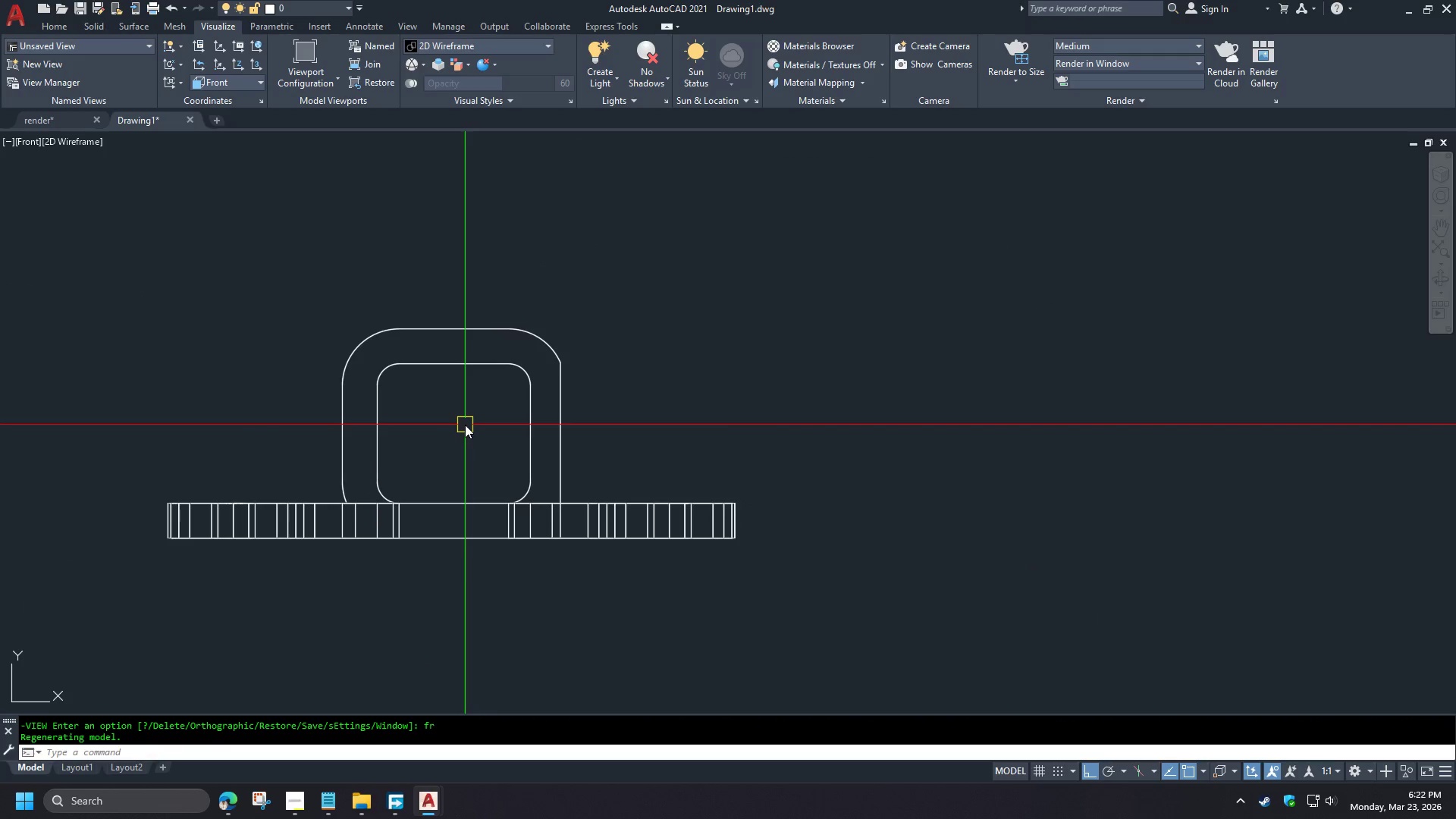 
left_click([359, 397])
 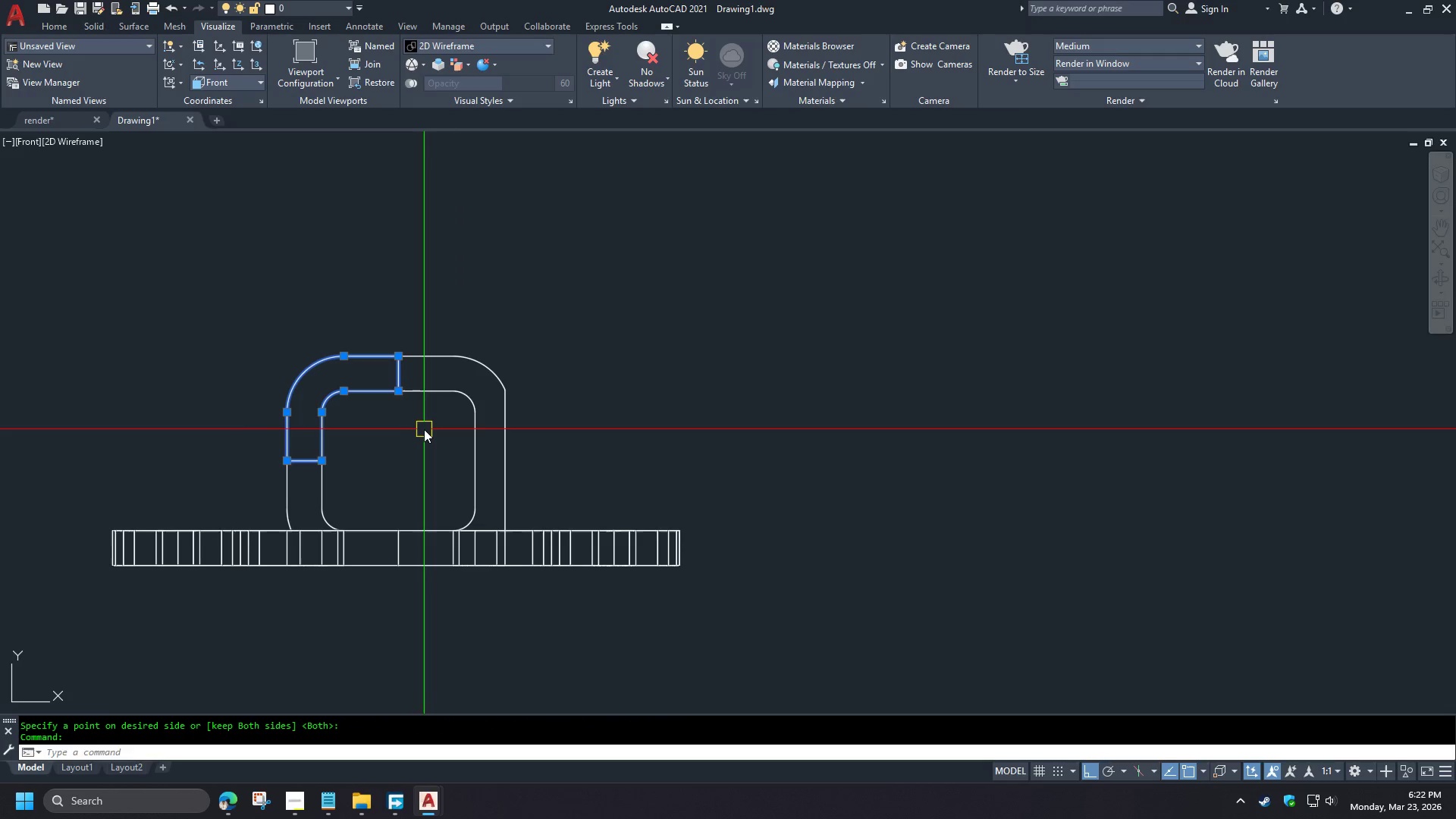 
type(mi )
 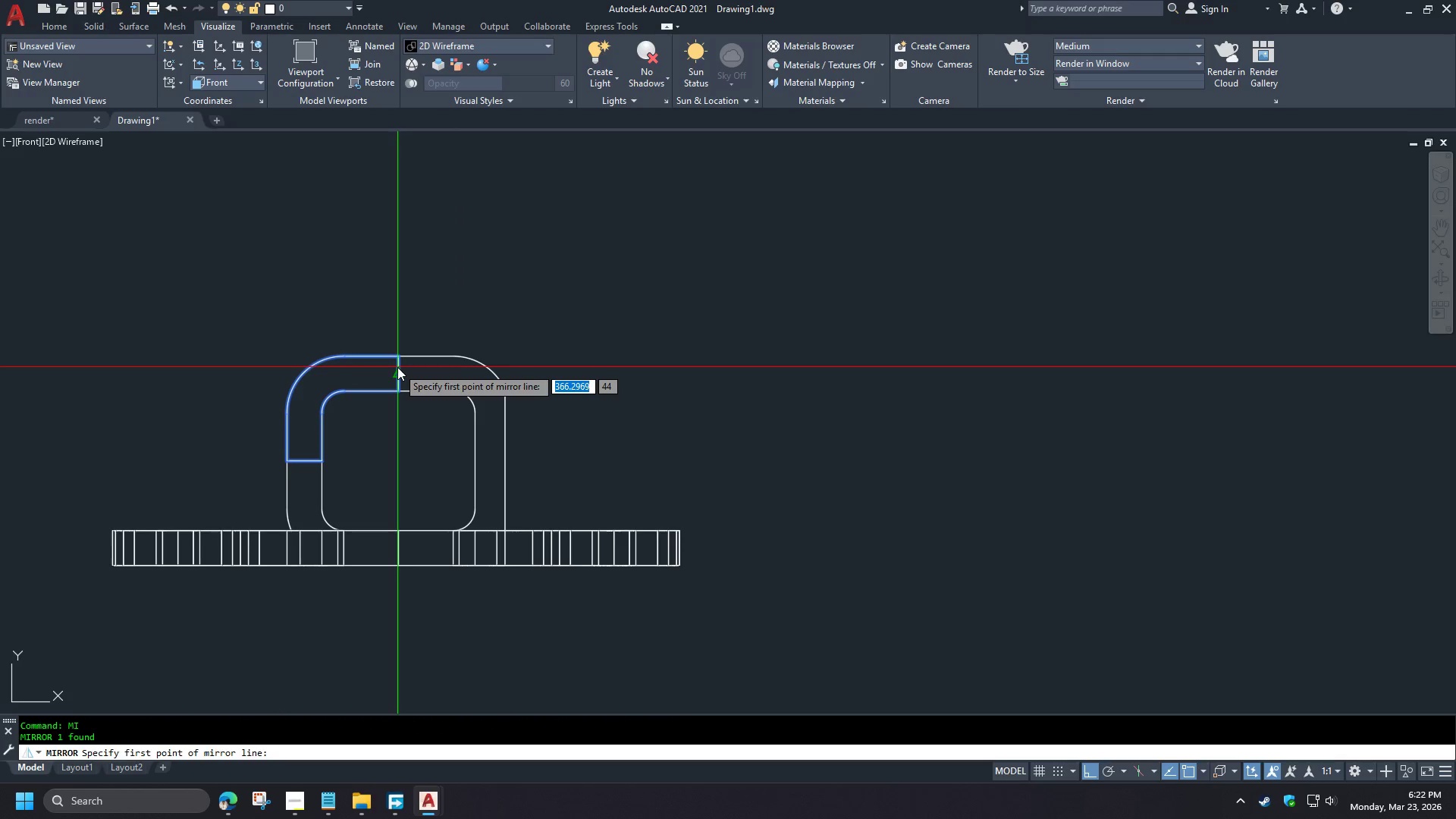 
left_click([397, 367])
 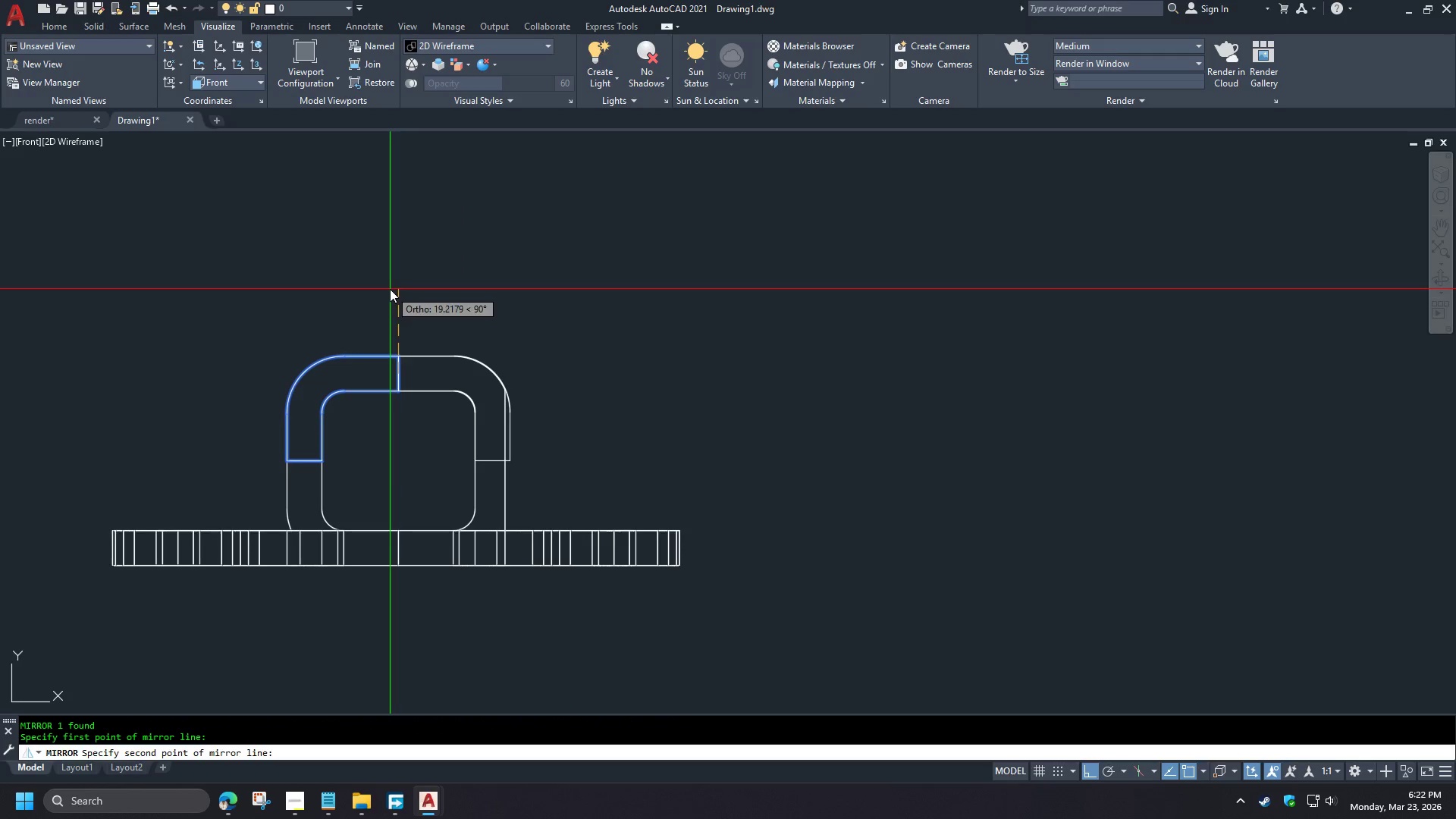 
left_click([390, 289])
 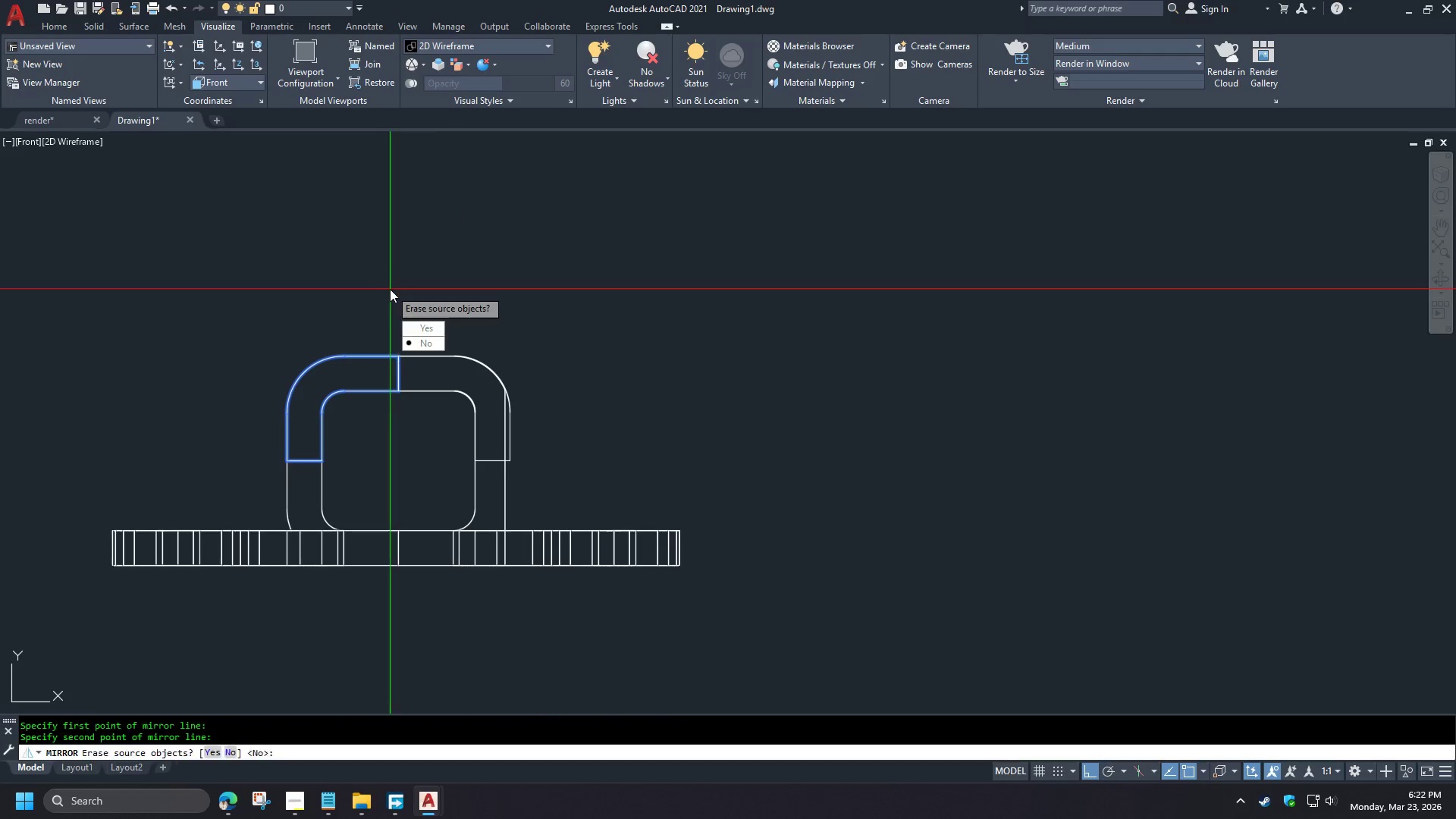 
key(Space)
 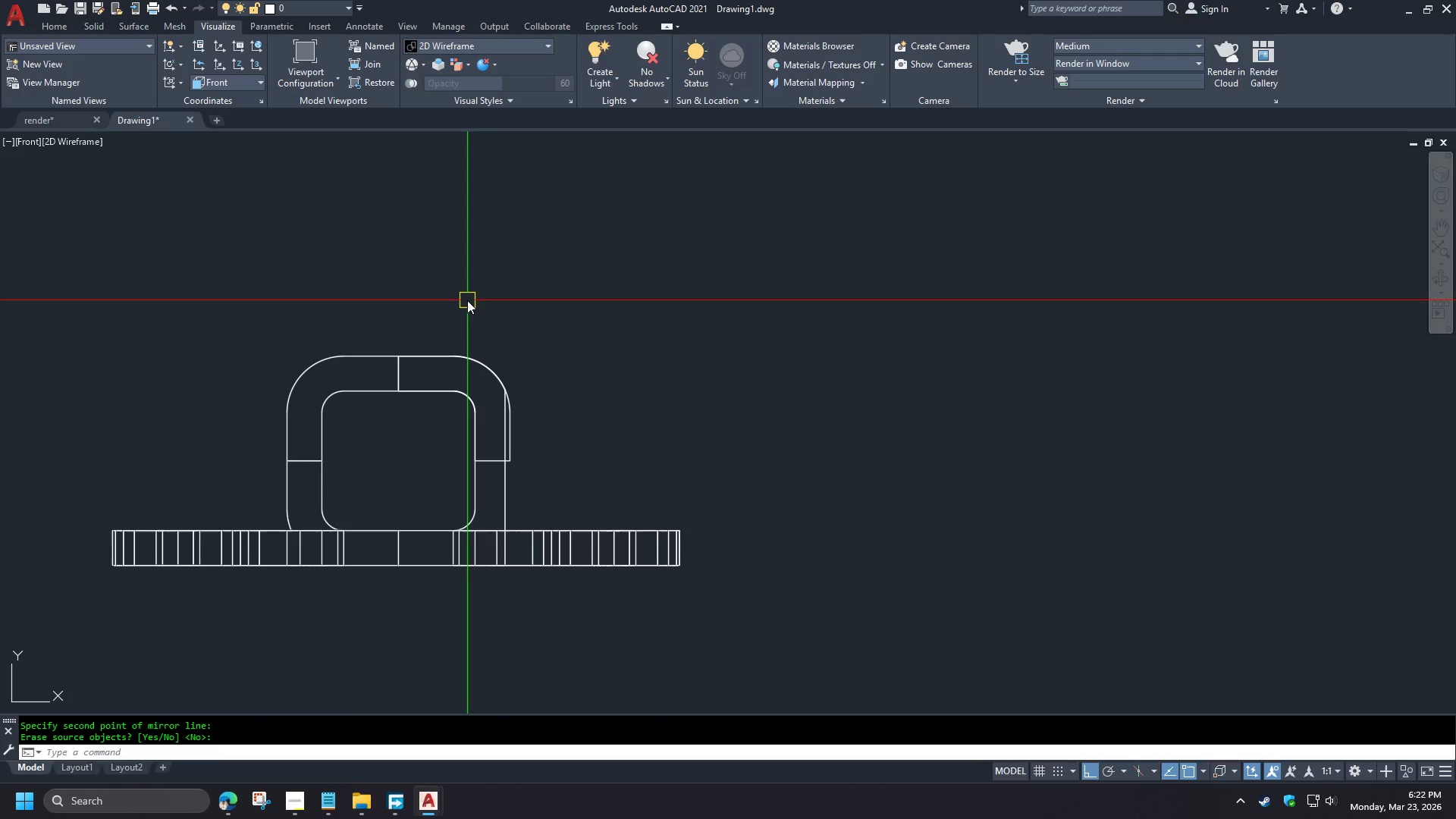 
type(uni )
 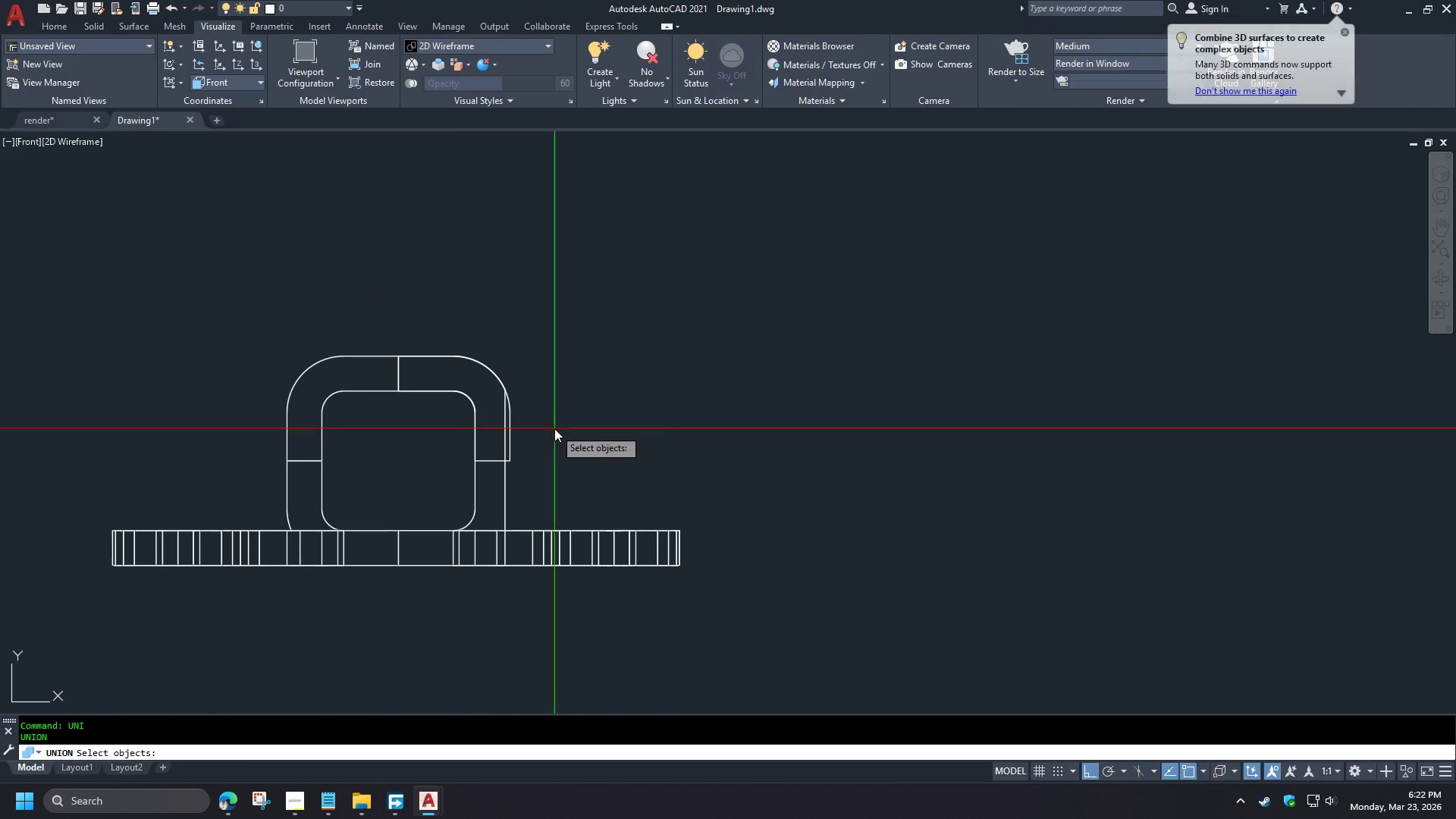 
double_click([308, 306])
 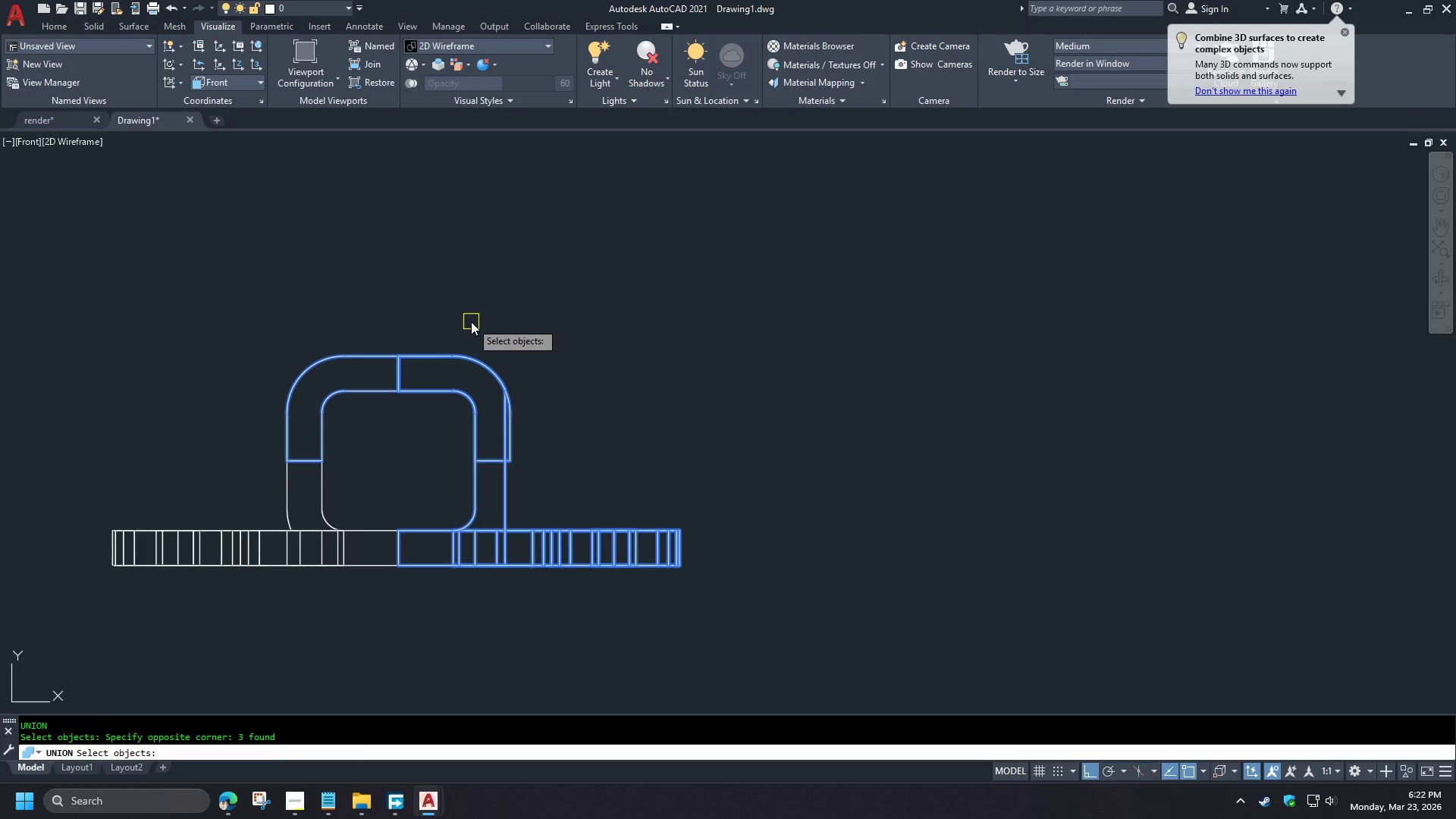 
key(Escape)
 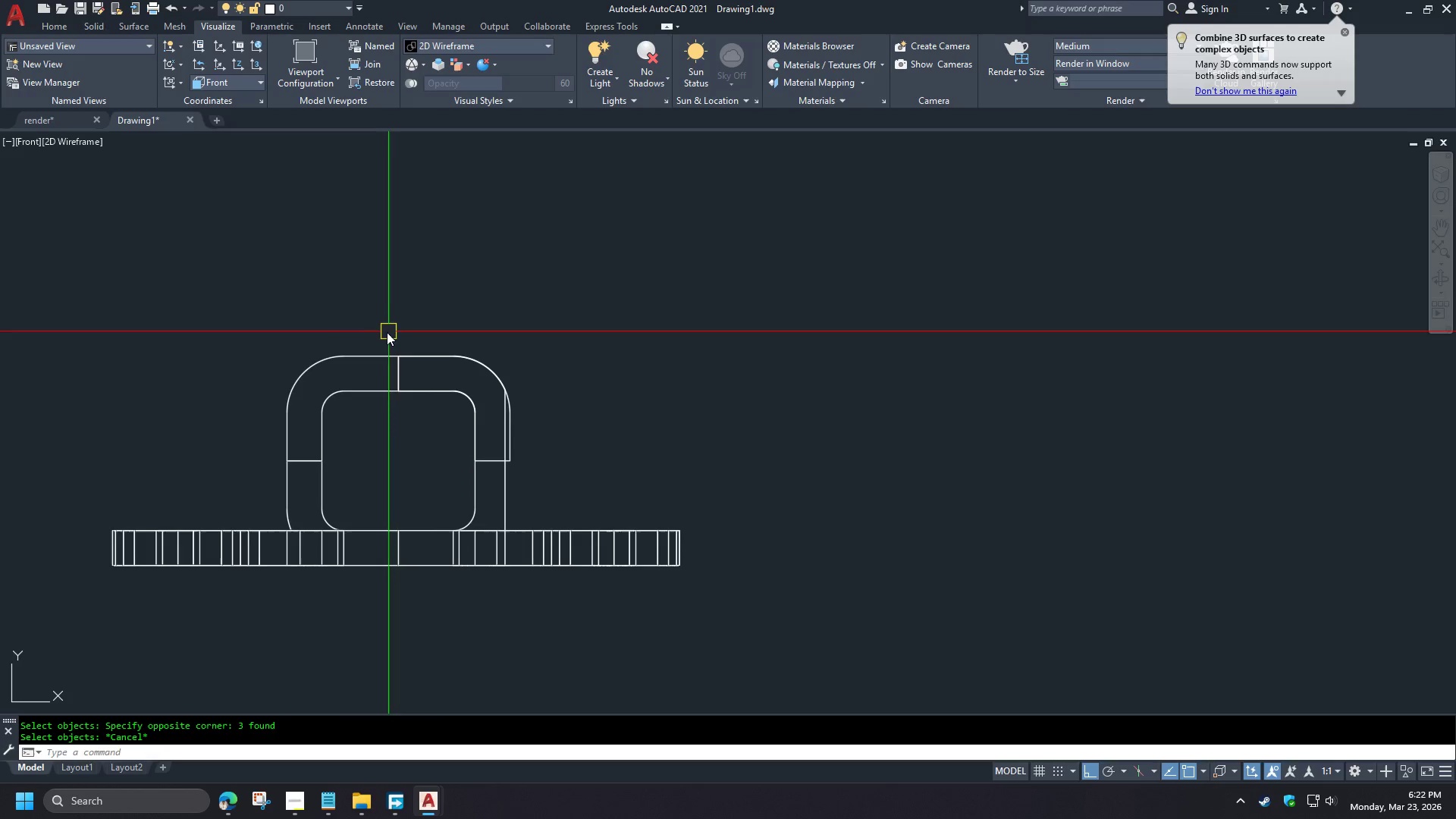 
key(Space)
 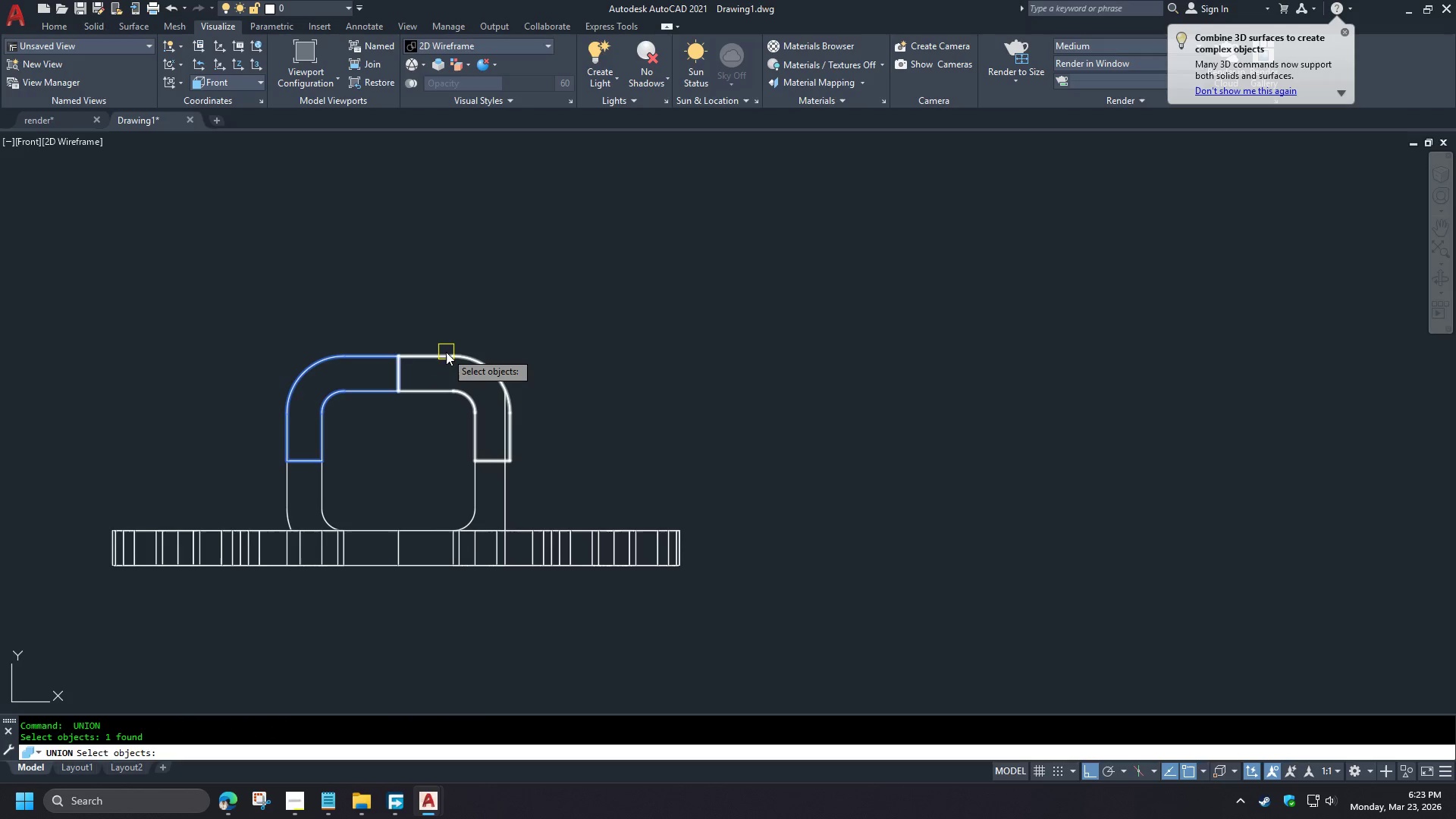 
double_click([445, 353])
 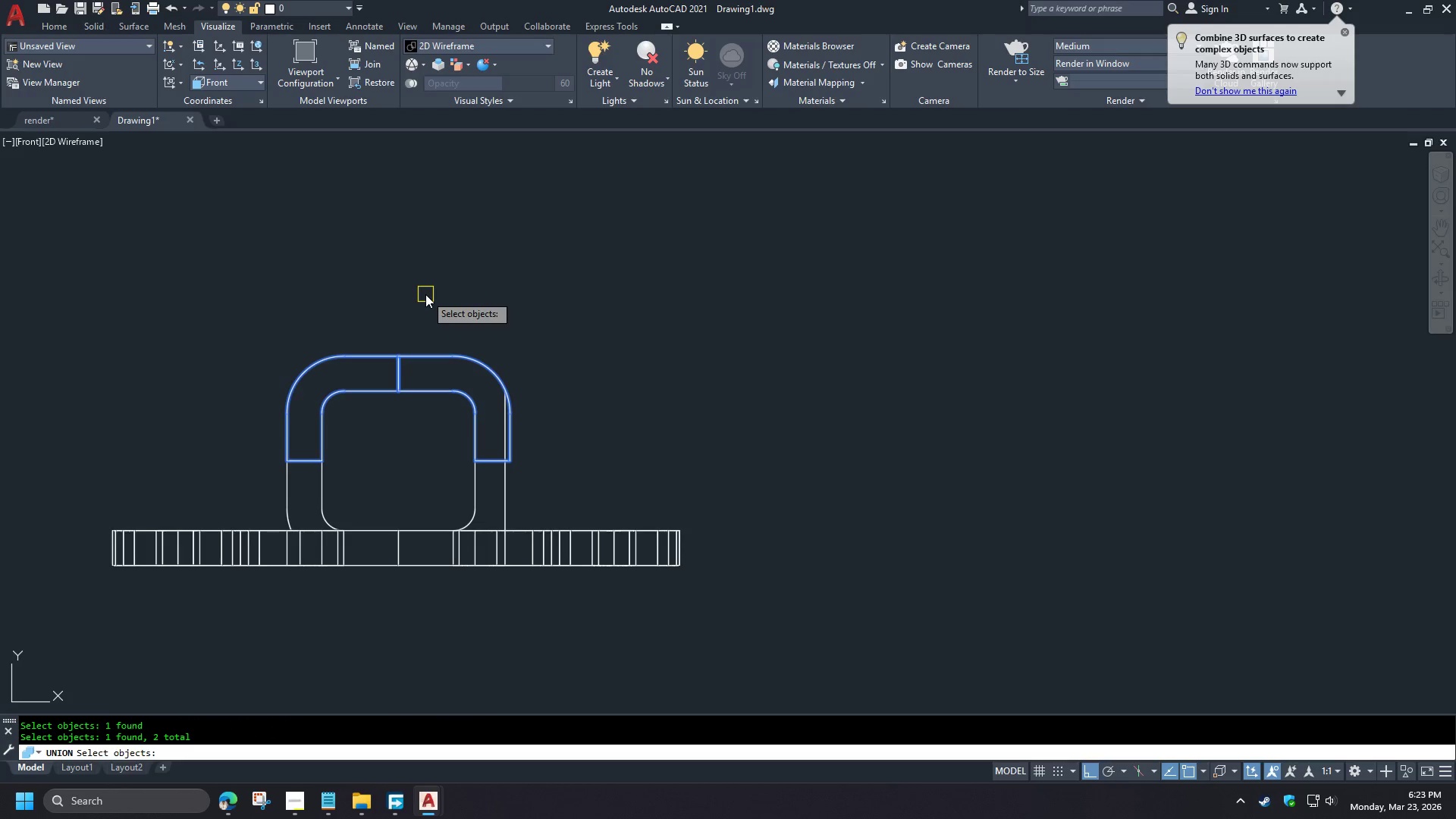 
key(Space)
 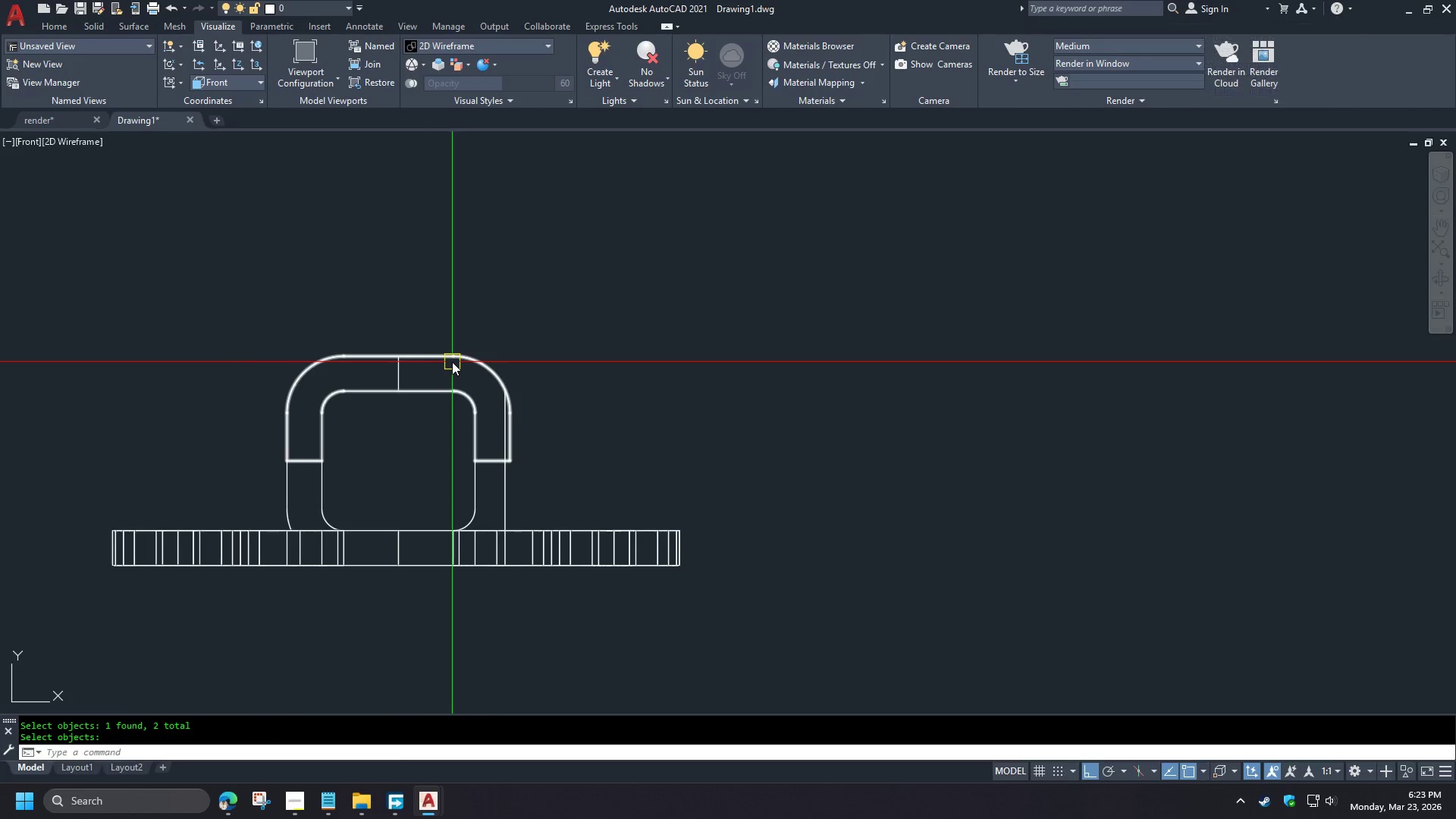 
left_click([456, 358])
 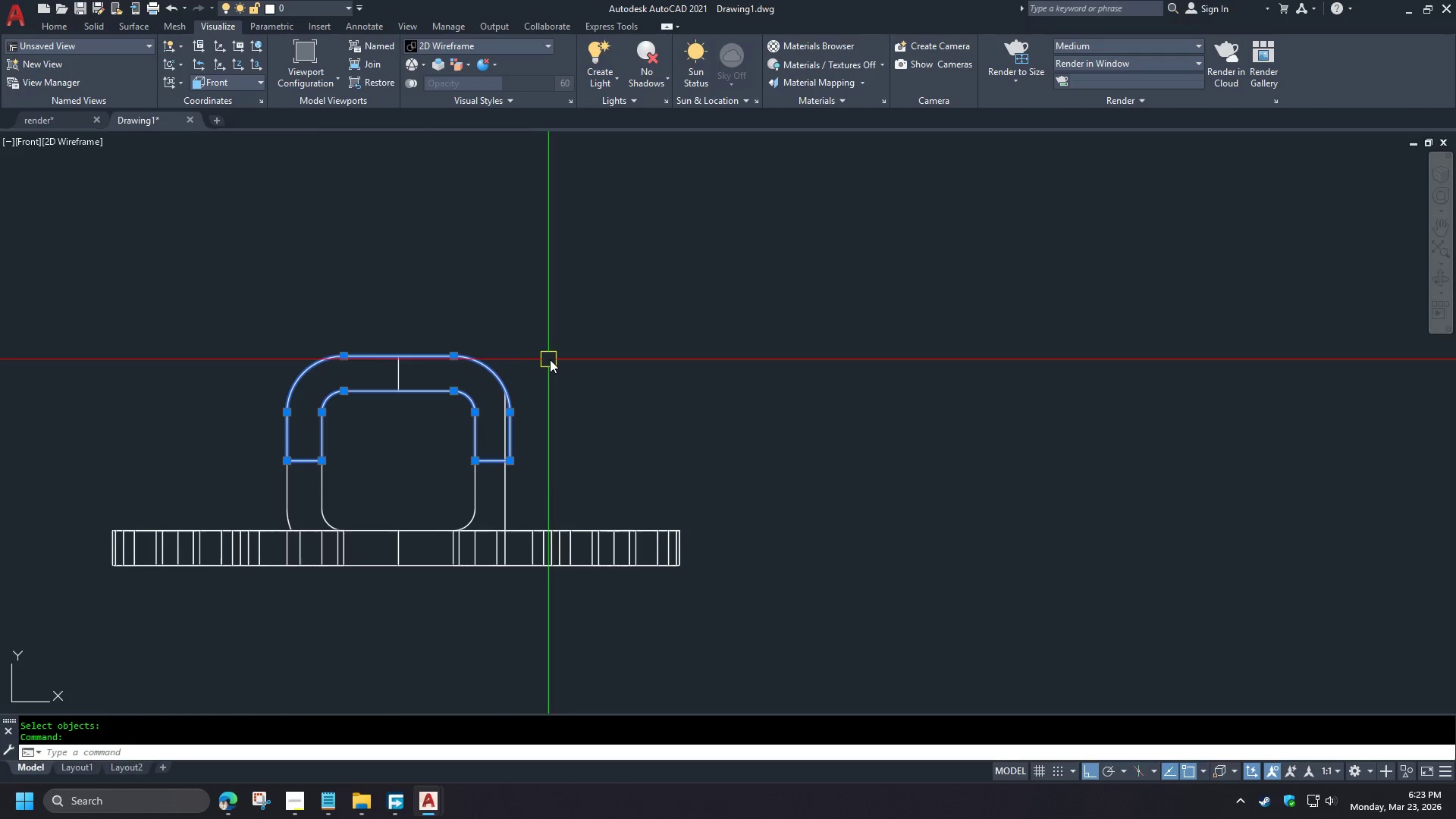 
hold_key(key=ShiftLeft, duration=1.36)
 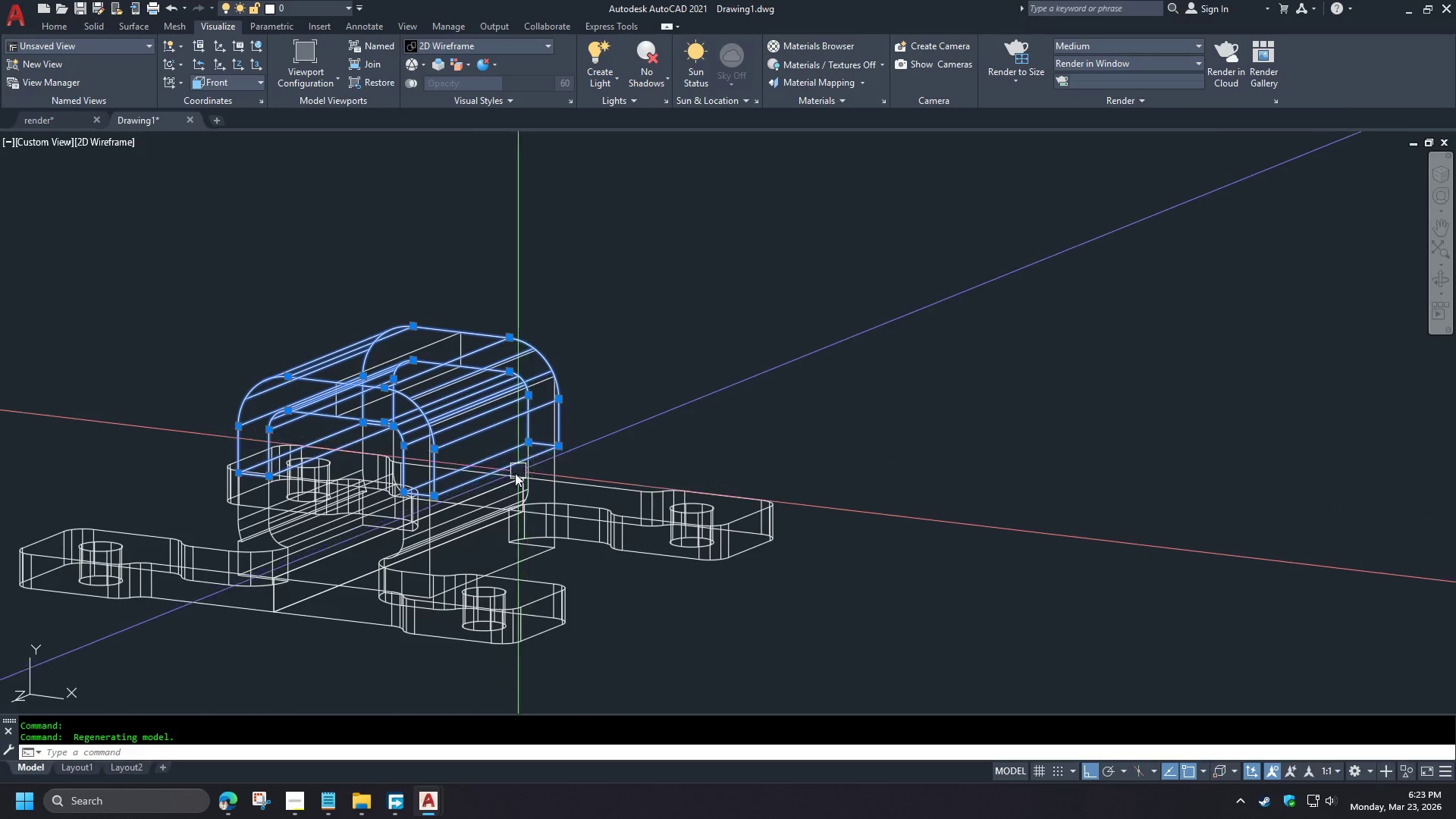 
hold_key(key=ShiftLeft, duration=0.75)
 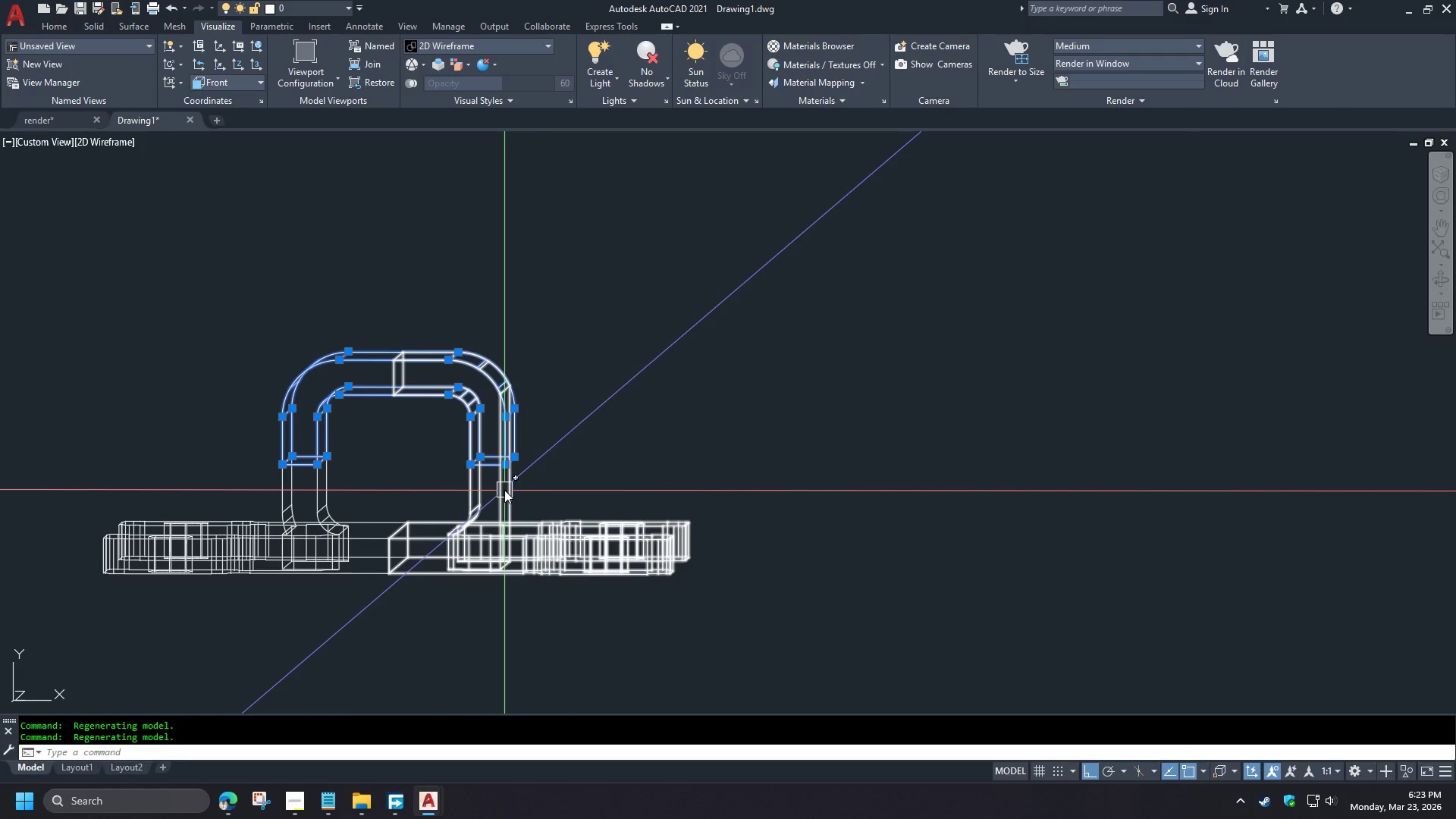 
left_click([504, 490])
 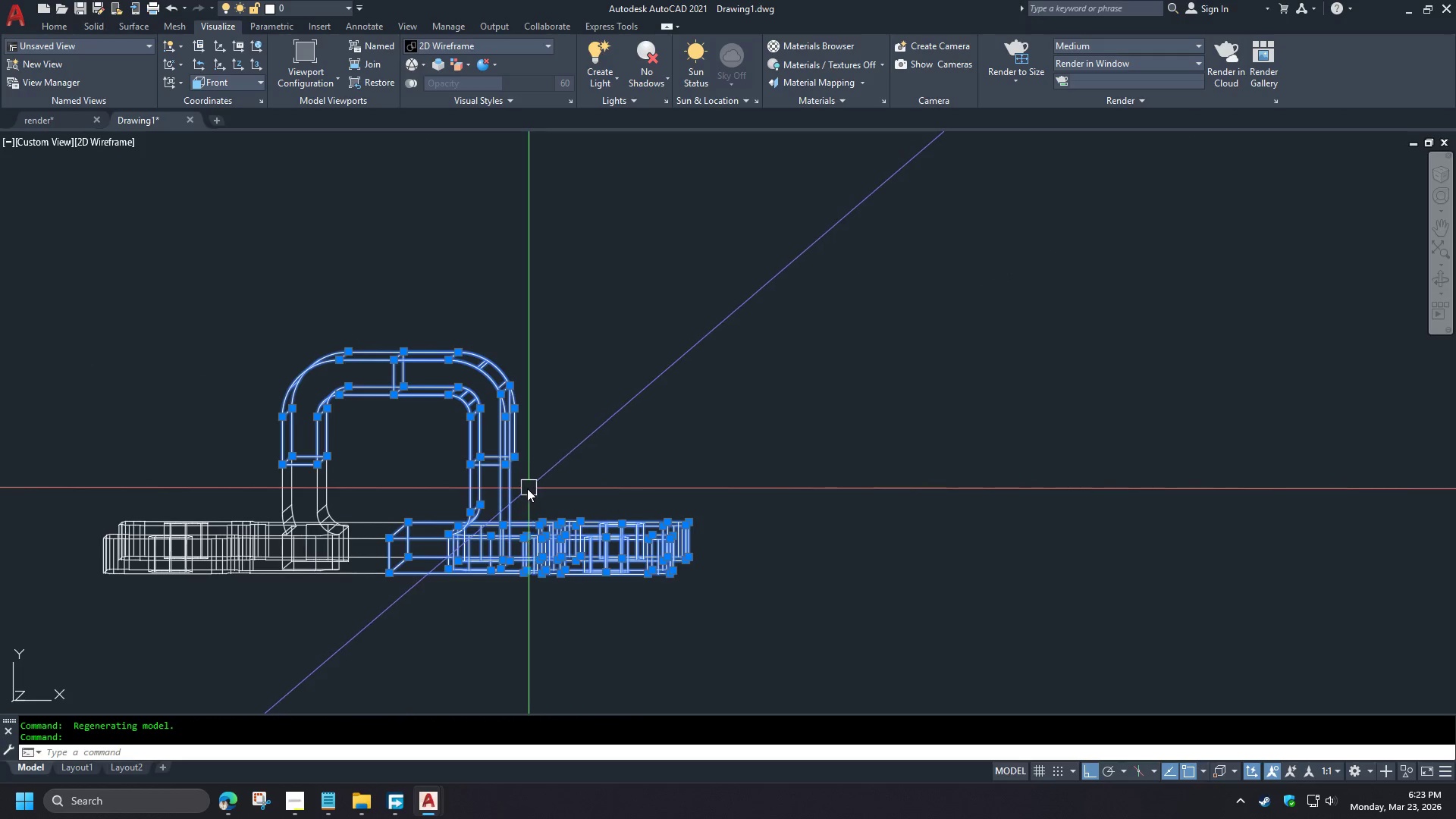 
key(Escape)
 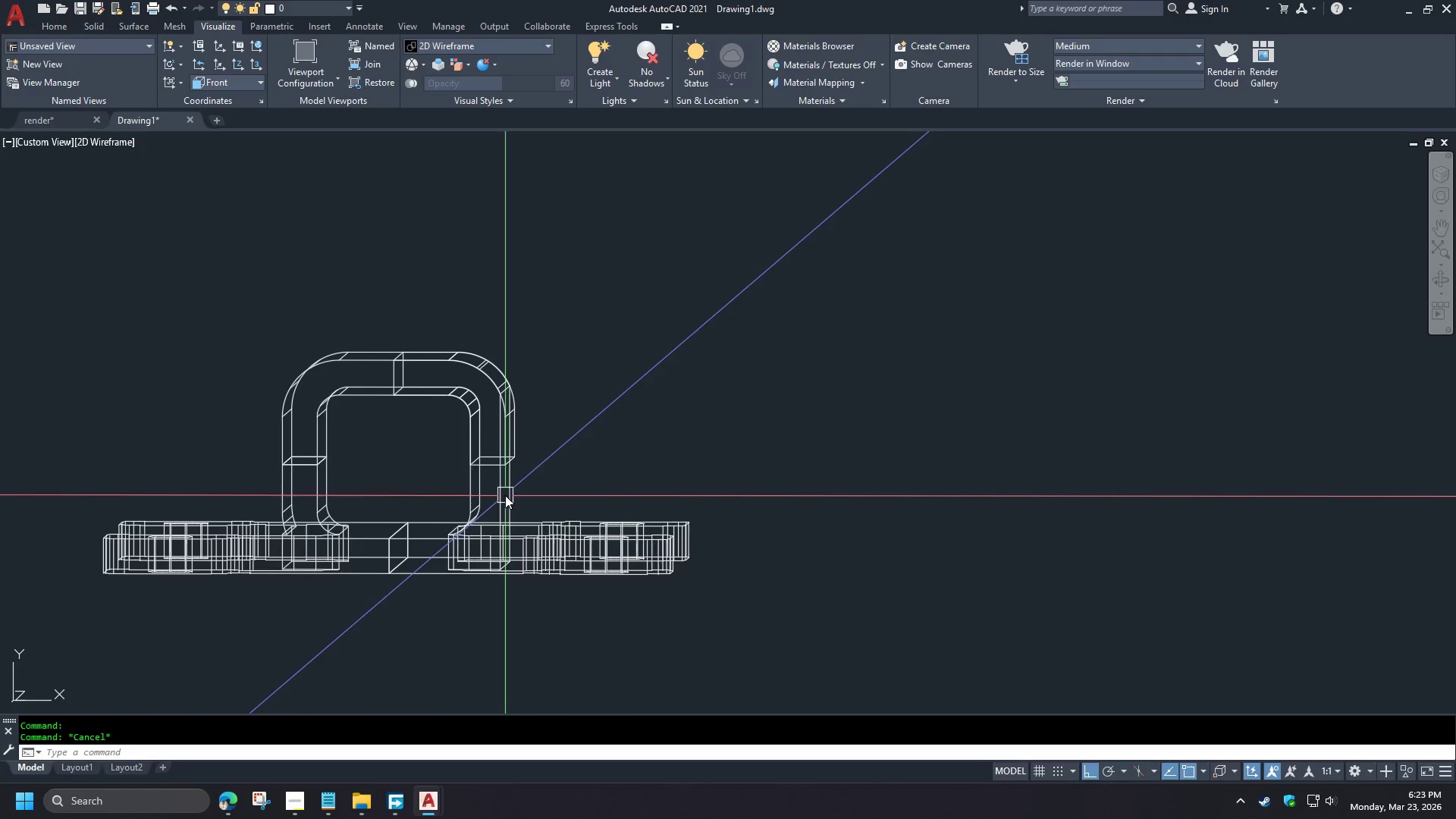 
left_click([504, 495])
 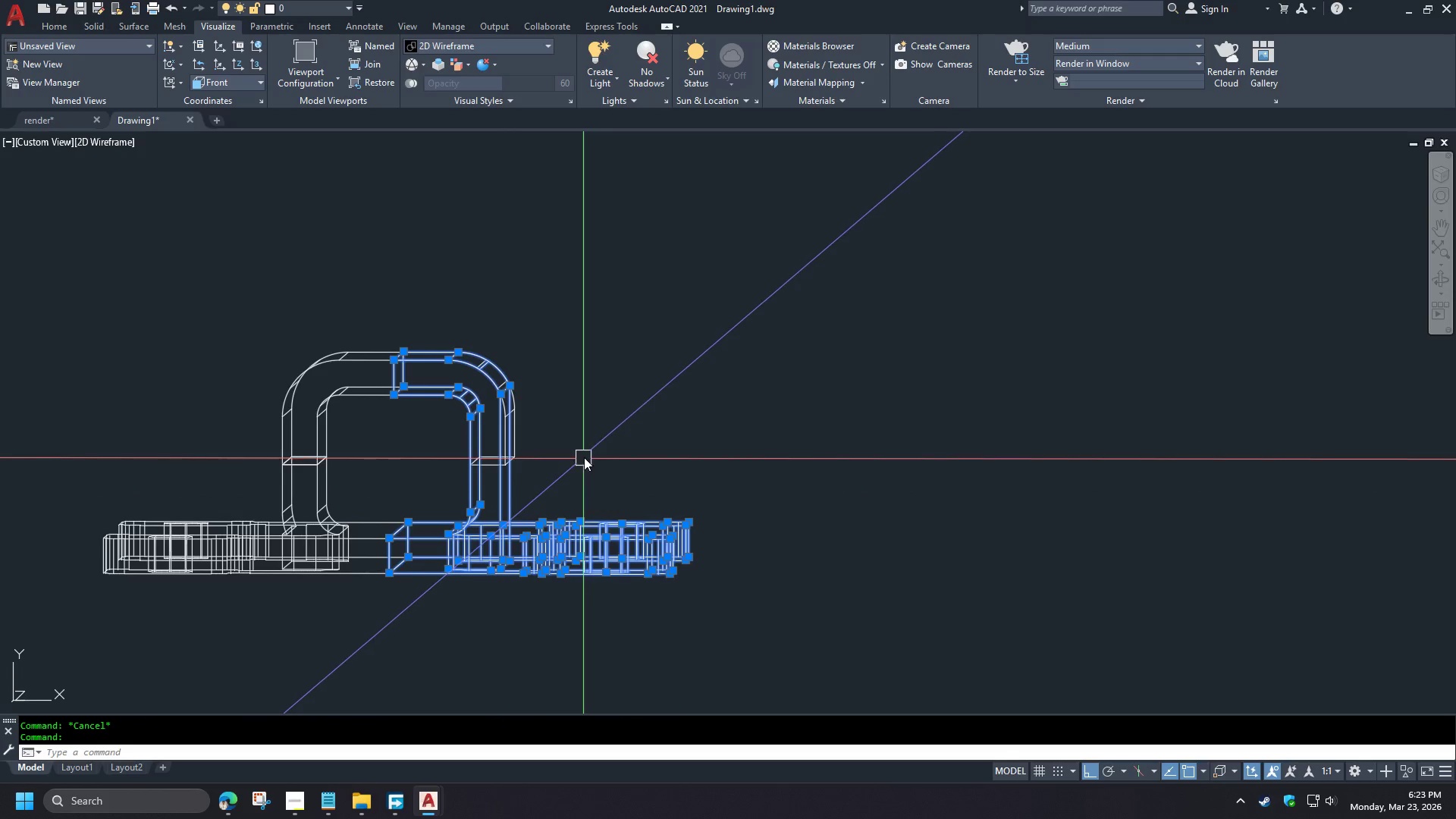 
key(Escape)
 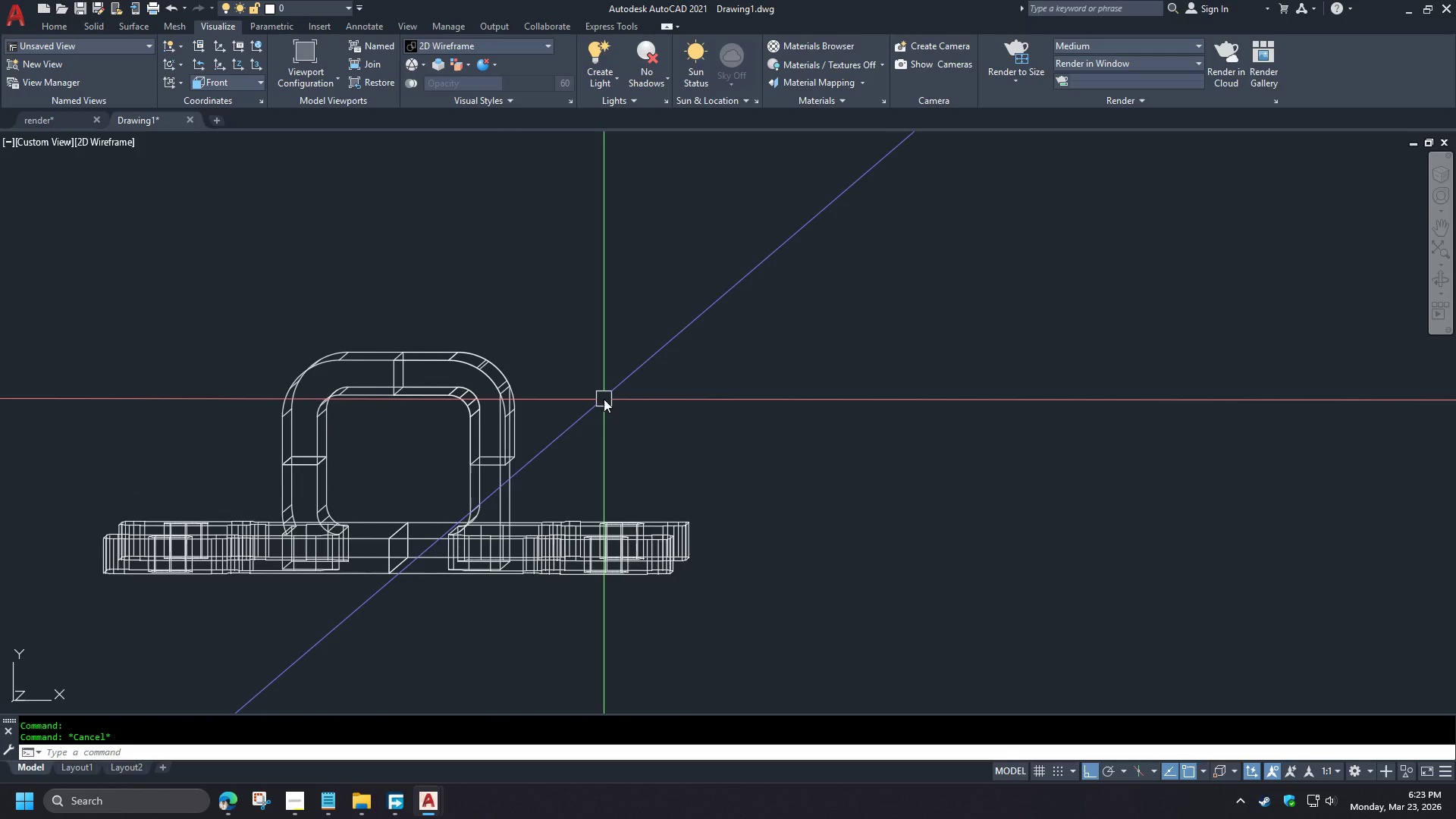 
key(Control+Z)
 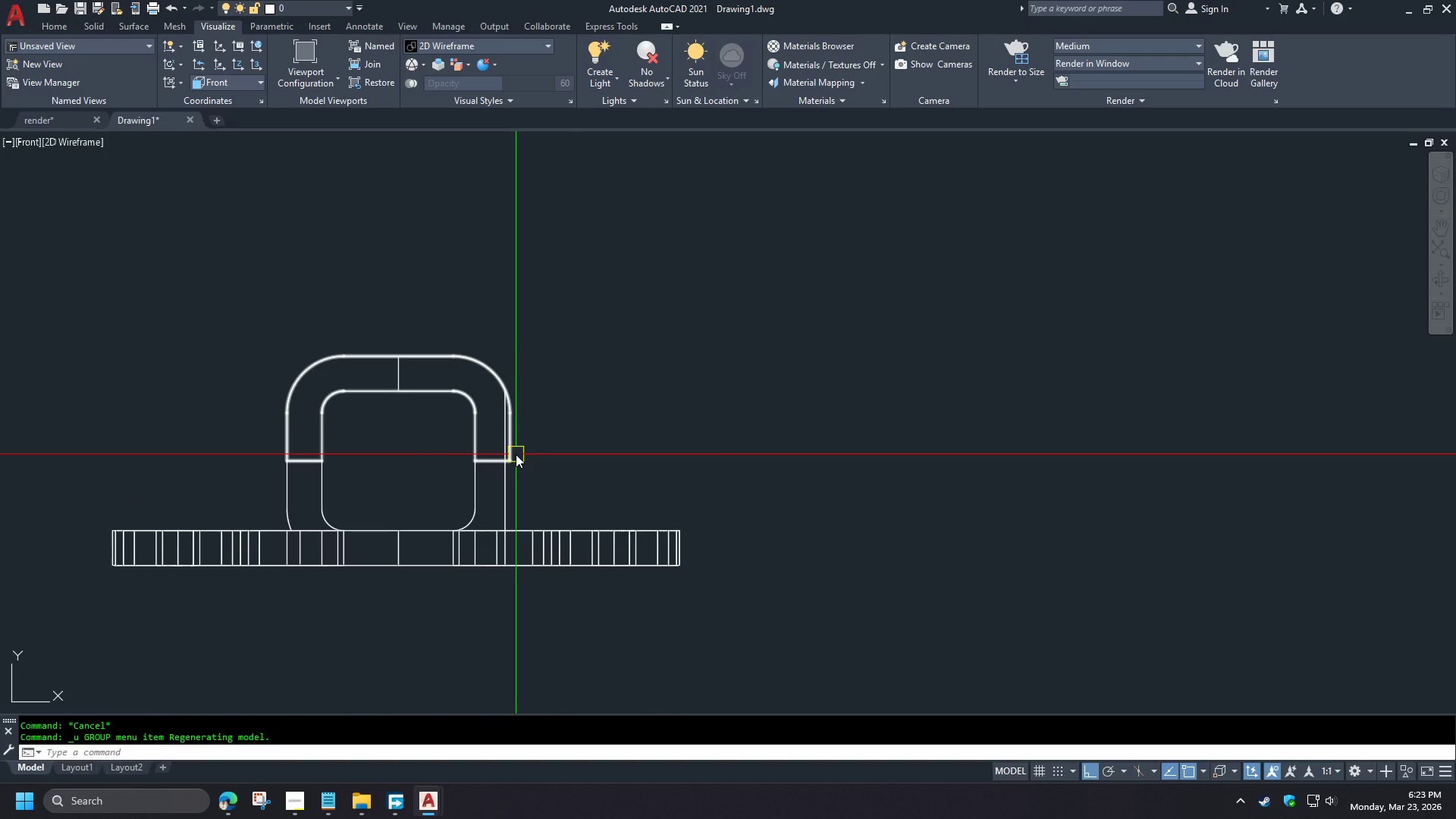 
key(Control+Z)
 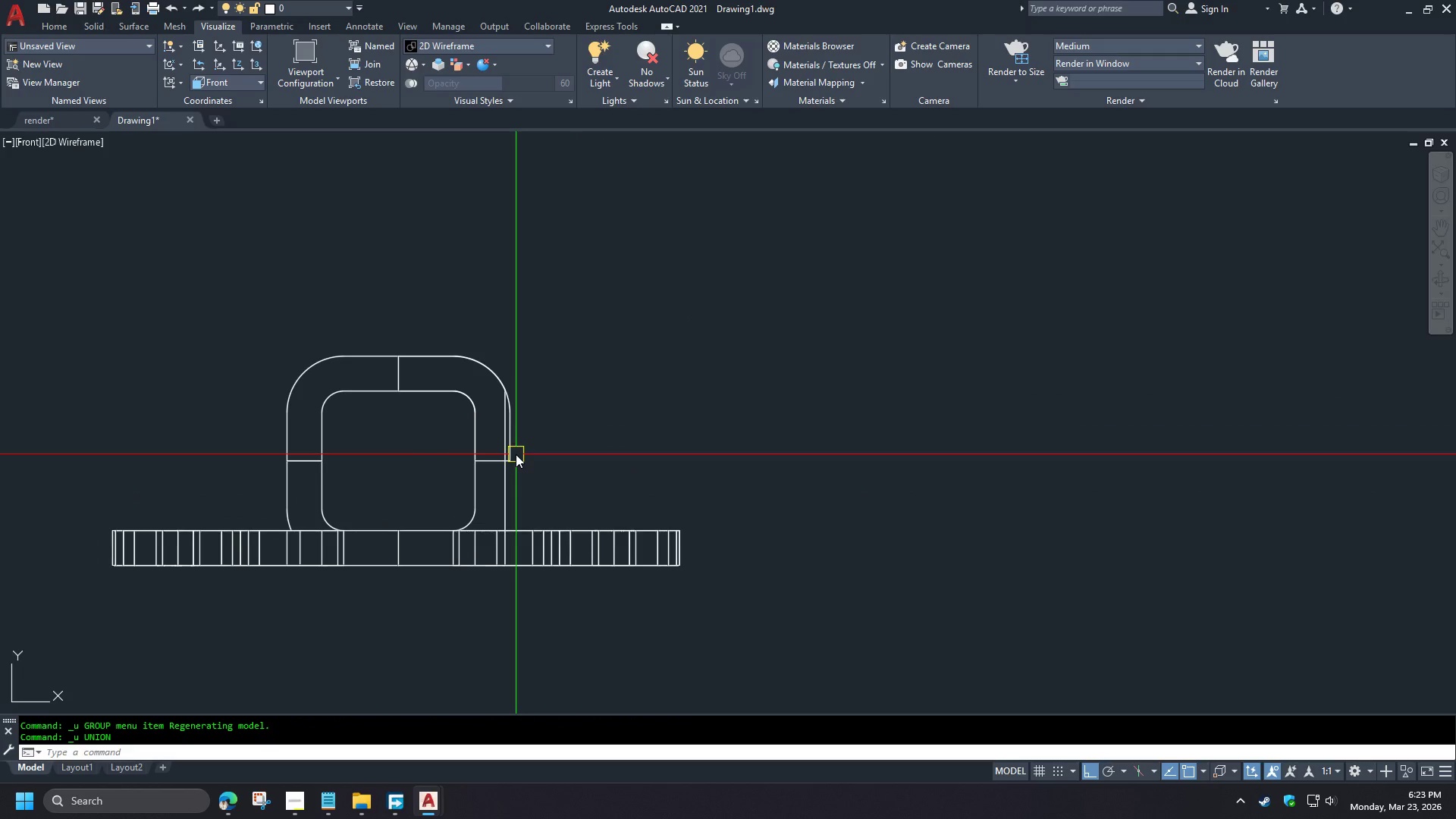 
key(Control+Z)
 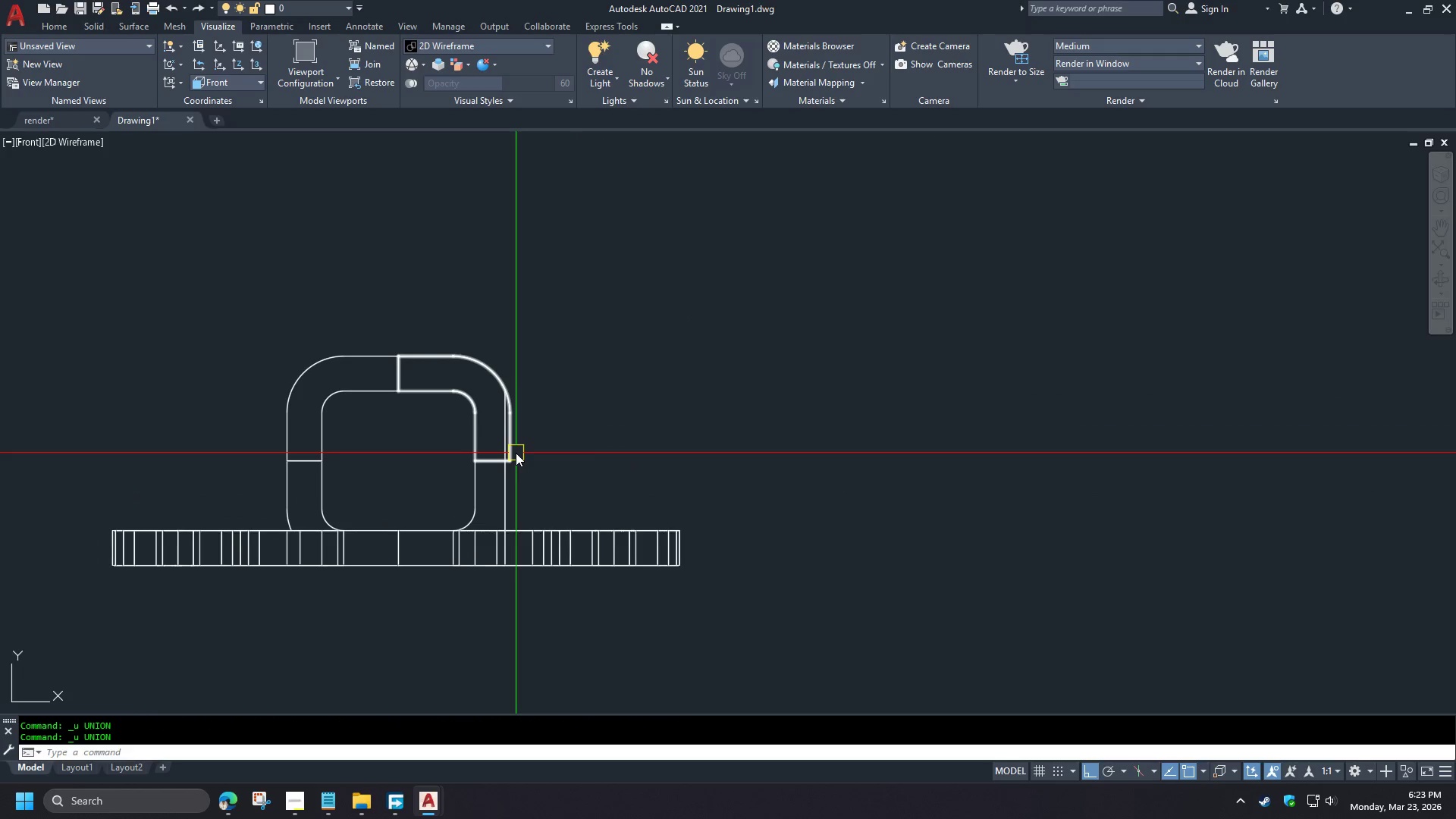 
left_click([516, 453])
 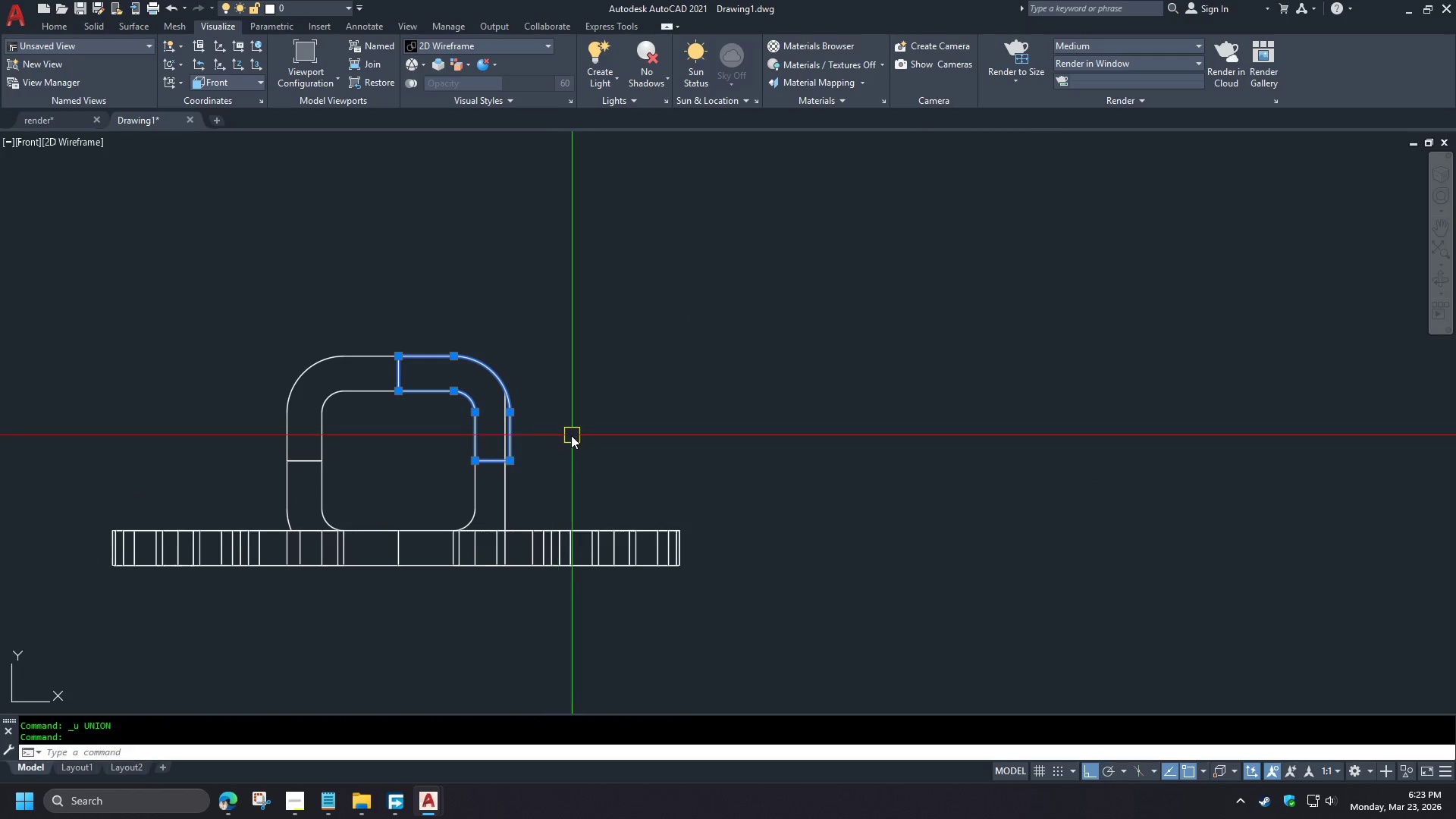 
key(E)
 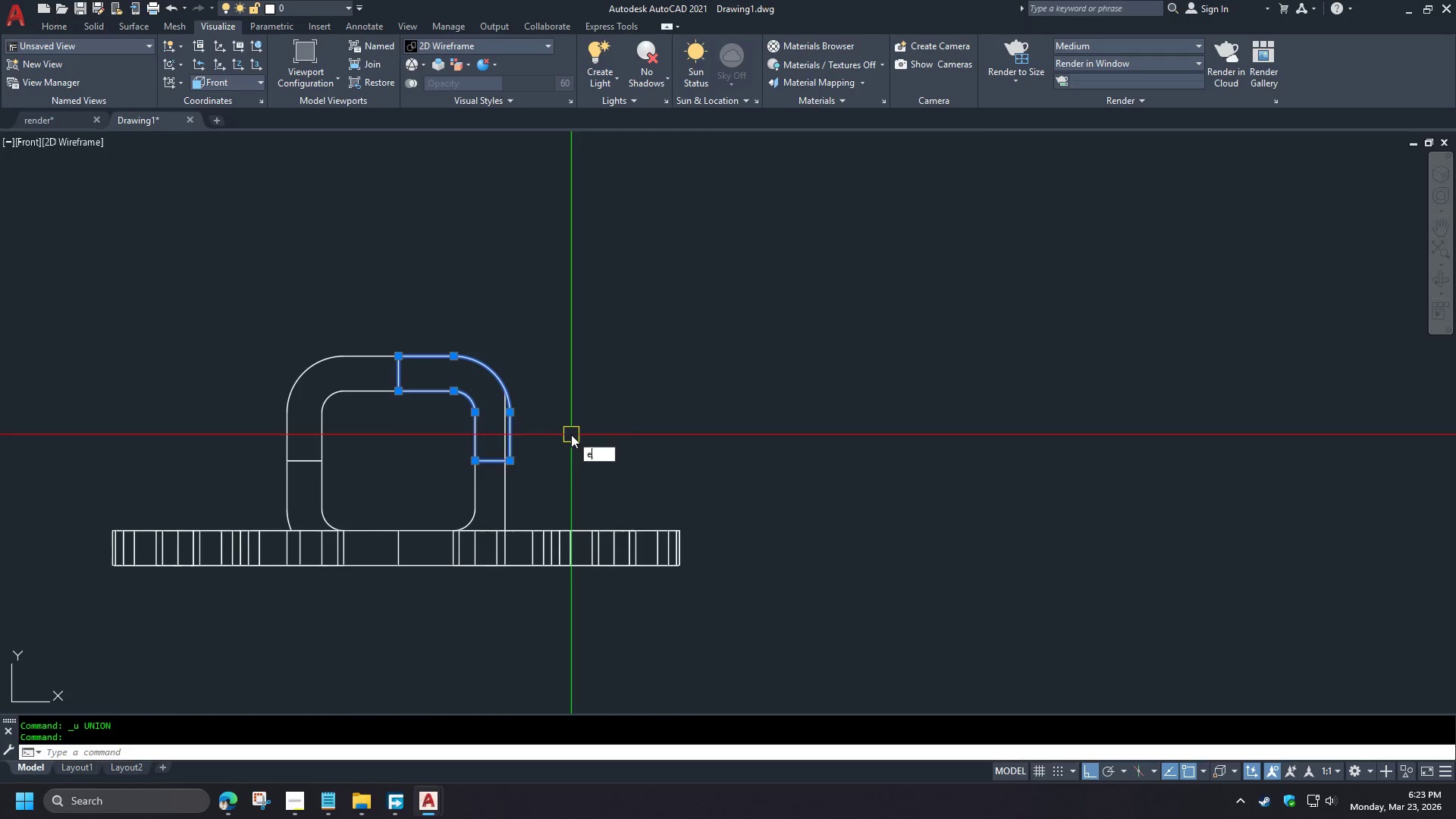 
key(Space)
 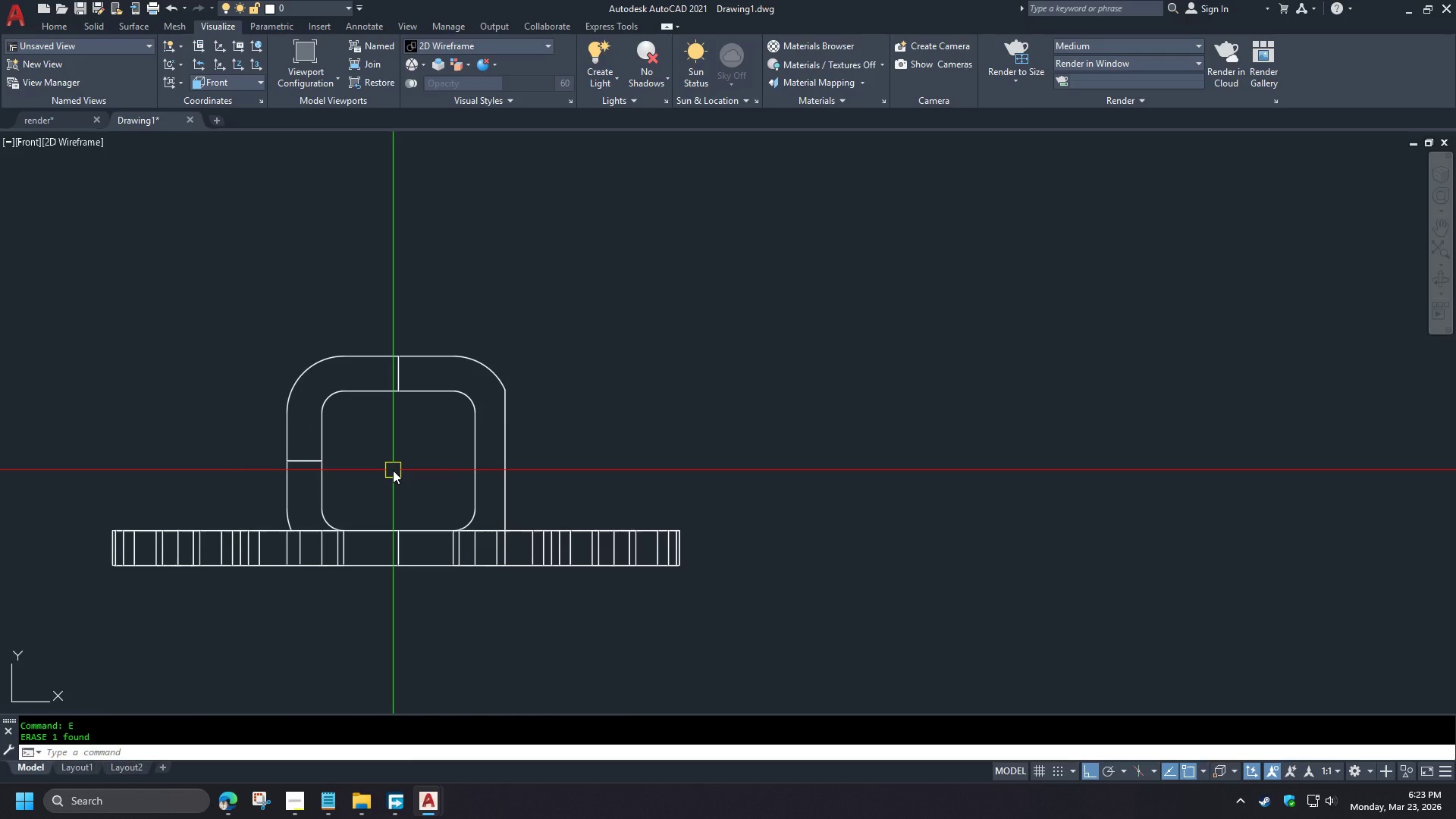 
type(sli )
 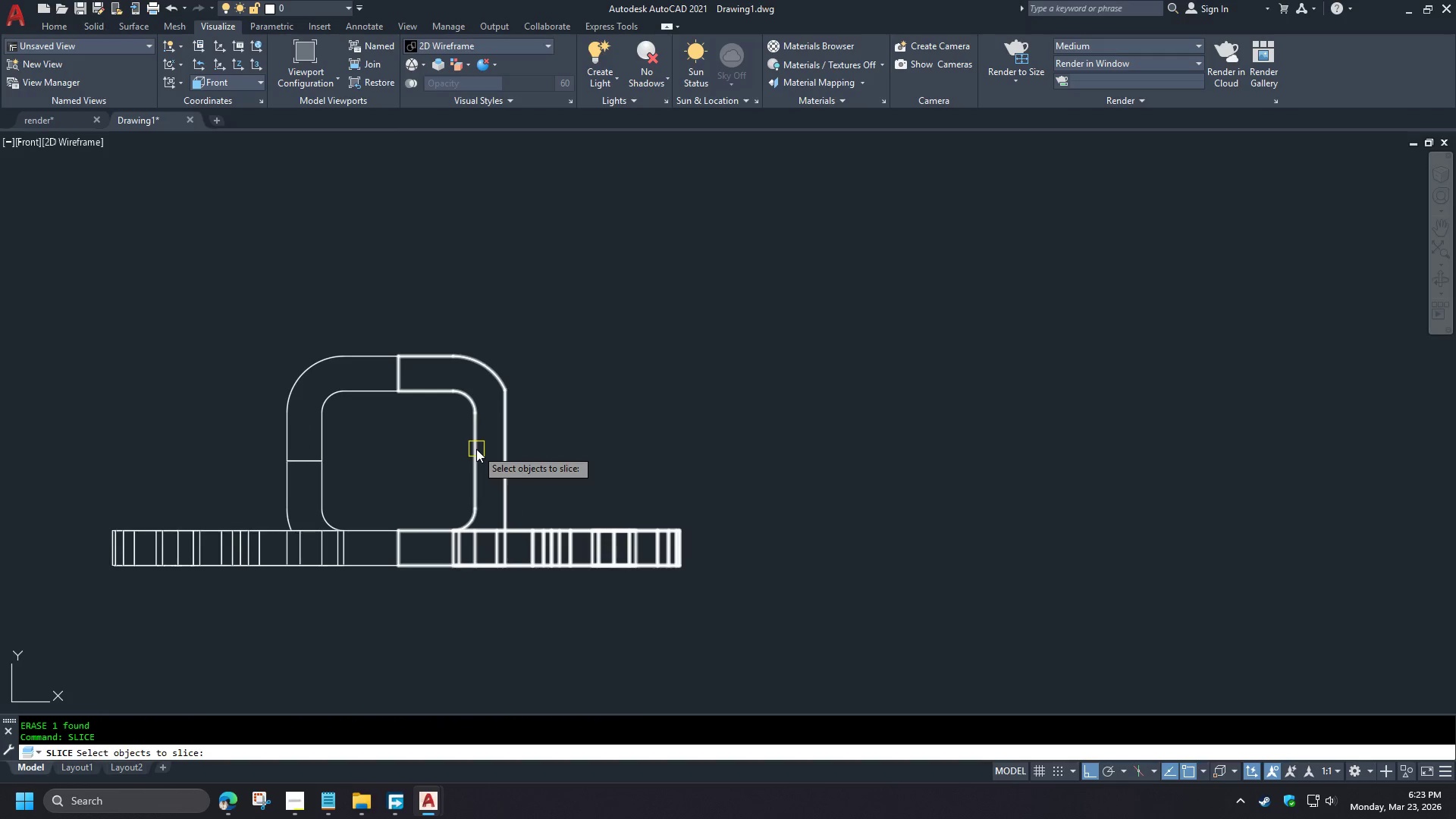 
double_click([476, 449])
 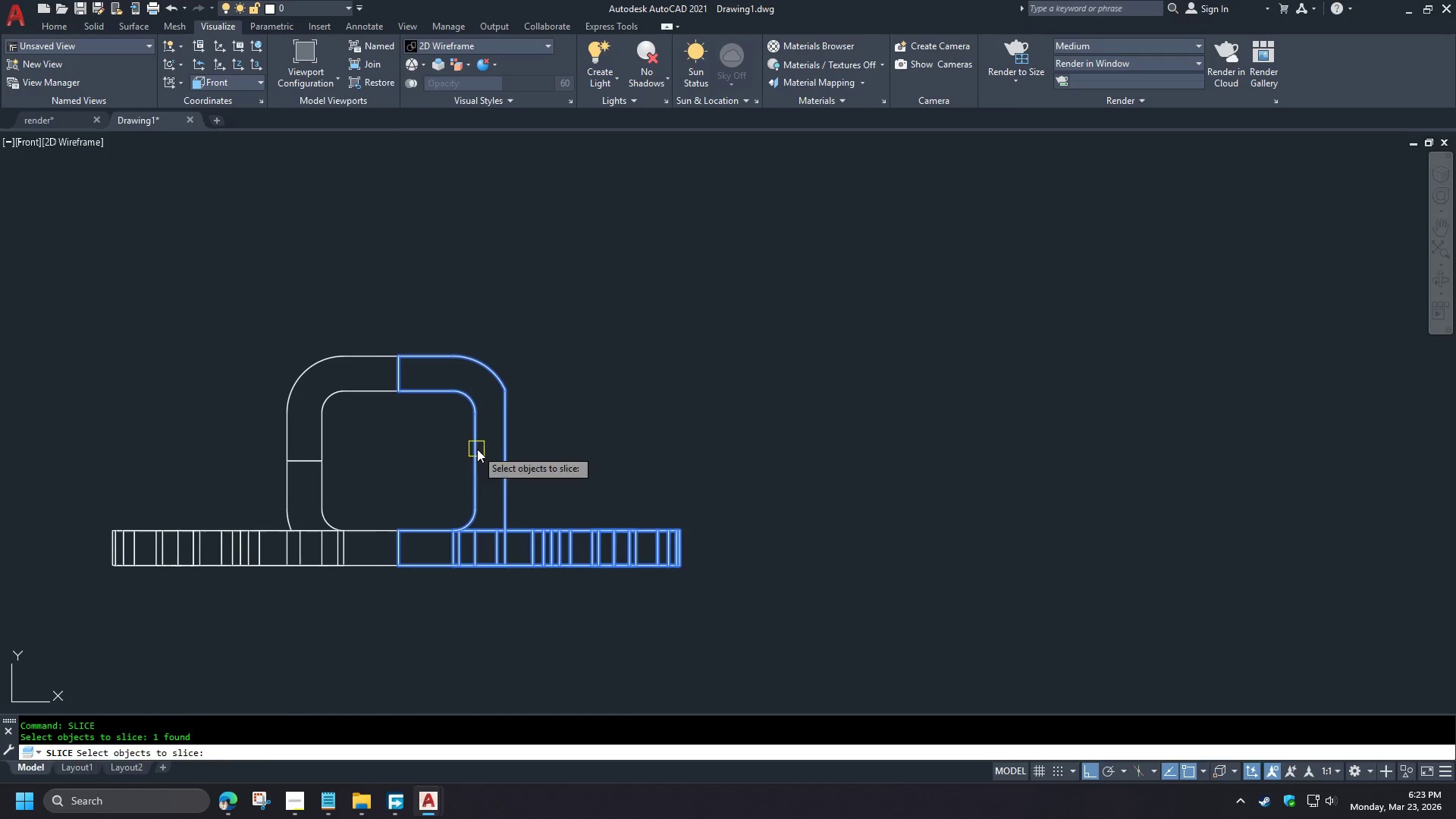 
key(Space)
 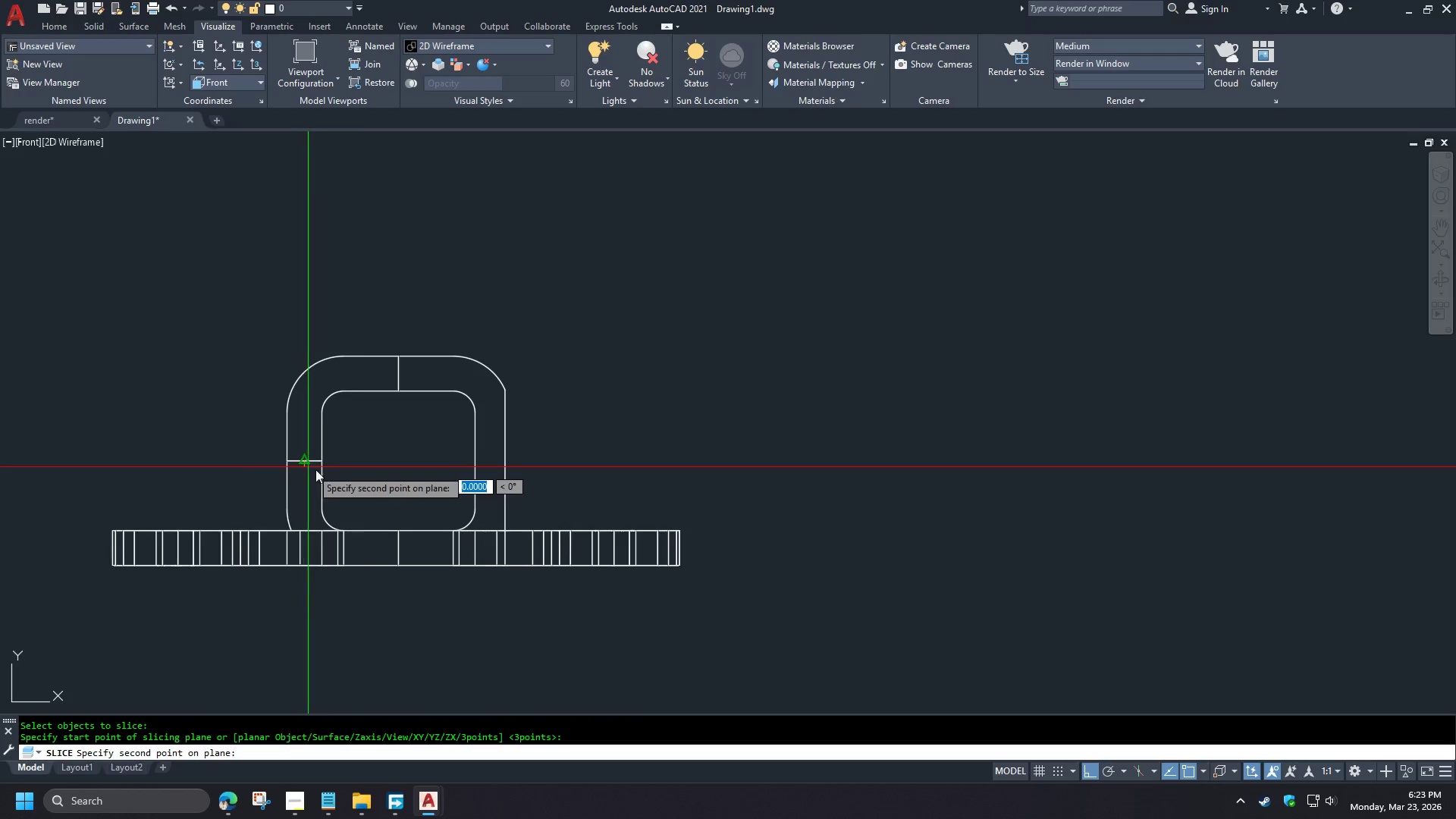 
double_click([369, 476])
 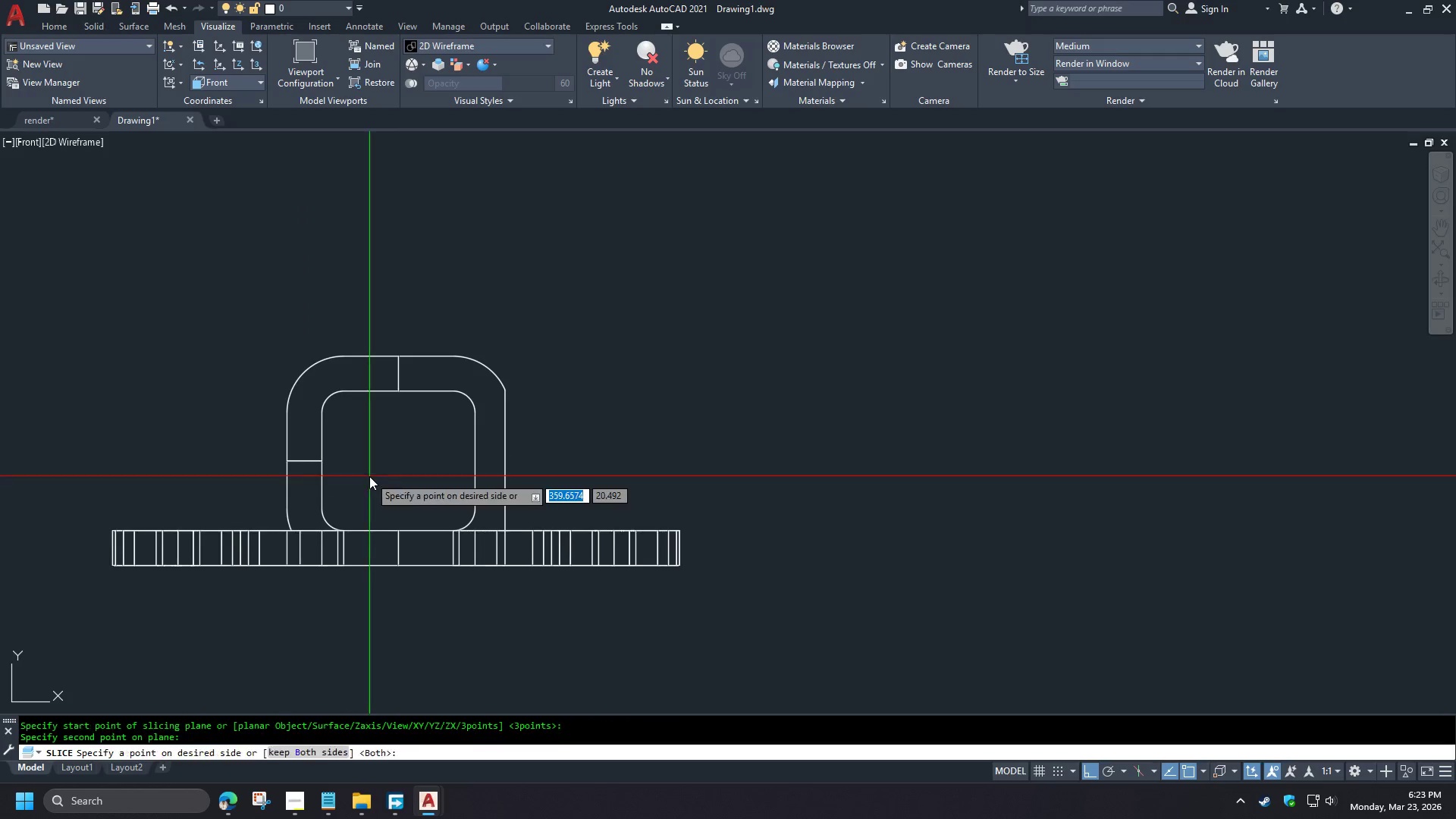 
key(Space)
 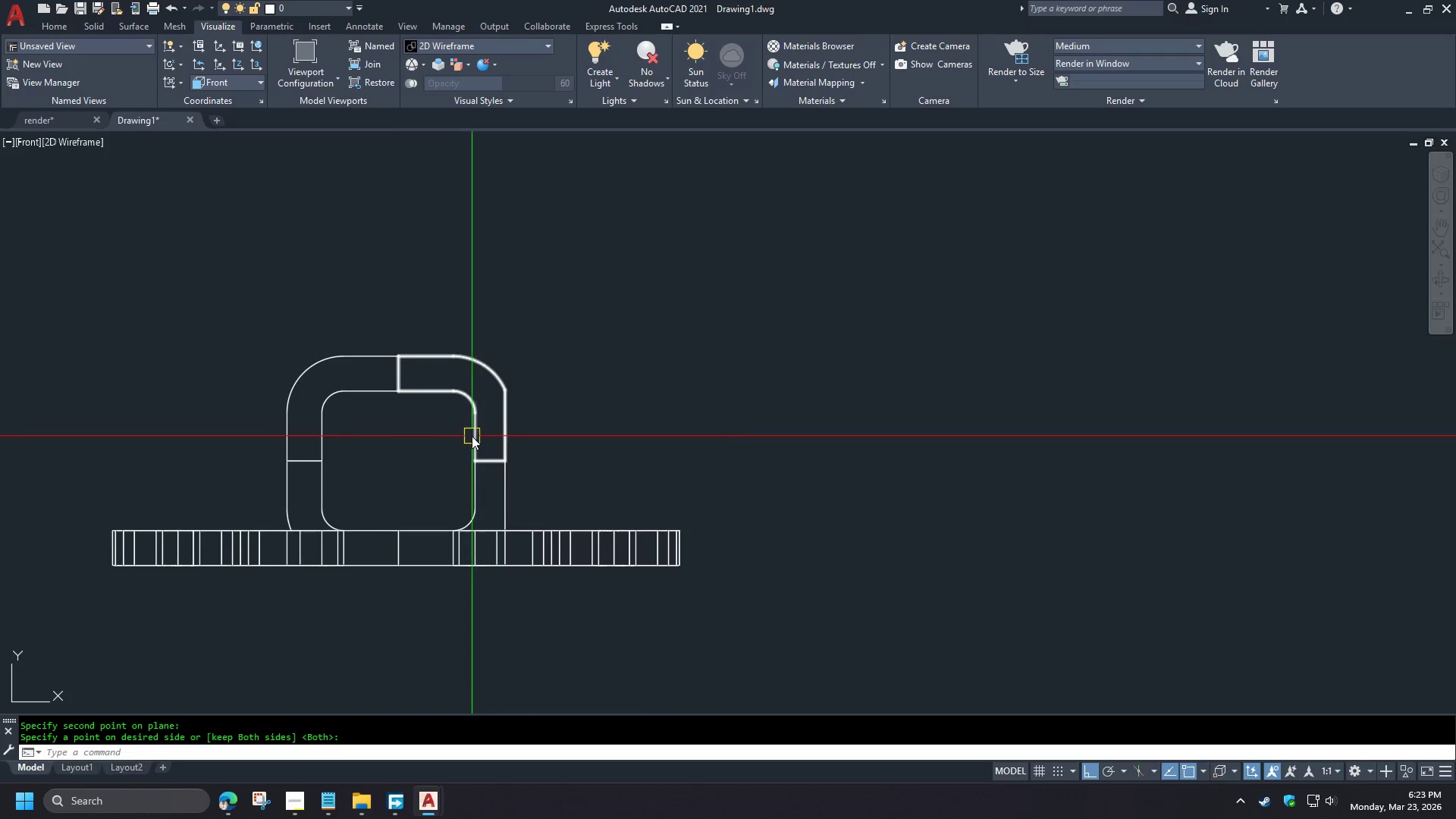 
left_click([471, 436])
 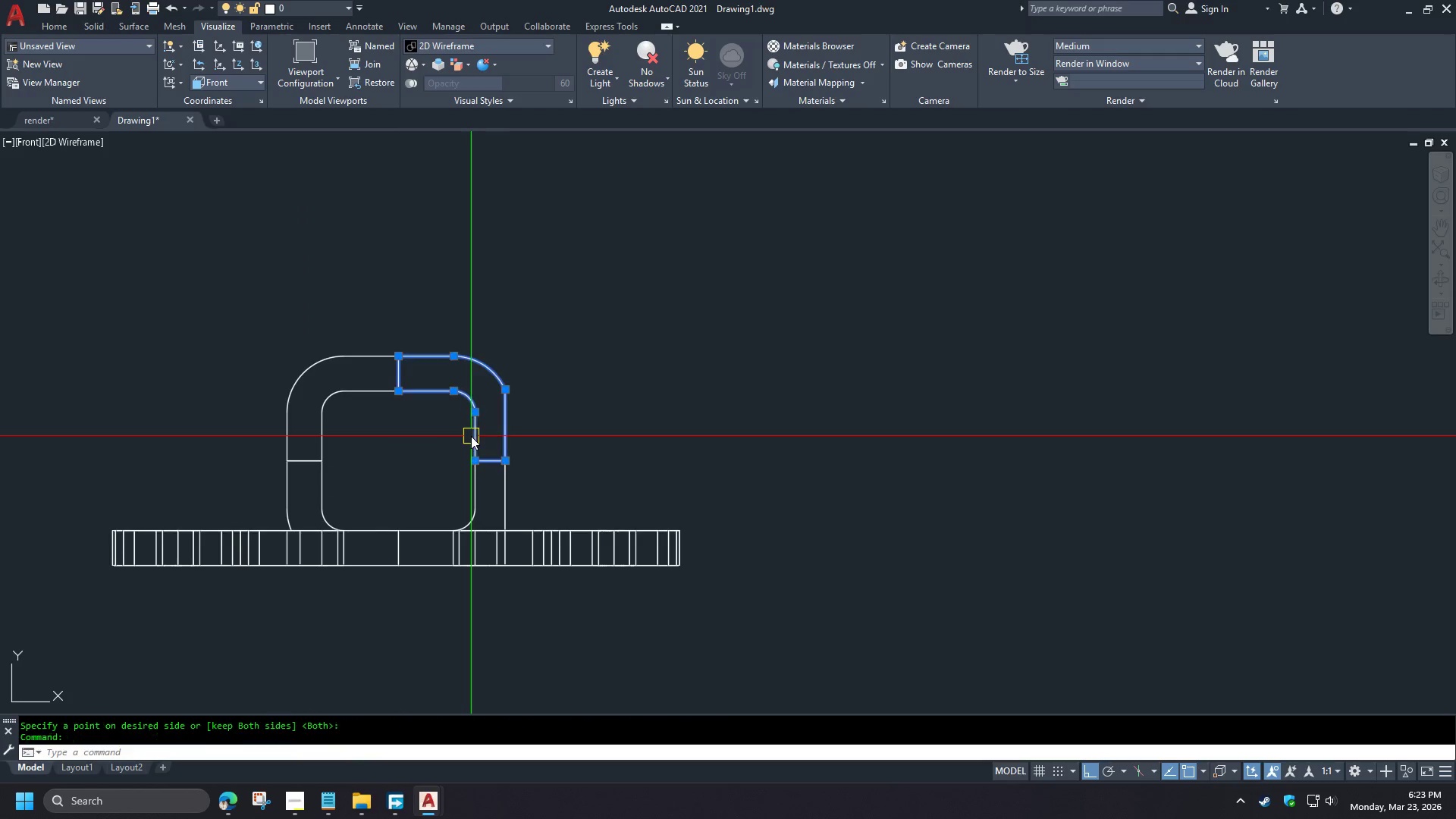 
key(E)
 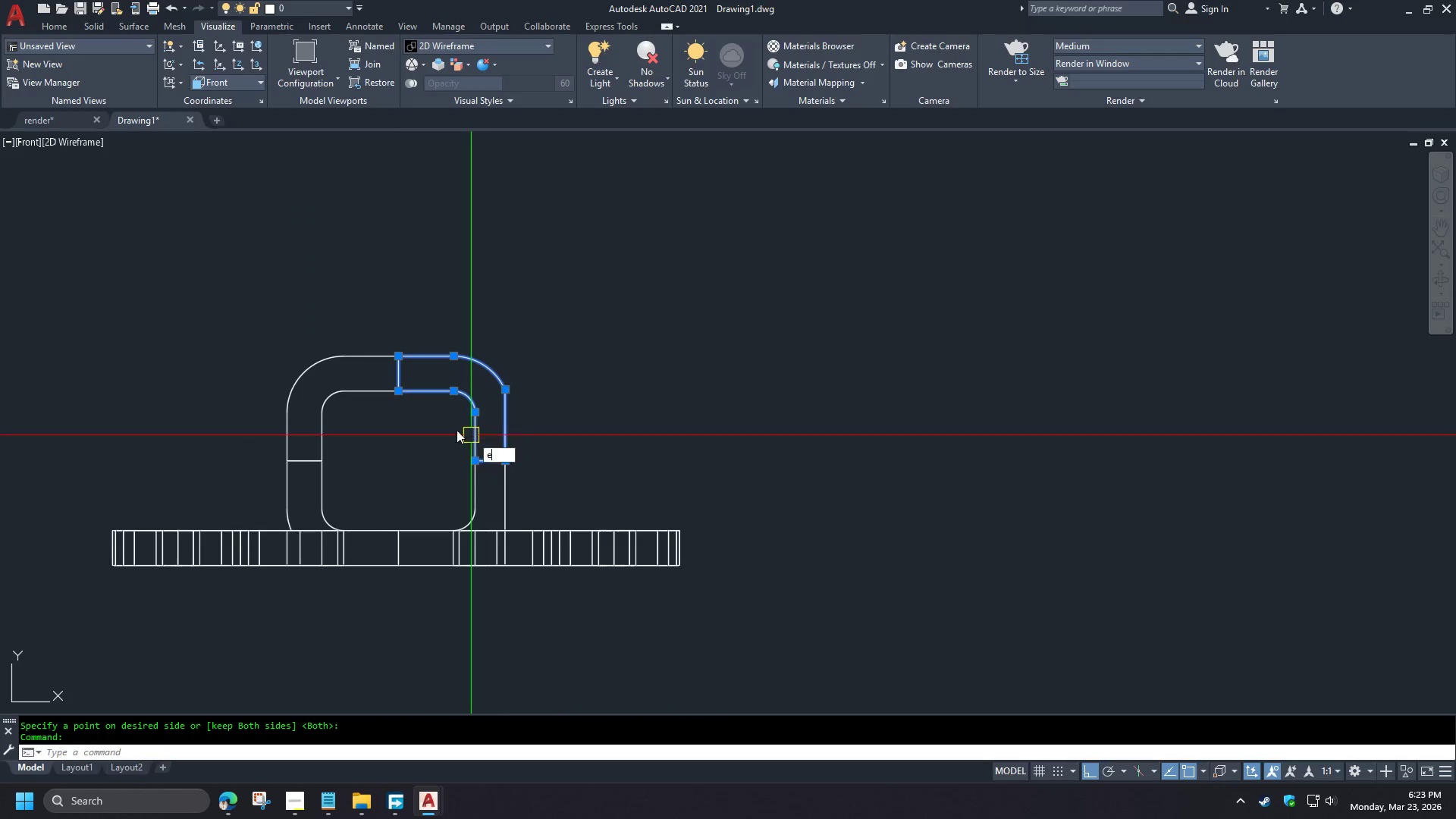 
key(Space)
 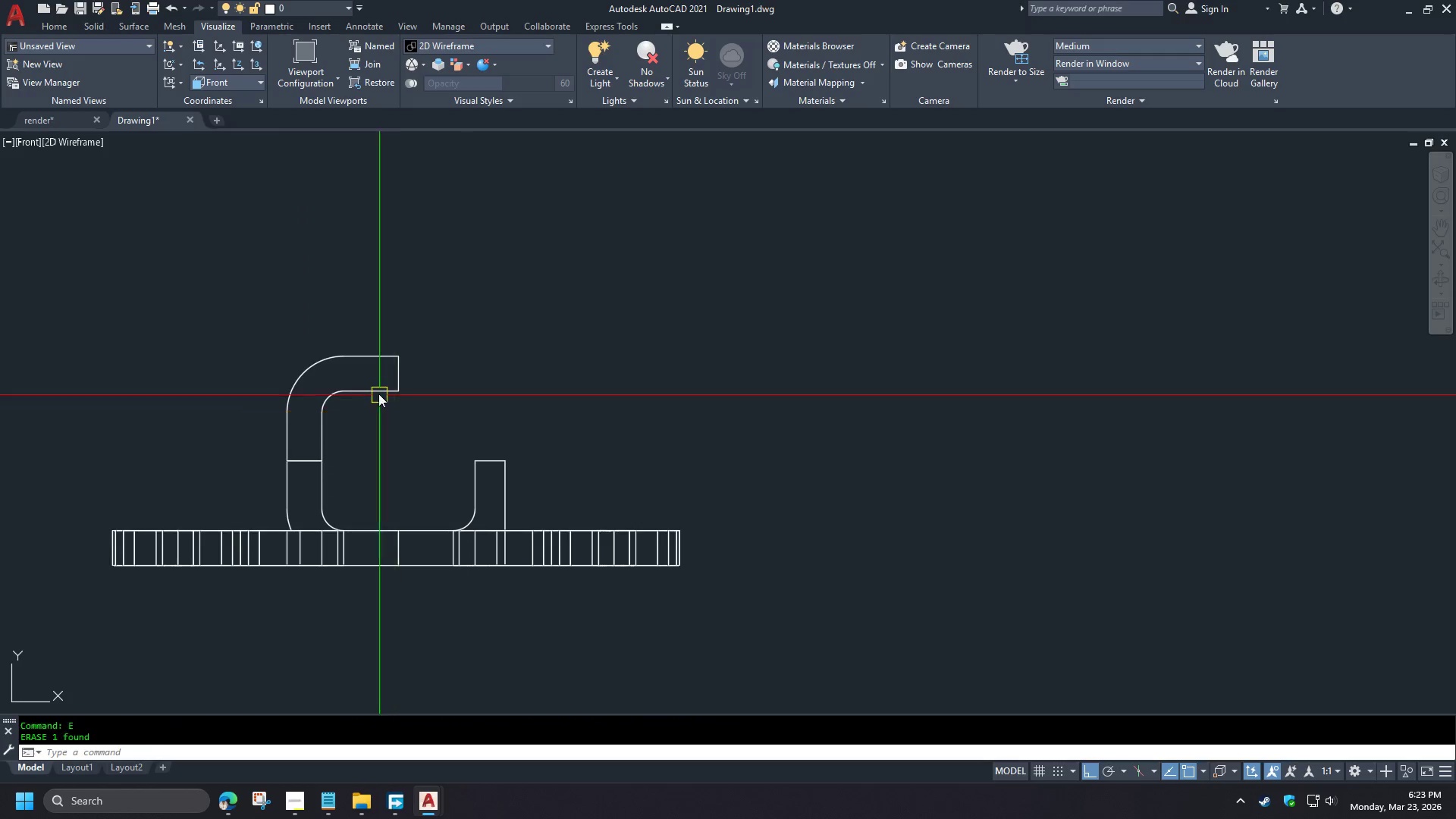 
double_click([369, 387])
 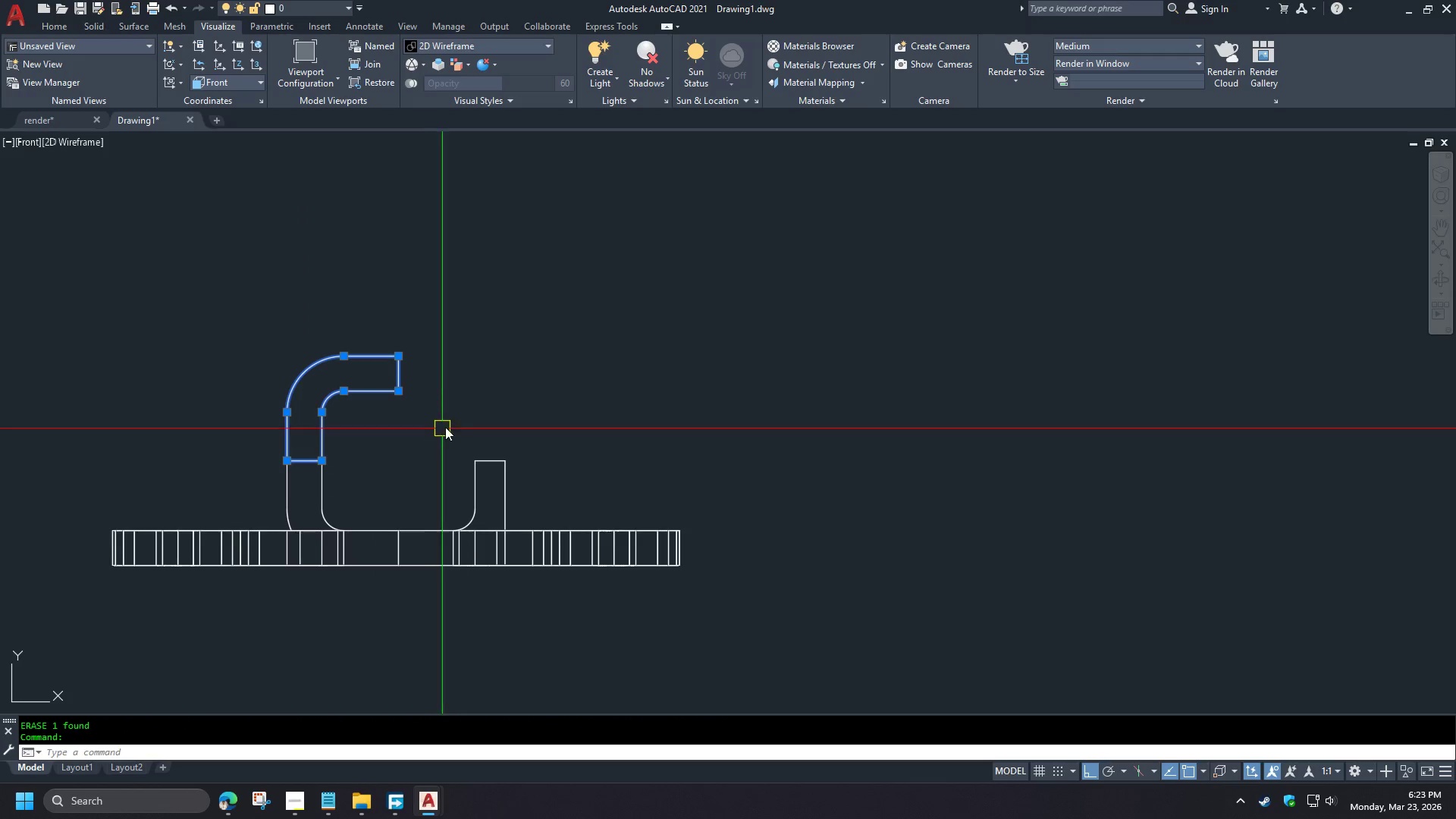 
type(mi )
 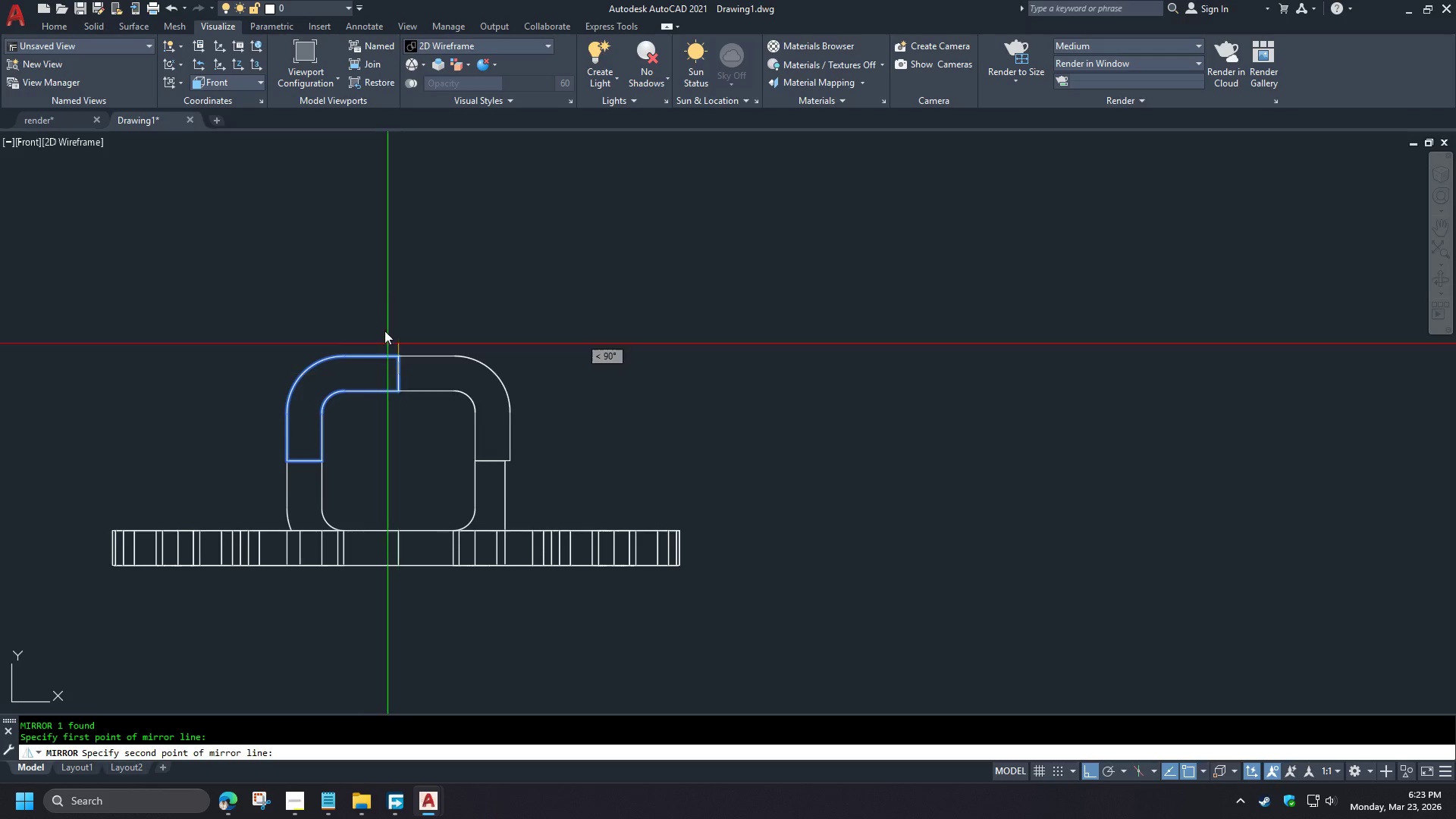 
double_click([374, 287])
 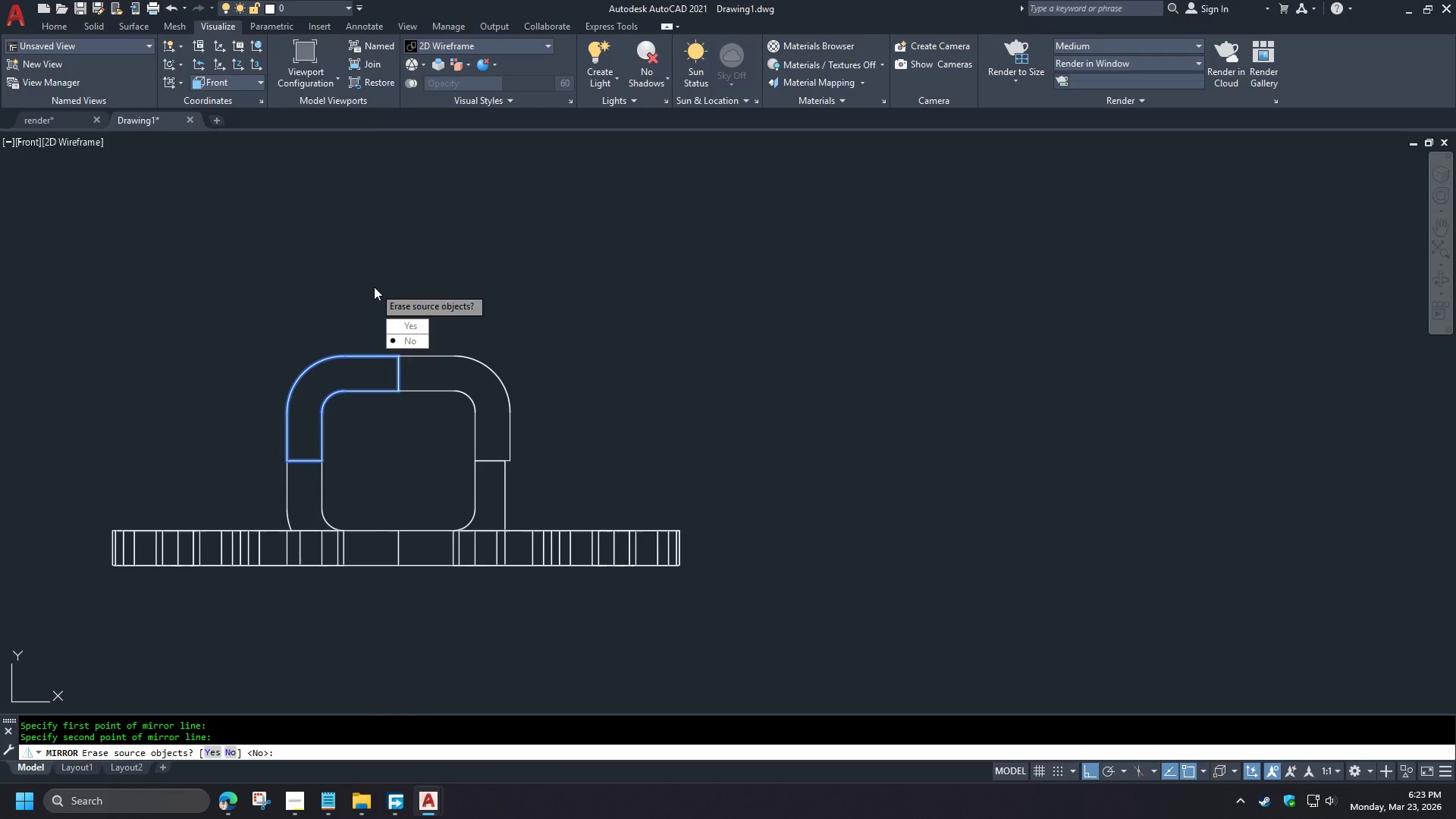 
key(Space)
 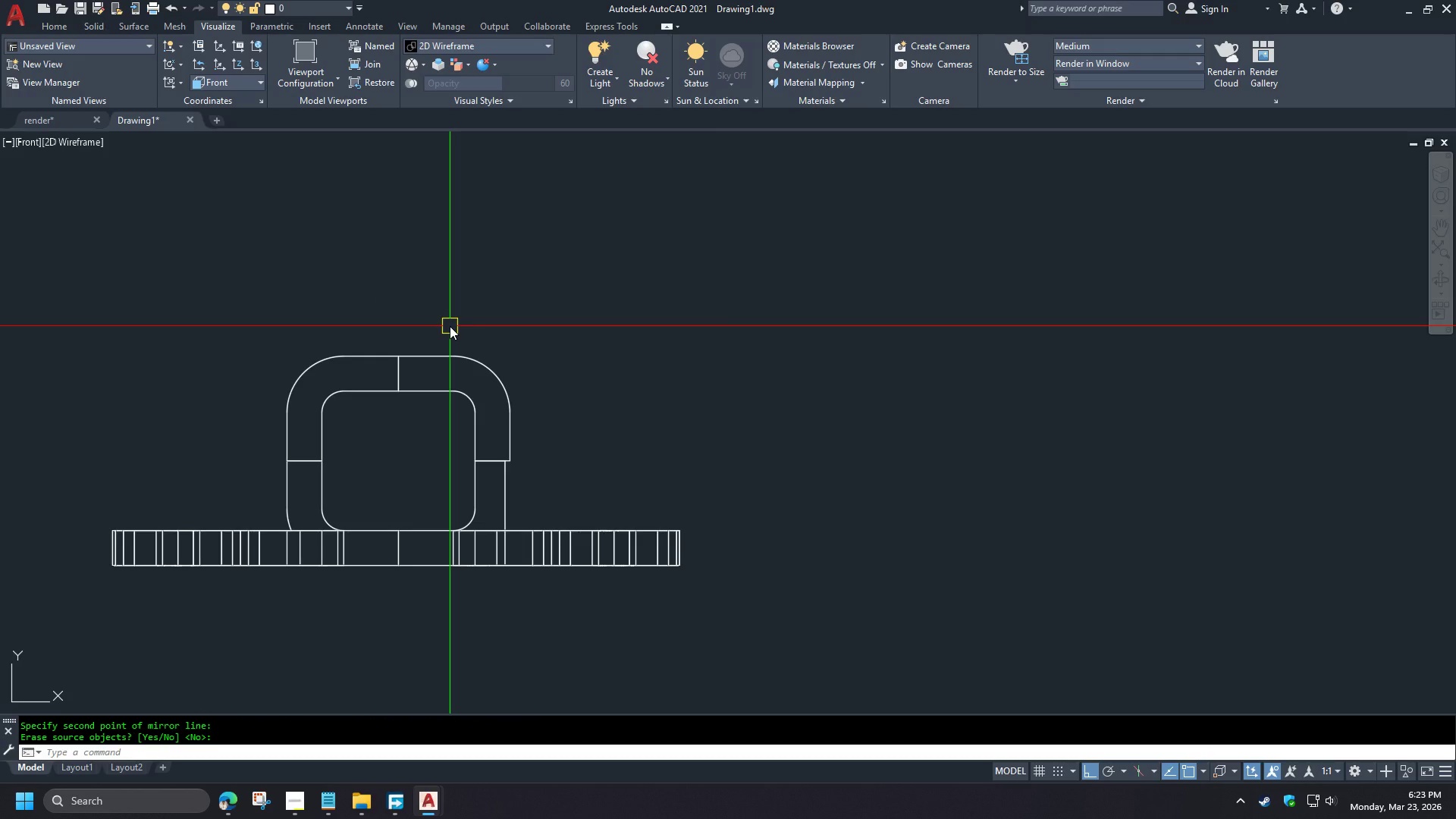 
wait(5.92)
 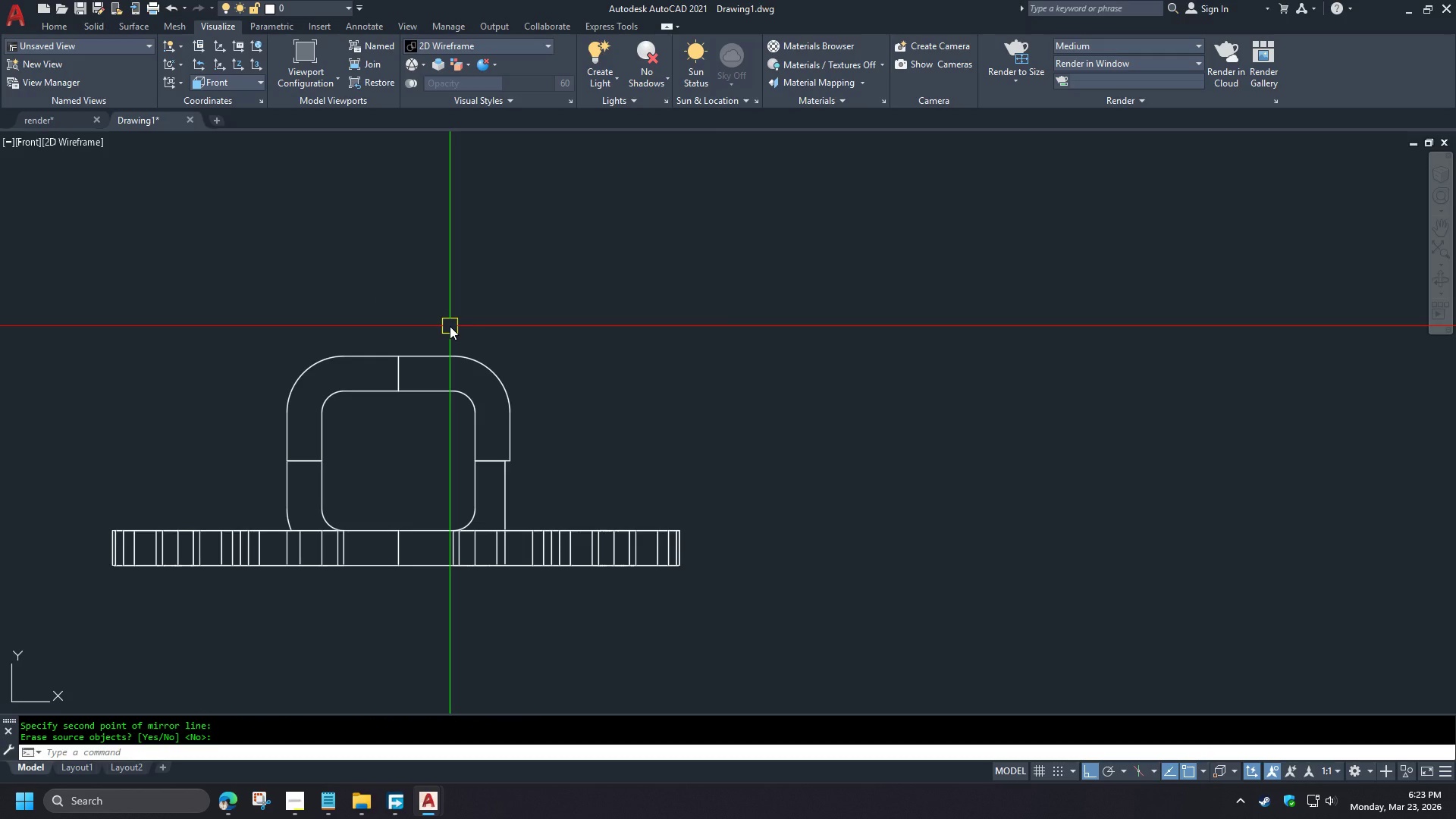 
type(uni )
 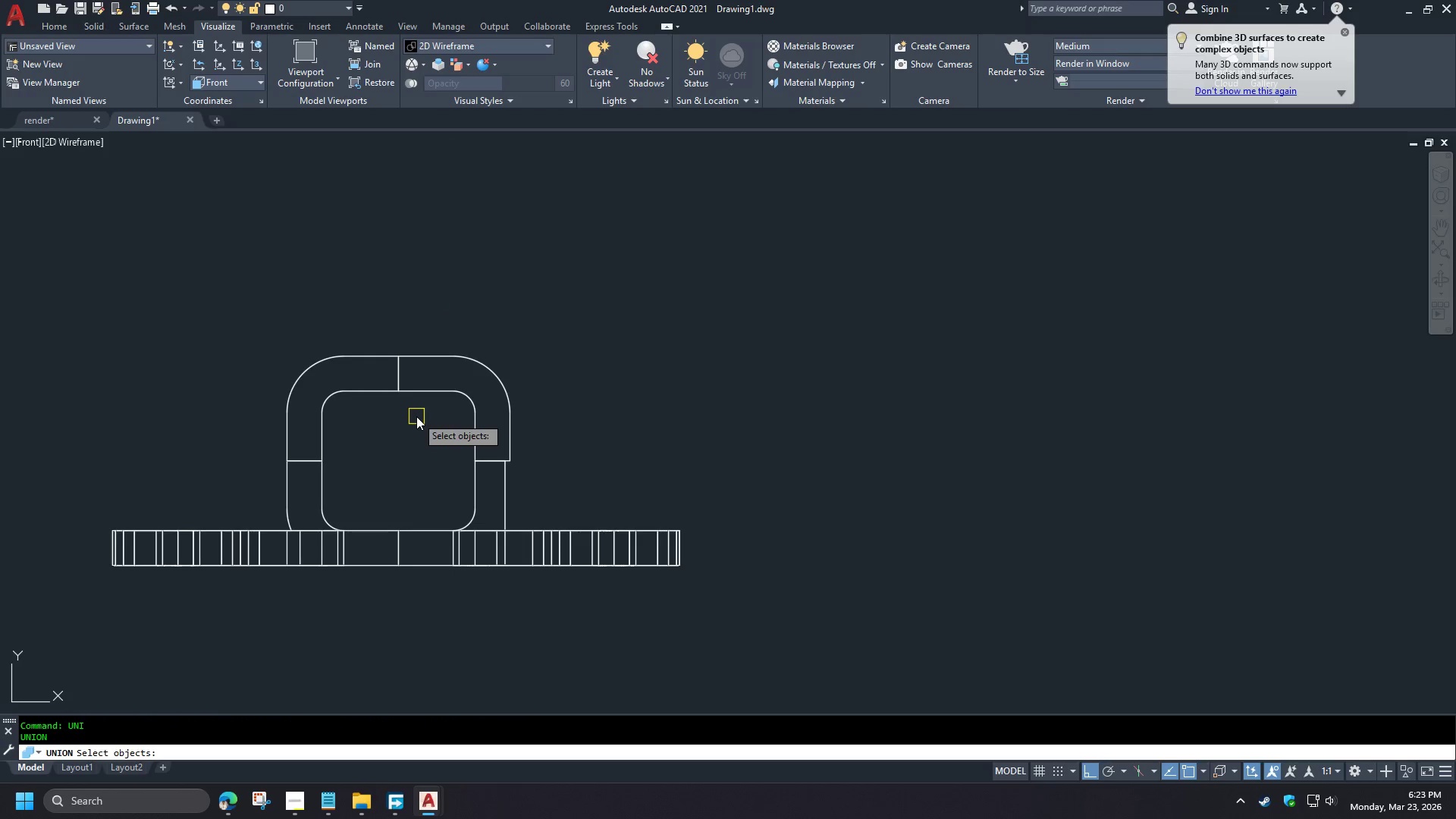 
double_click([372, 369])
 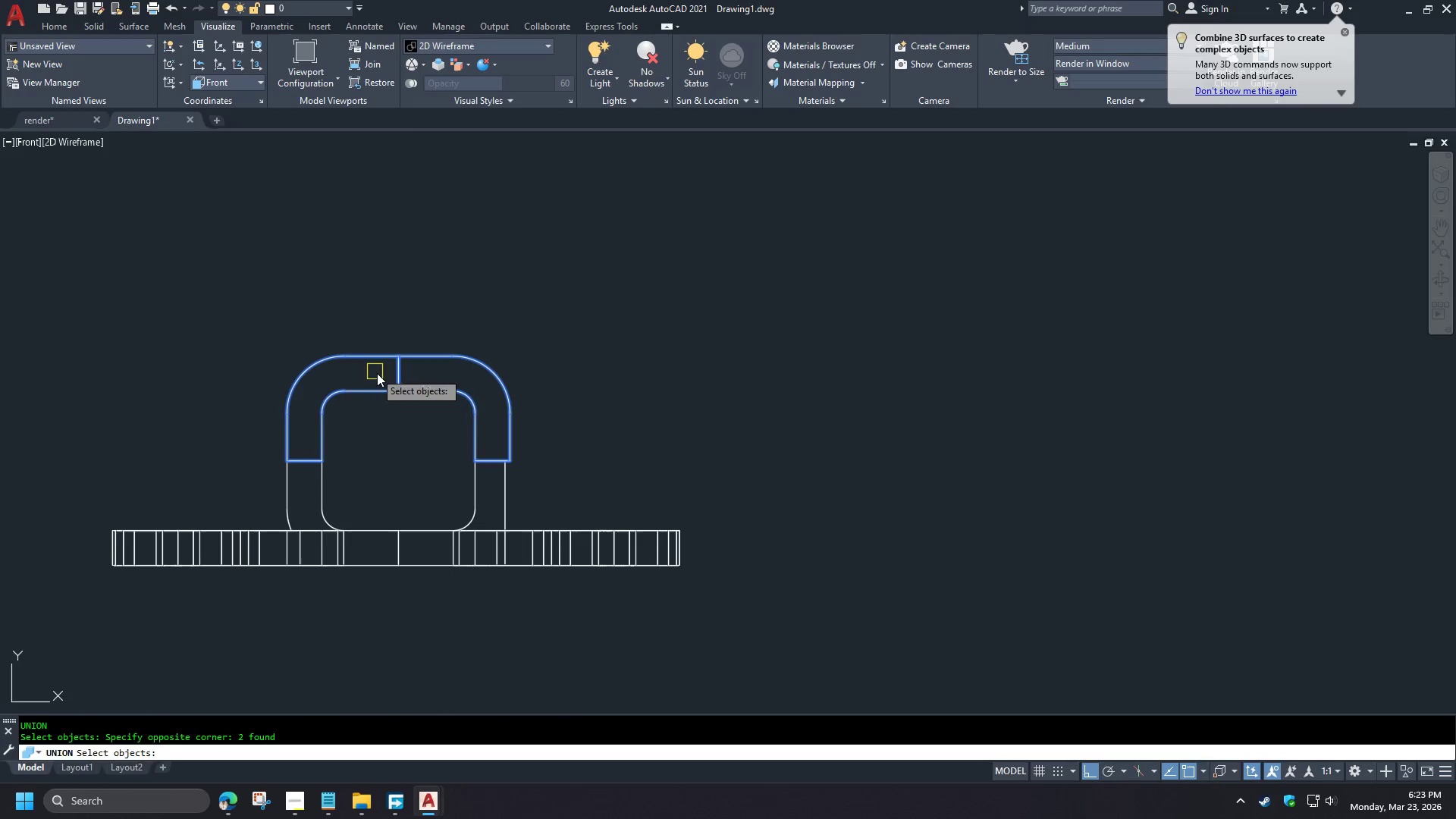 
key(Space)
 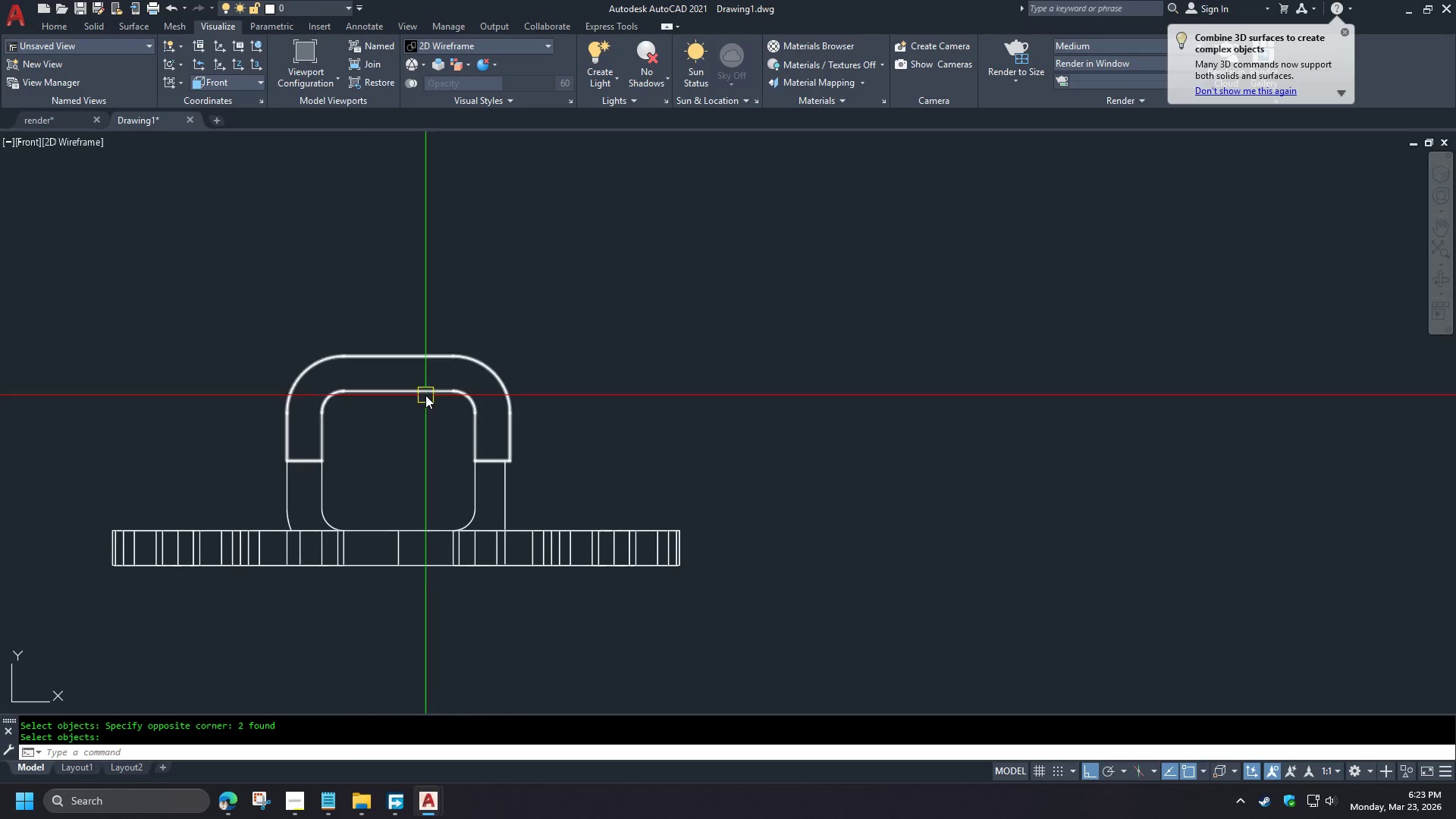 
left_click([425, 395])
 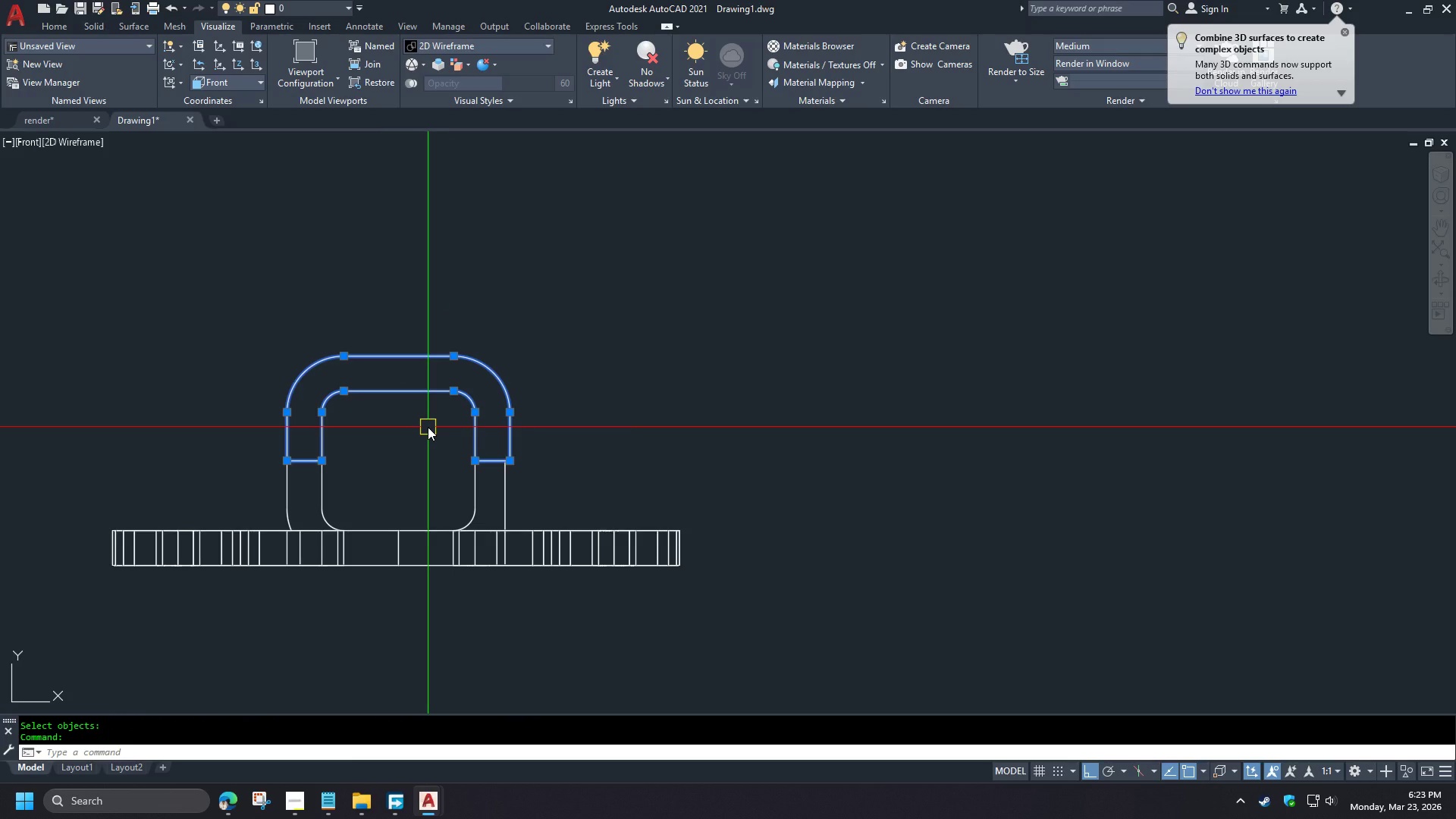 
type(mi )
 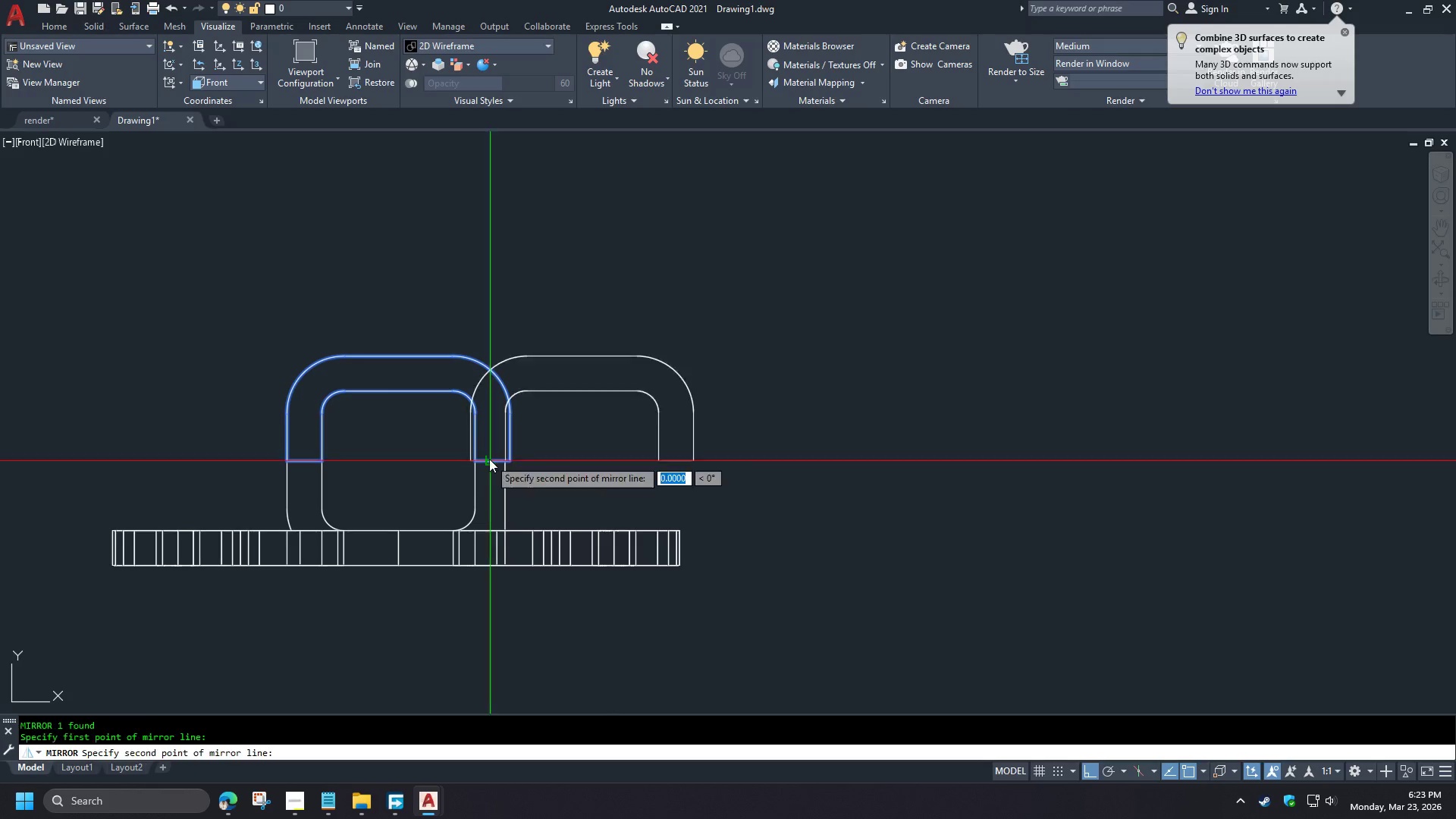 
double_click([614, 459])
 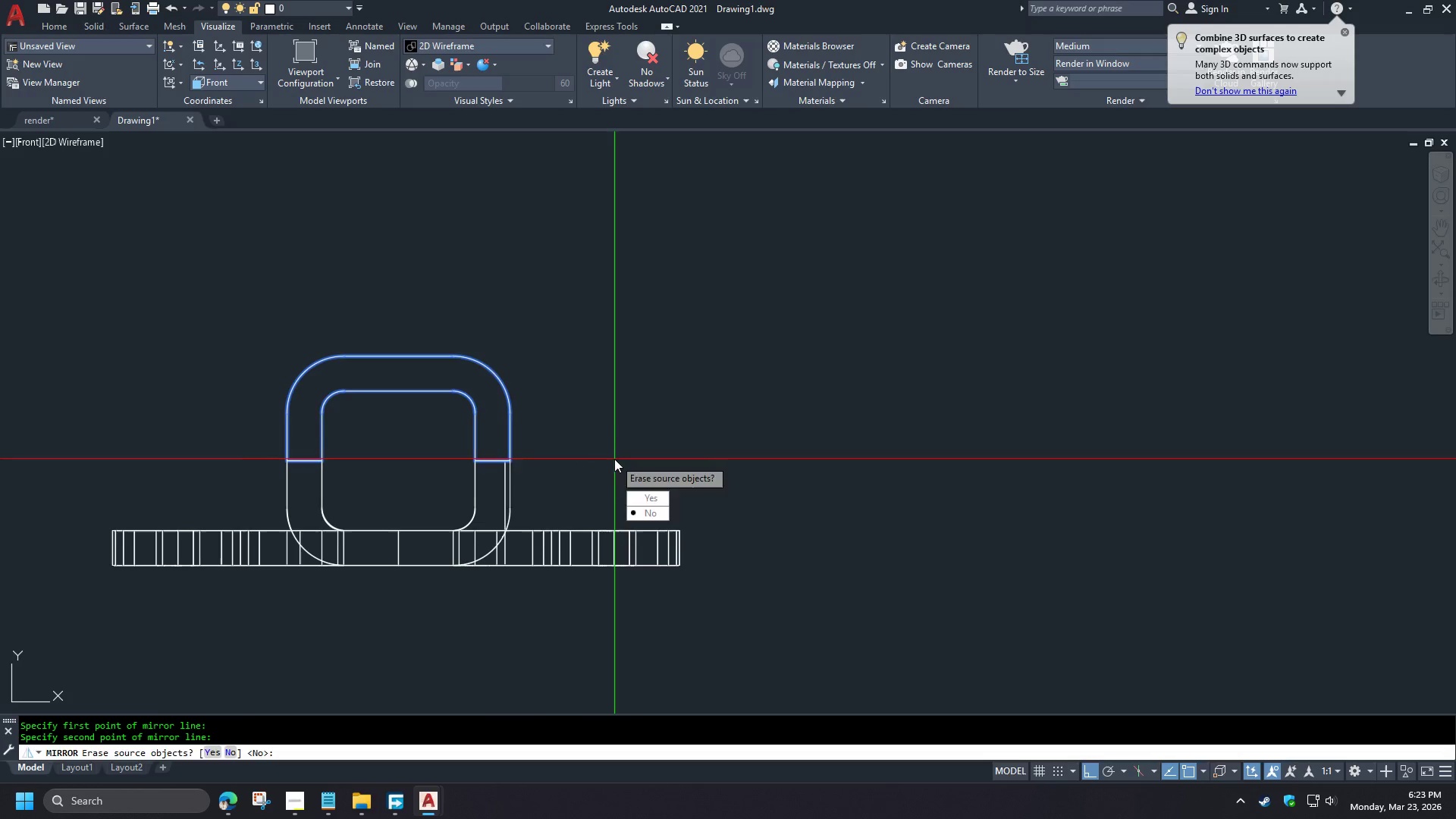 
type( uni )
 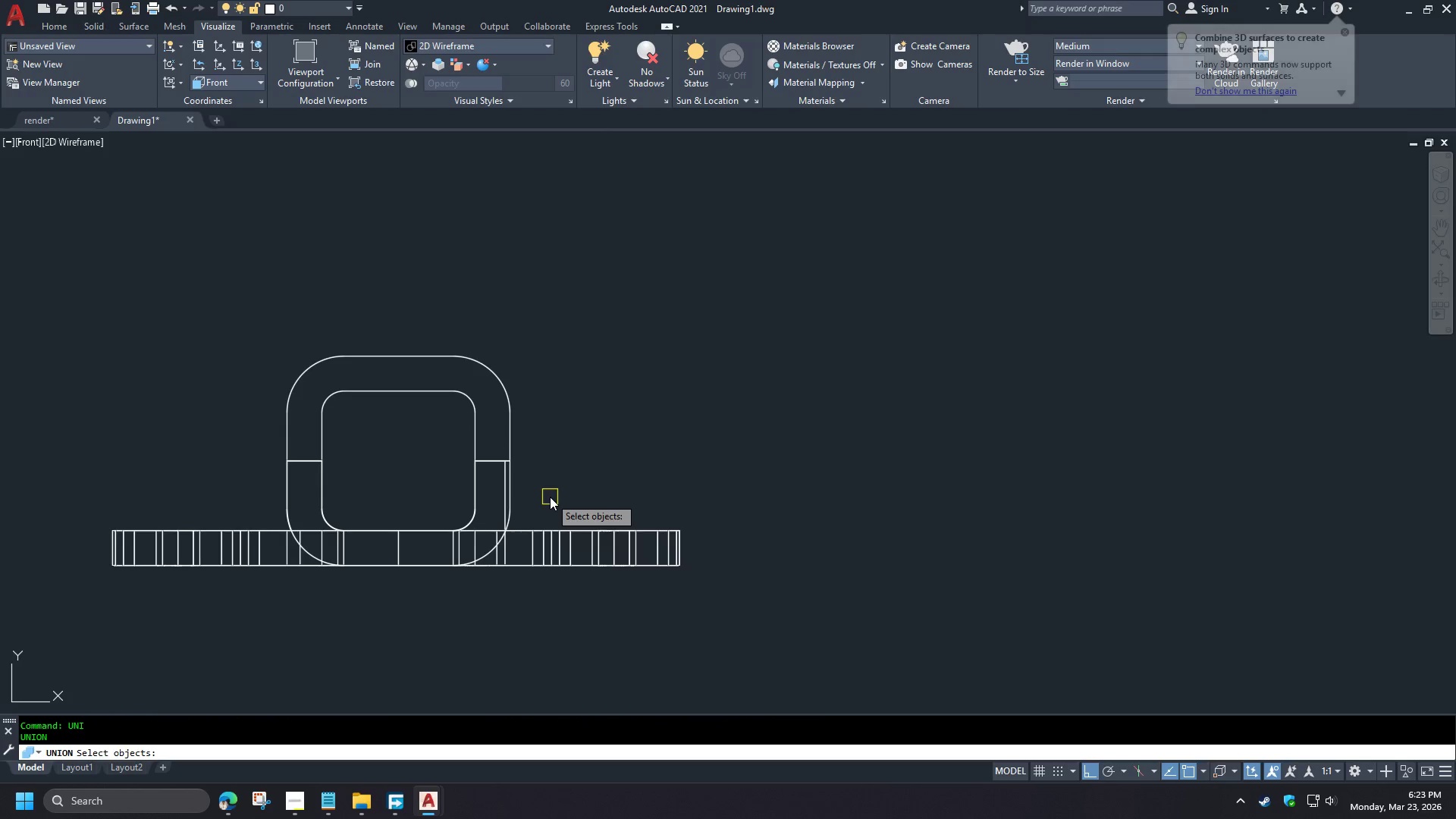 
left_click([550, 497])
 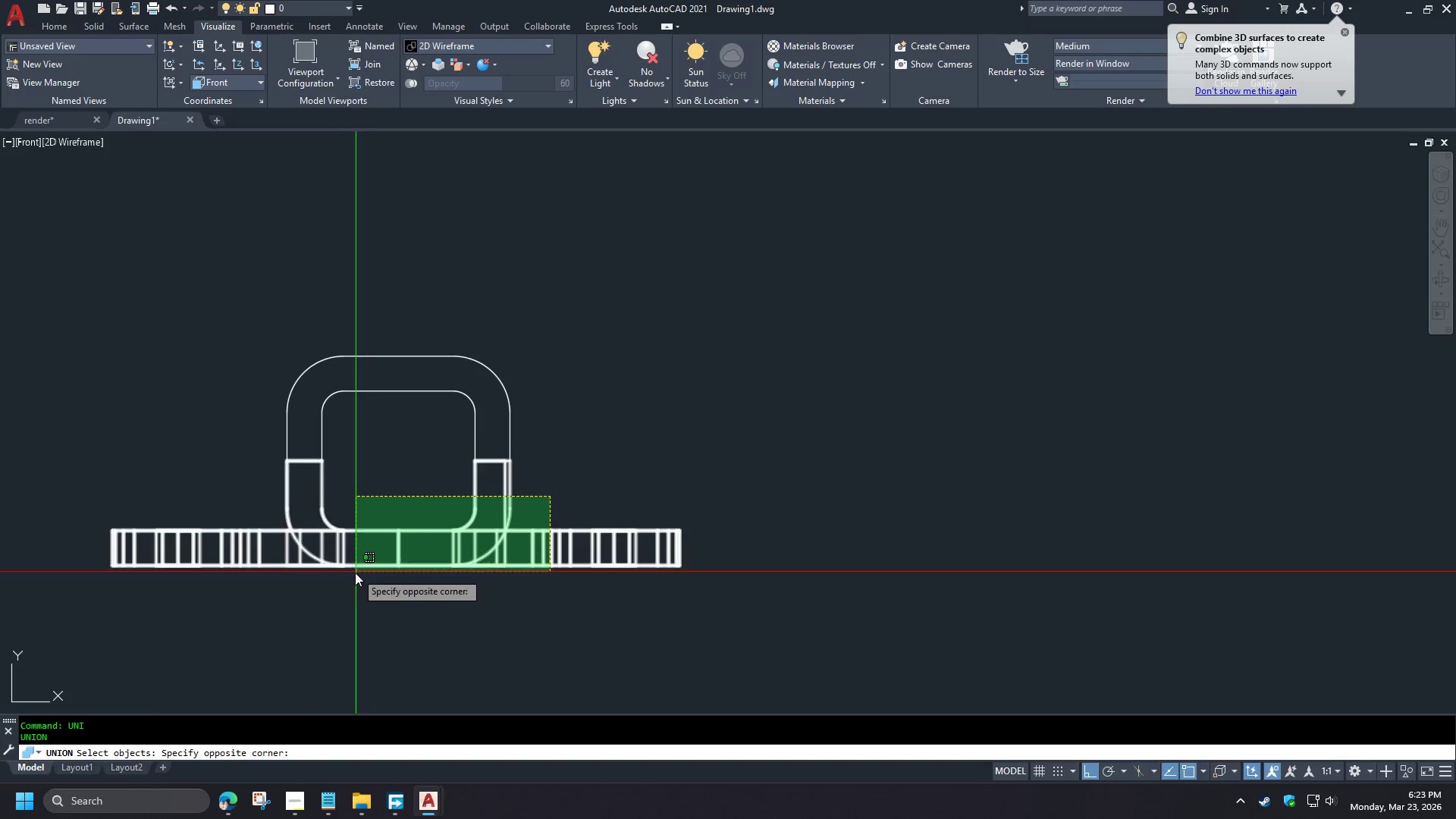 
left_click([351, 578])
 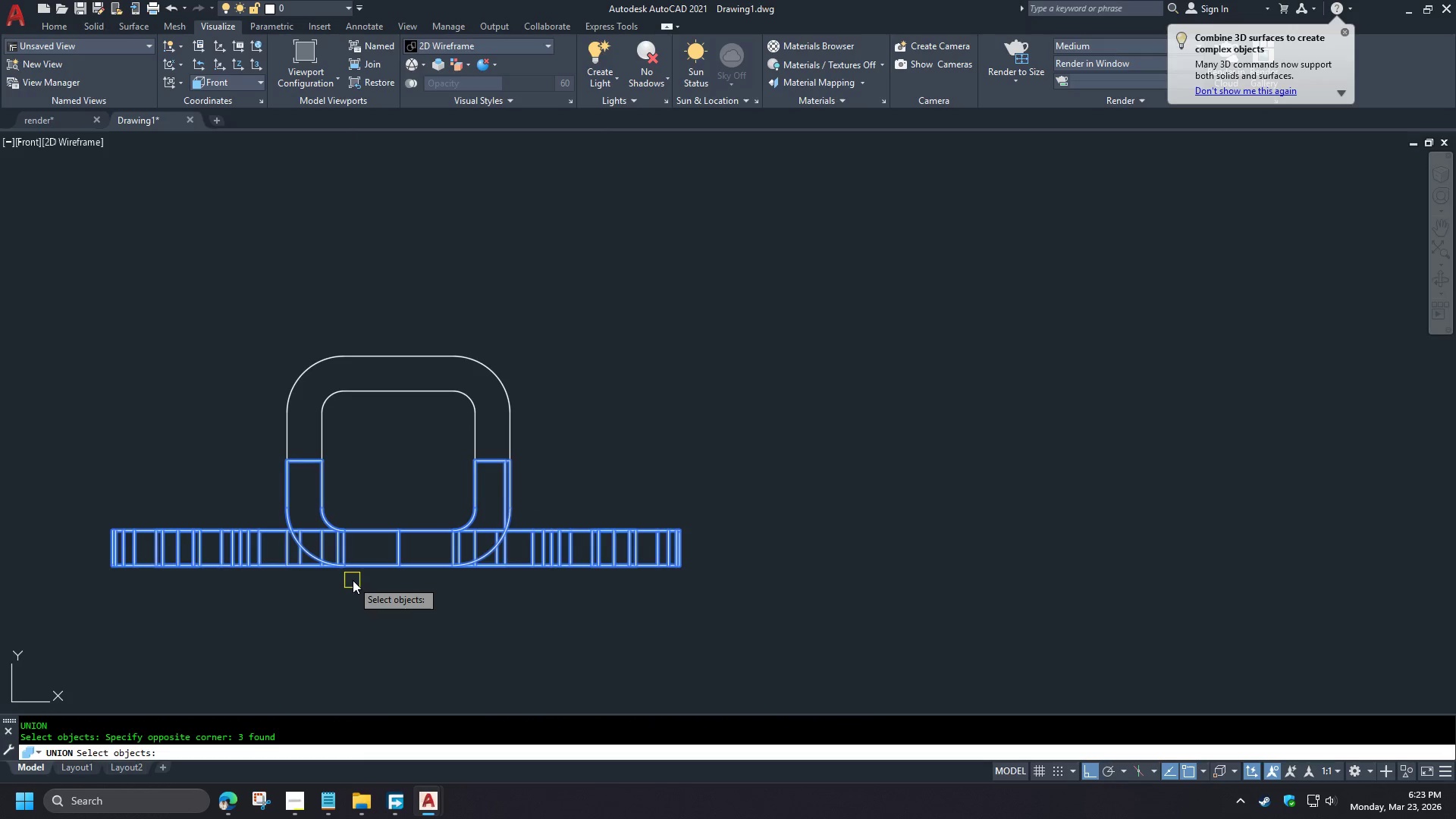 
key(Space)
 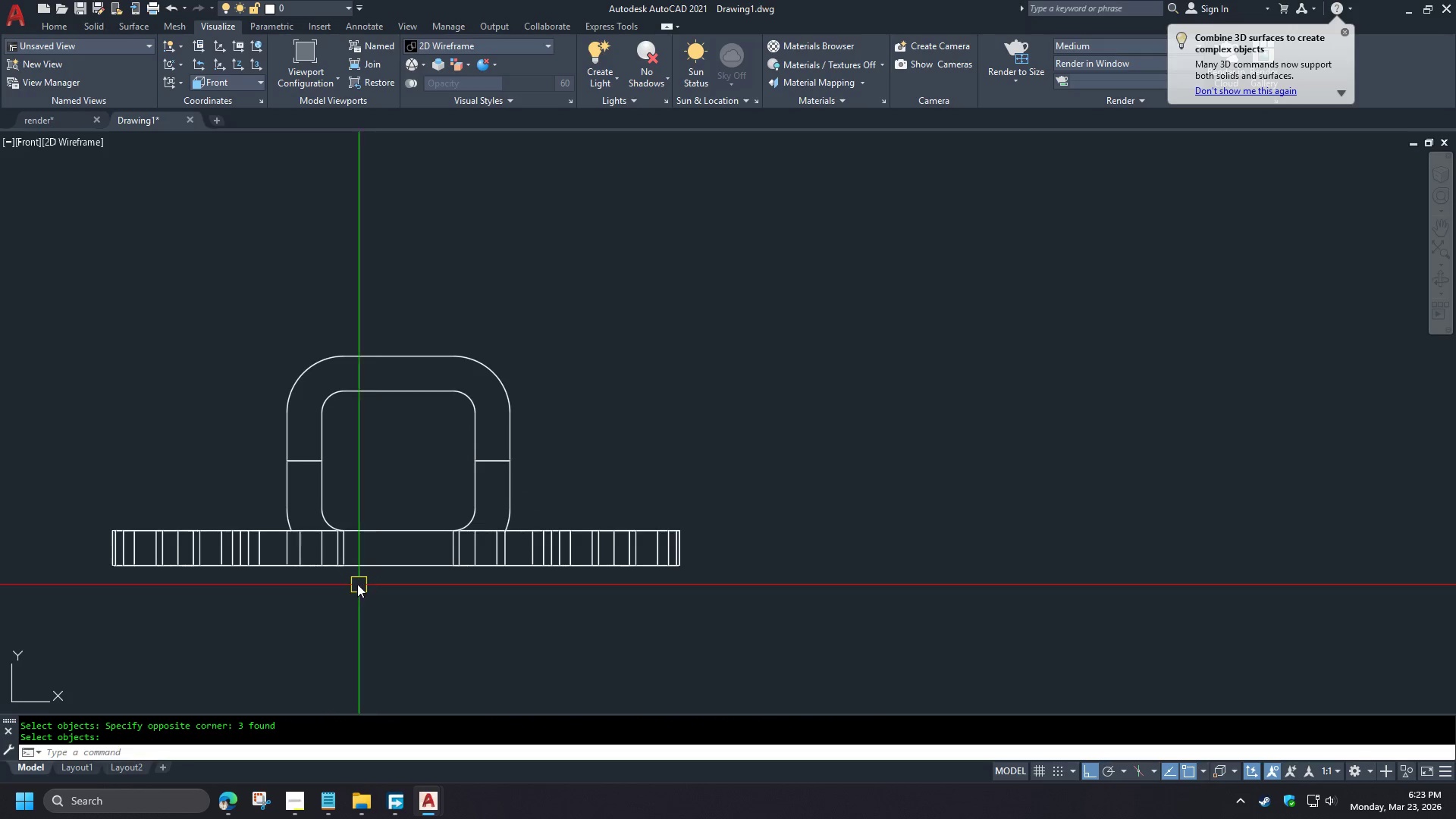 
left_click([367, 538])
 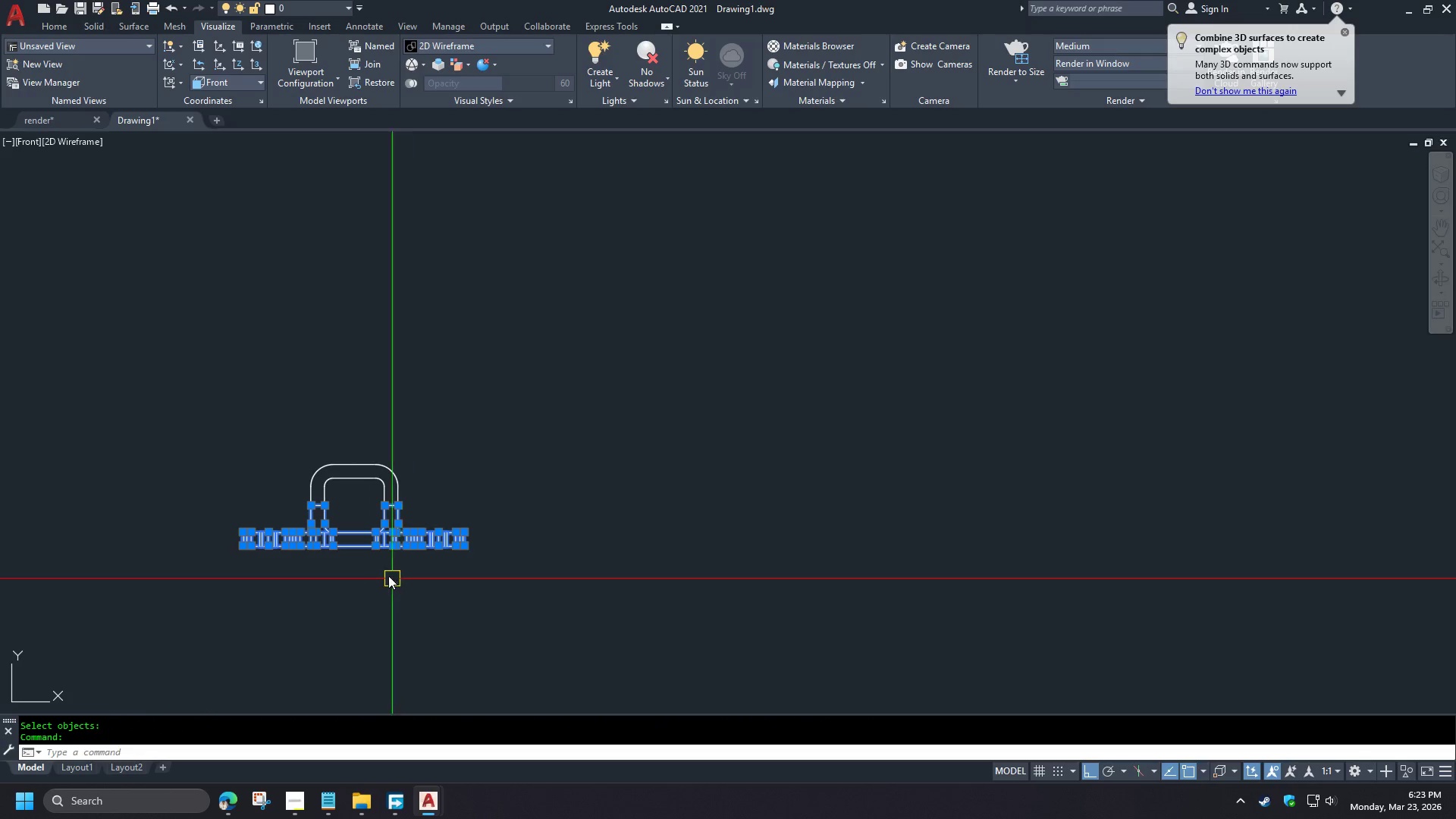 
type(co )
 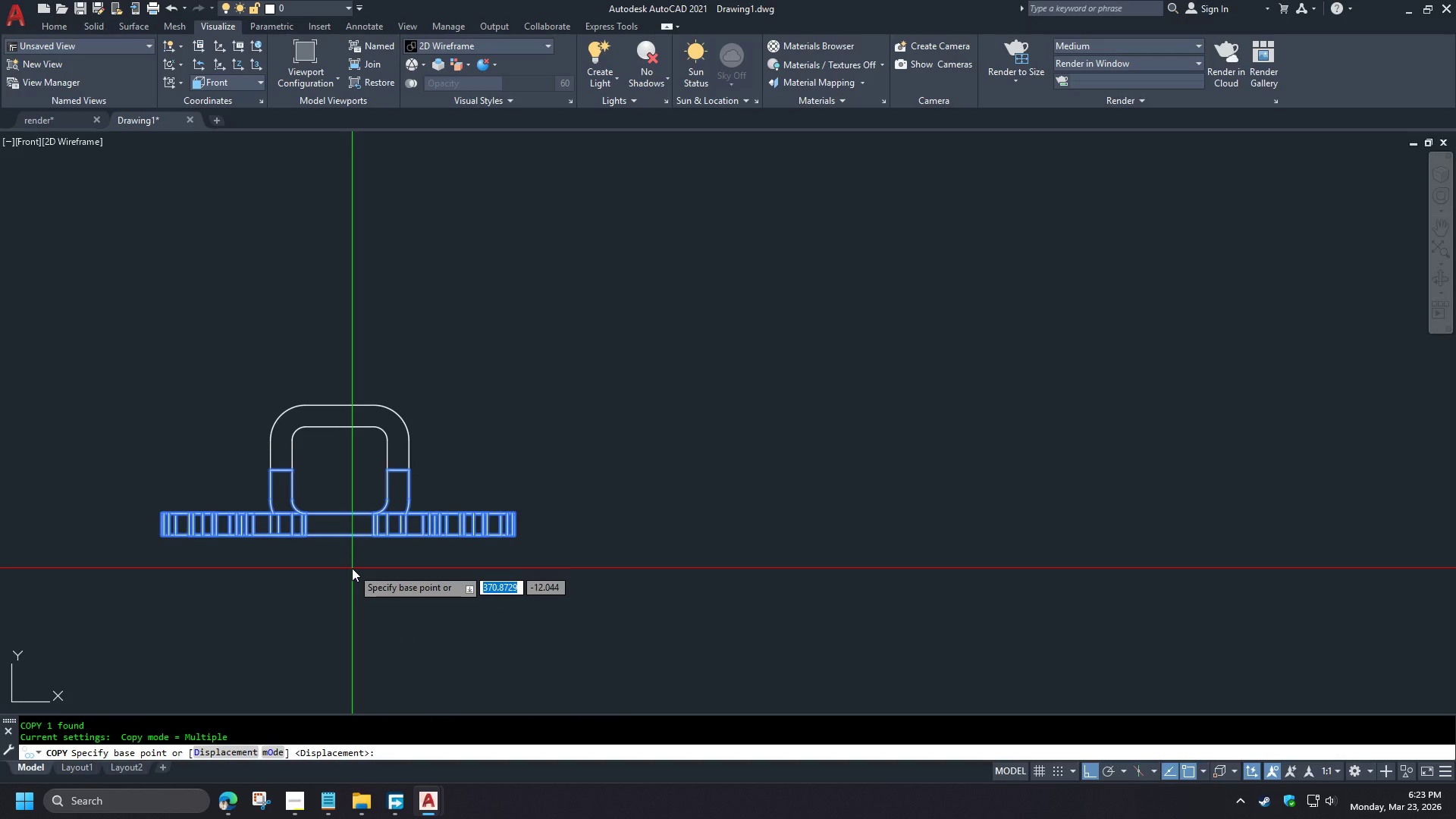 
left_click([352, 568])
 